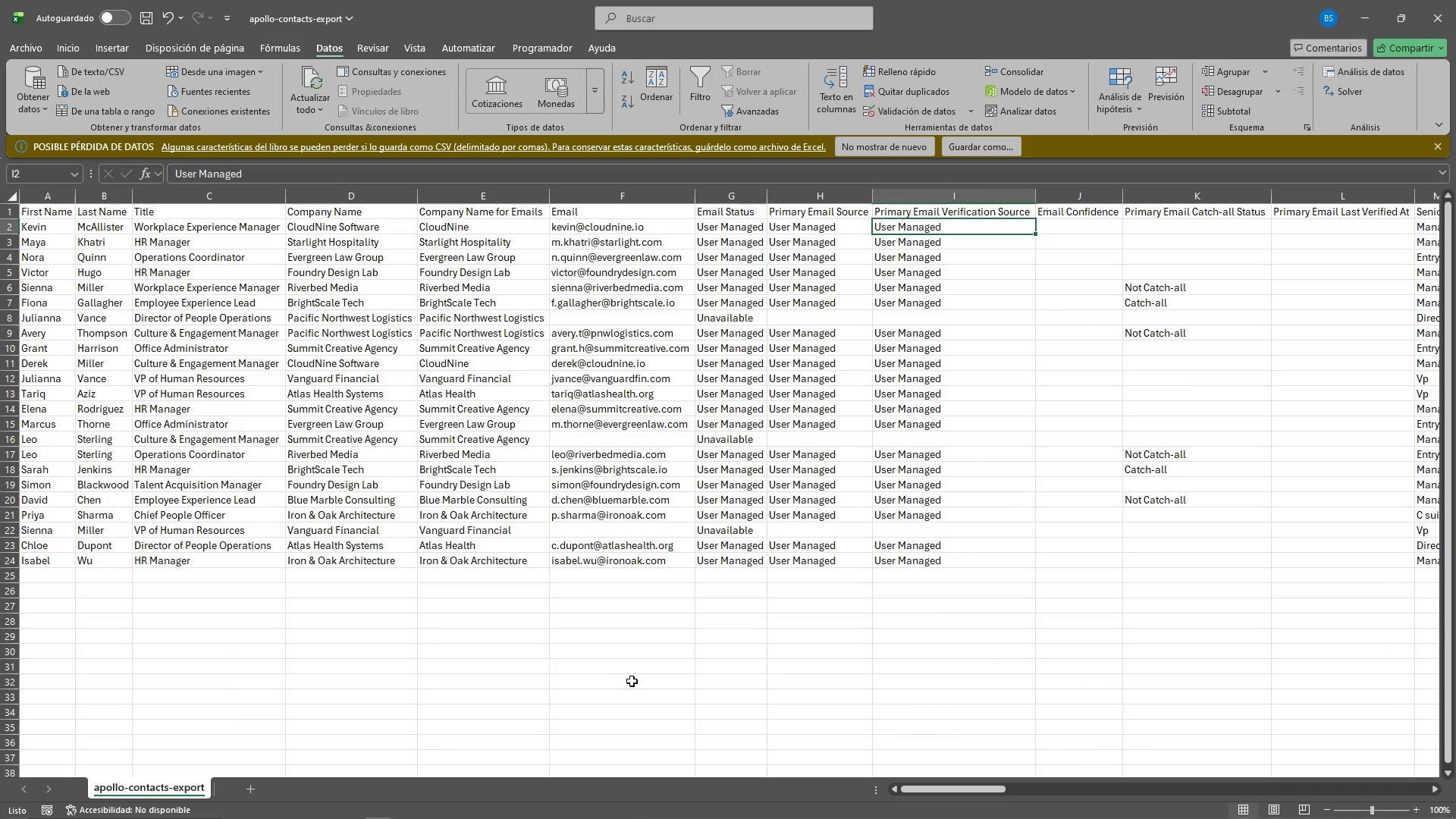 
left_click([580, 701])
 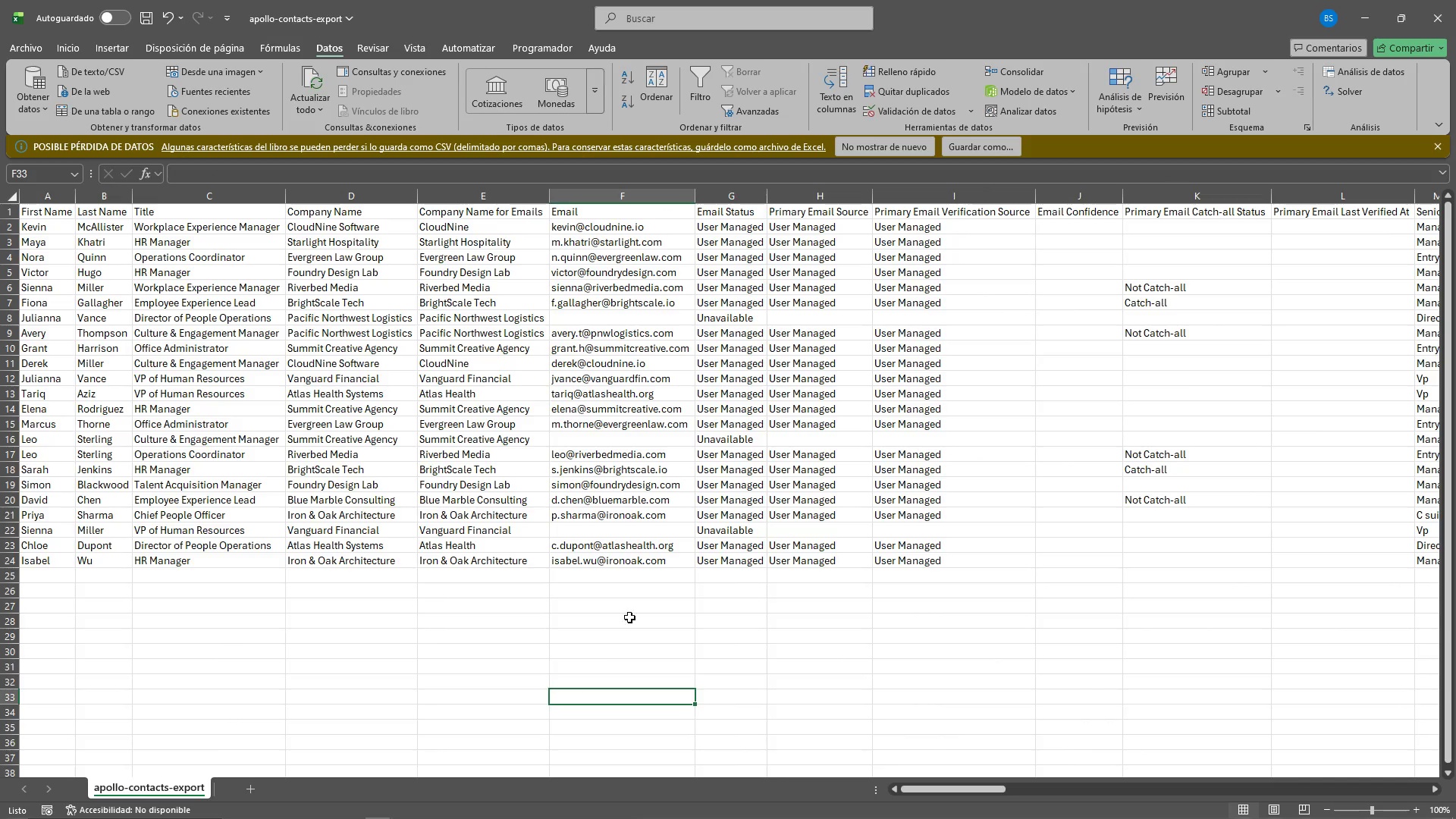 
left_click([400, 649])
 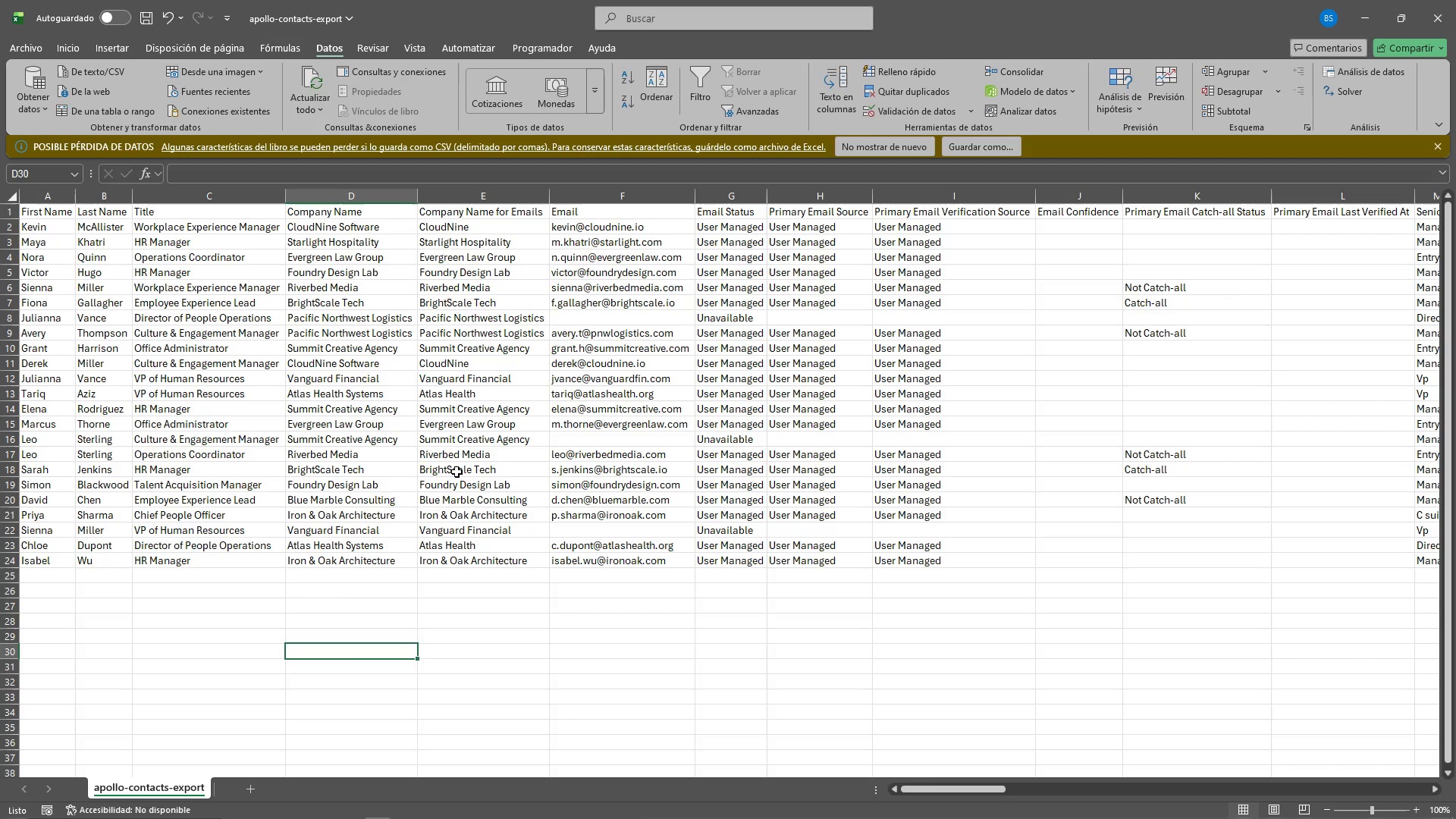 
wait(21.25)
 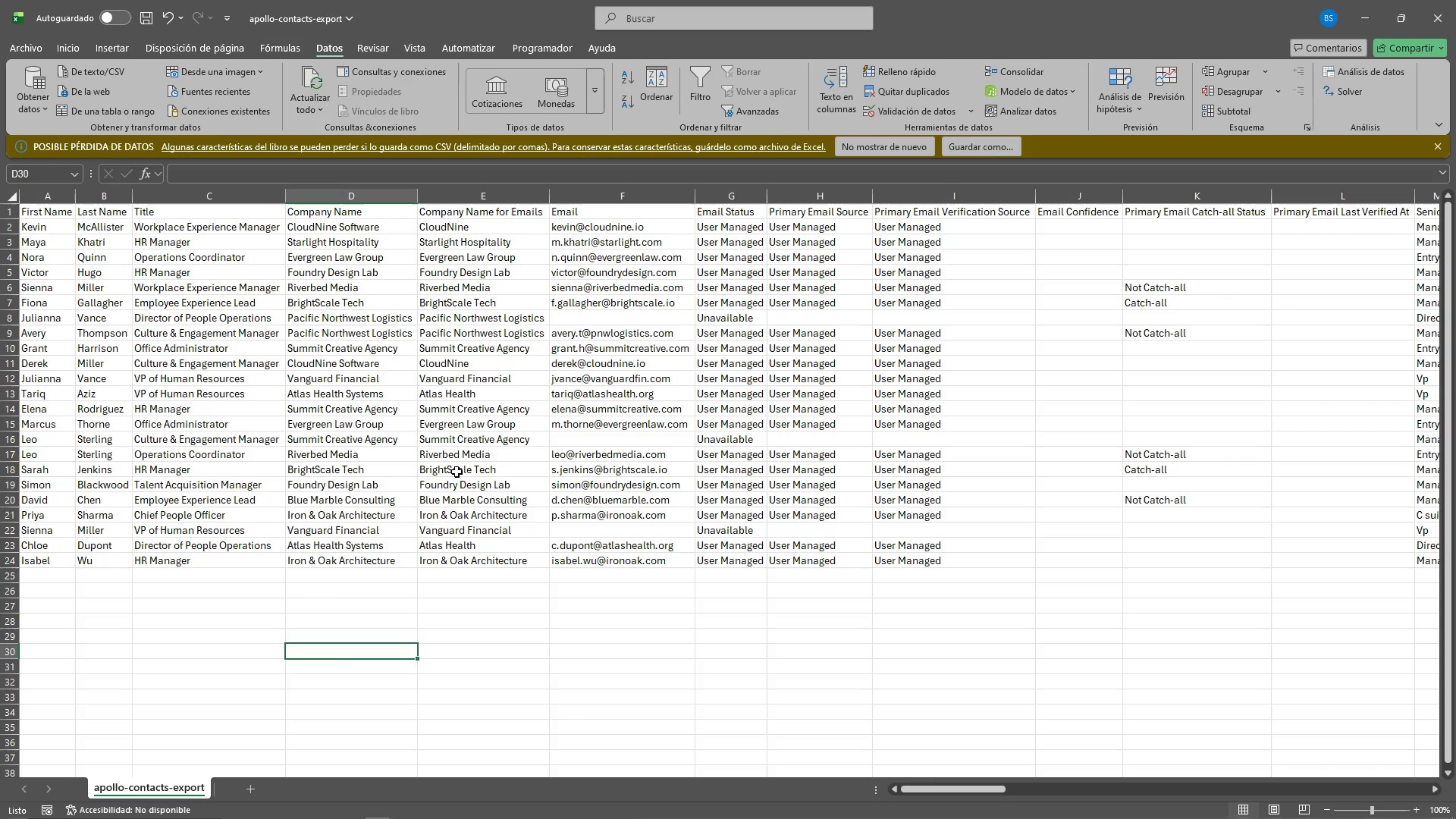 
left_click([866, 646])
 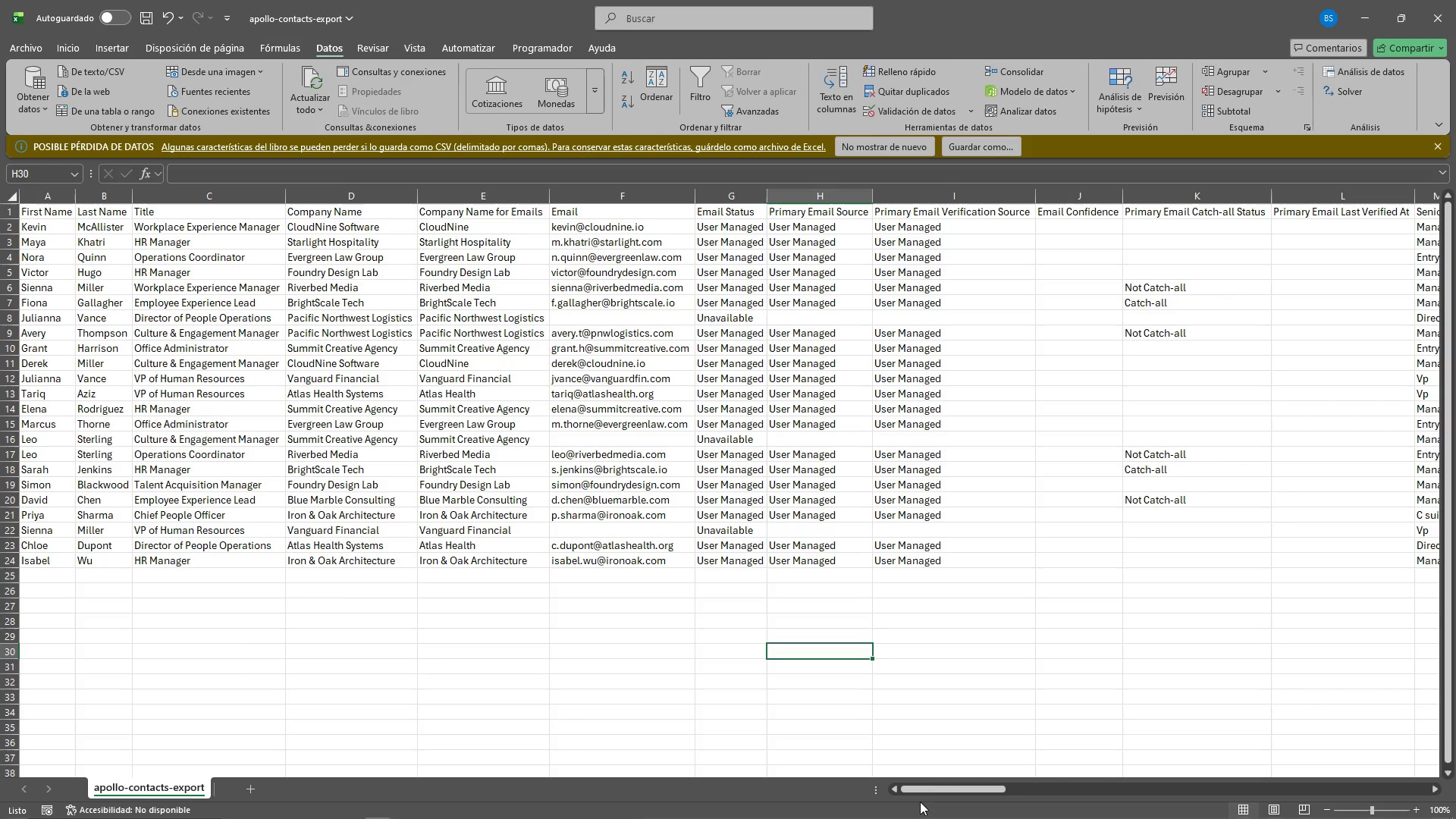 
left_click_drag(start_coordinate=[928, 792], to_coordinate=[944, 791])
 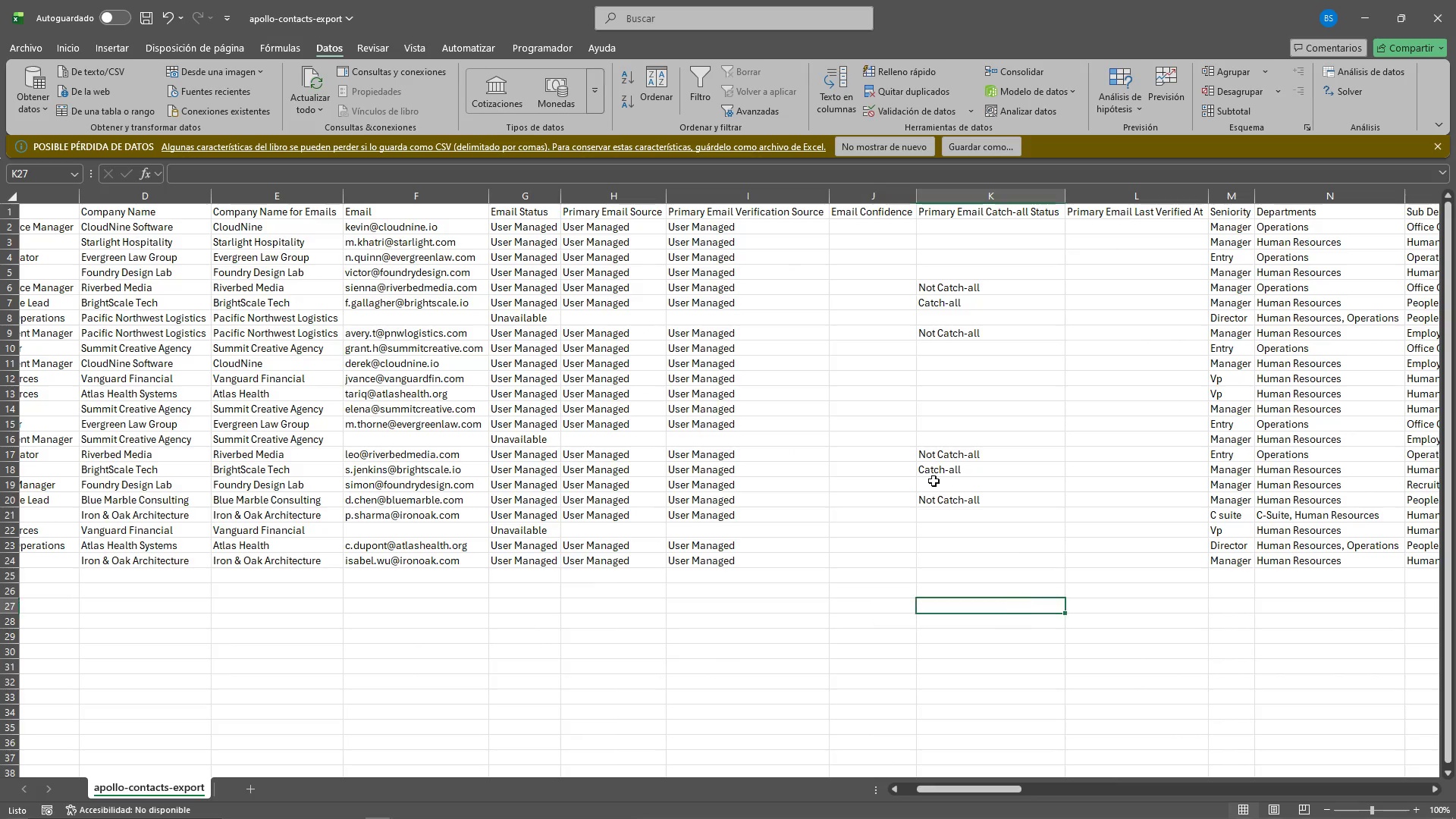 
double_click([864, 356])
 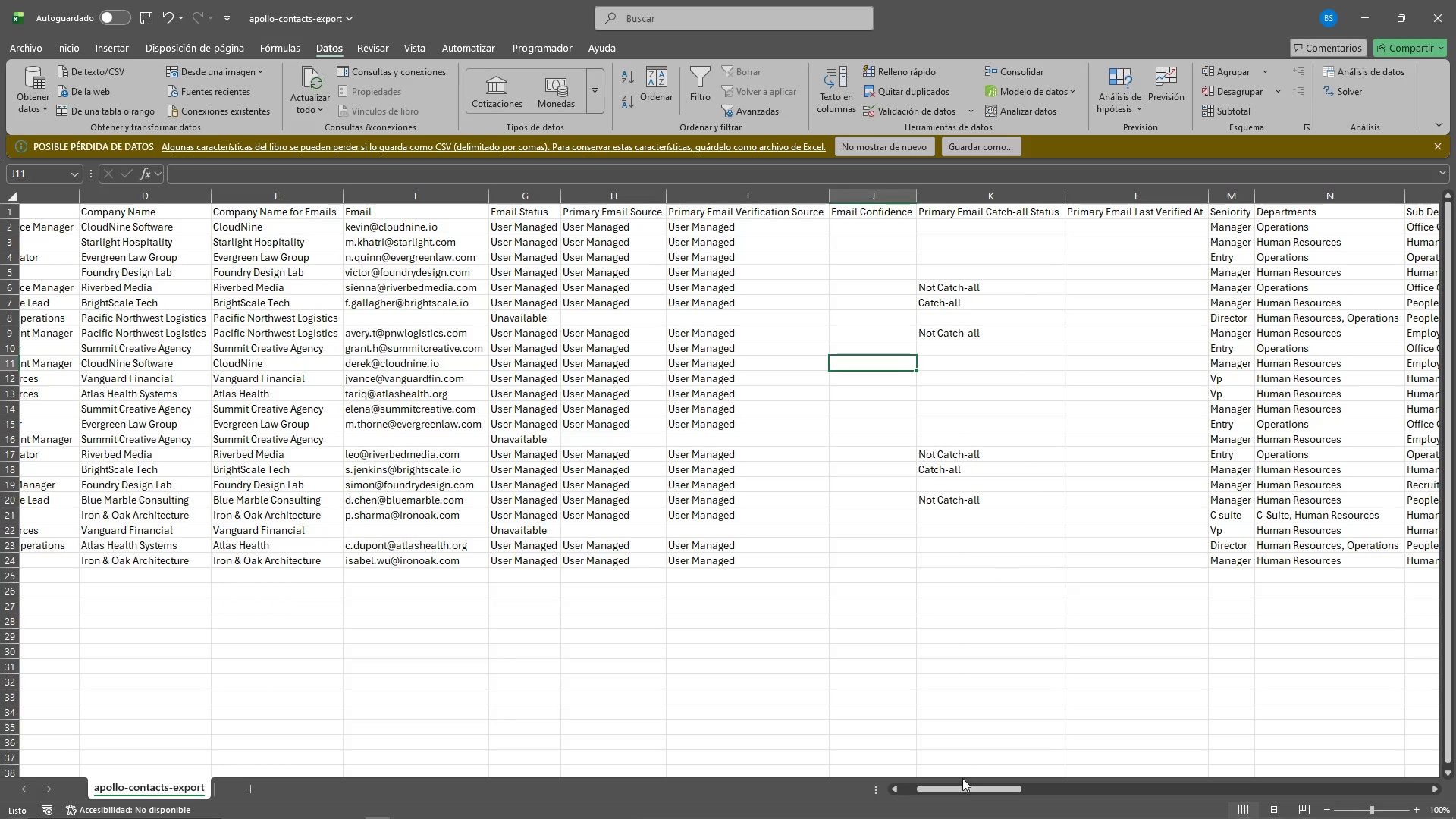 
left_click_drag(start_coordinate=[968, 787], to_coordinate=[984, 794])
 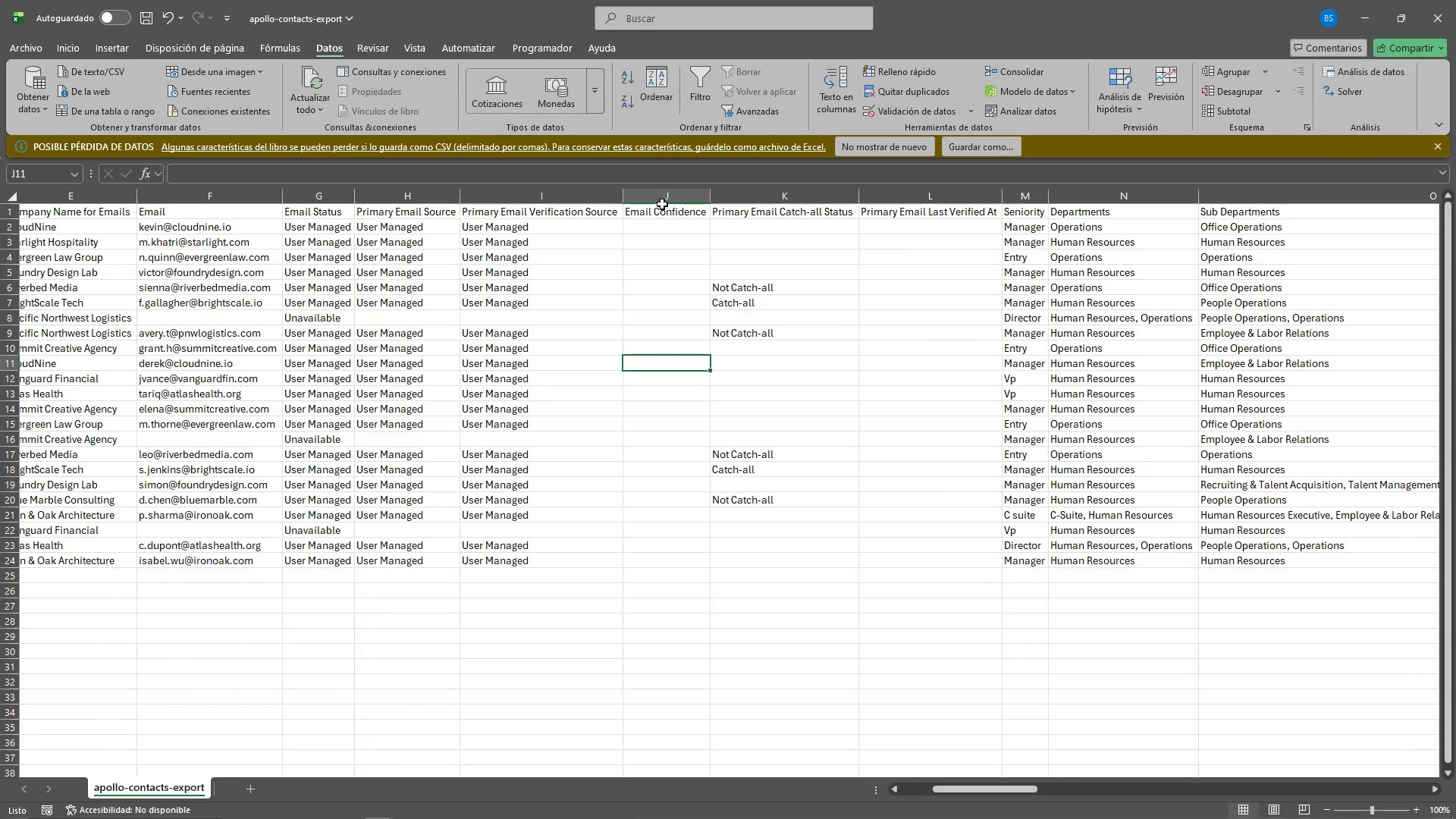 
left_click([665, 202])
 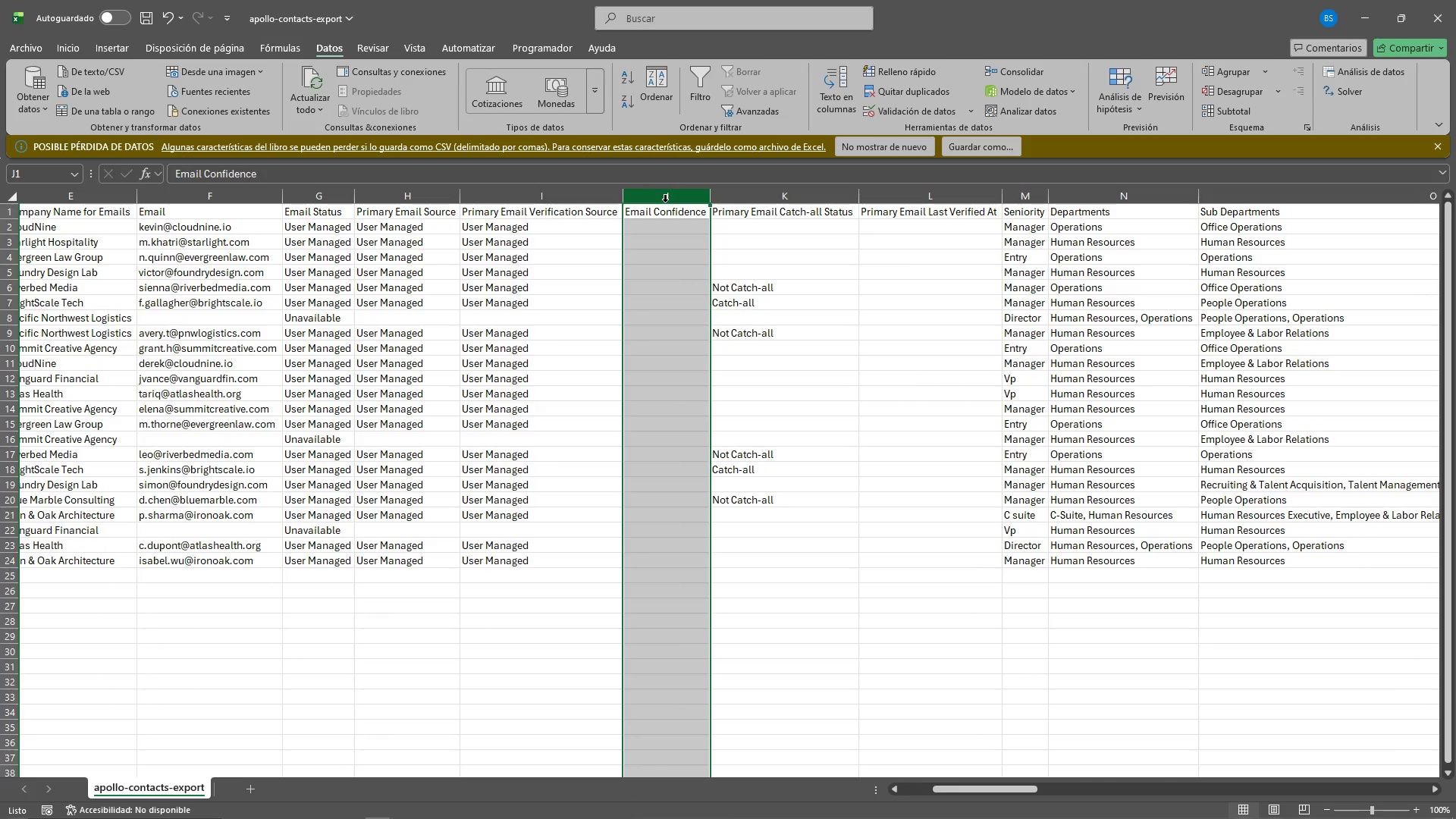 
key(Delete)
 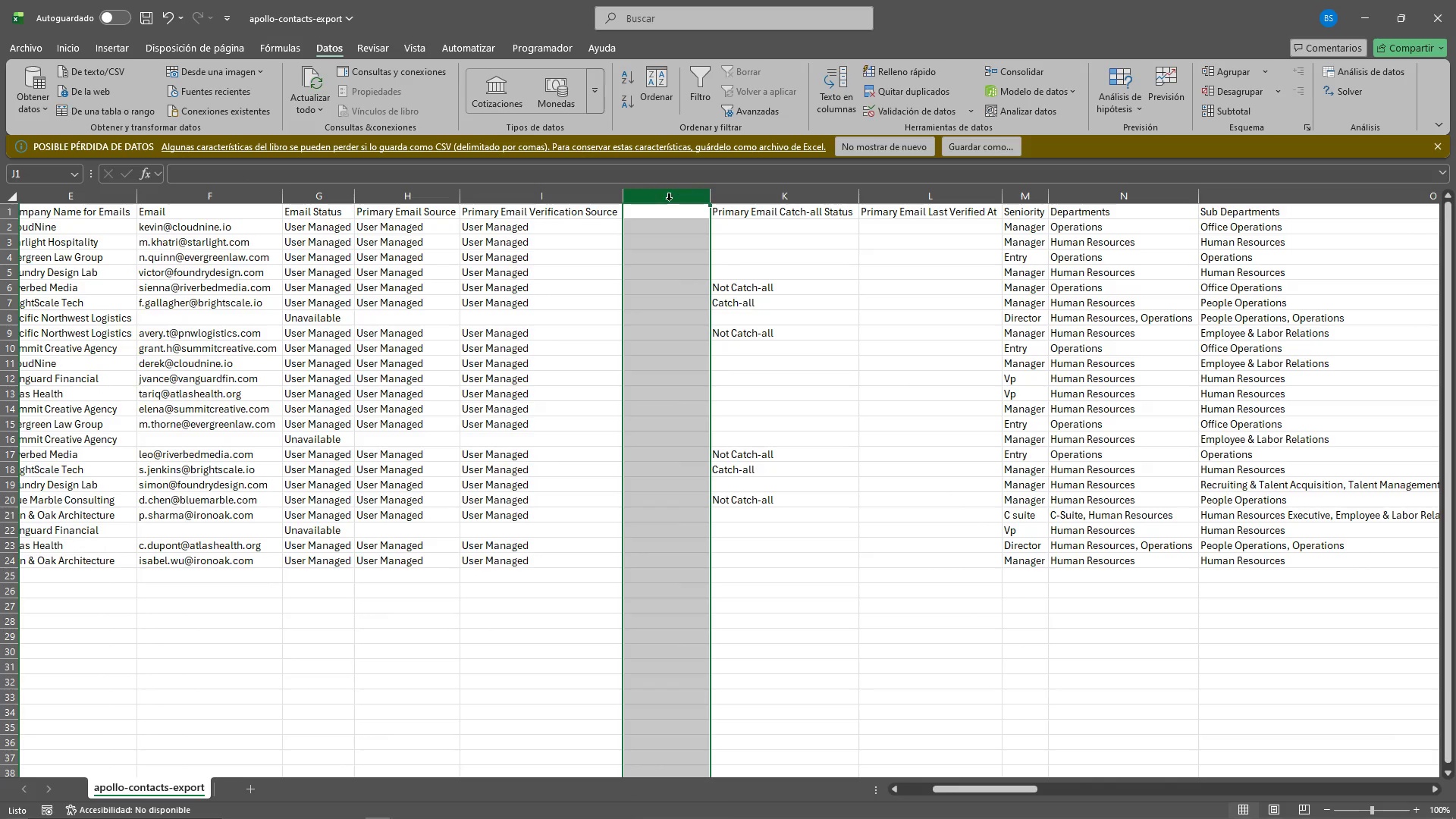 
right_click([669, 199])
 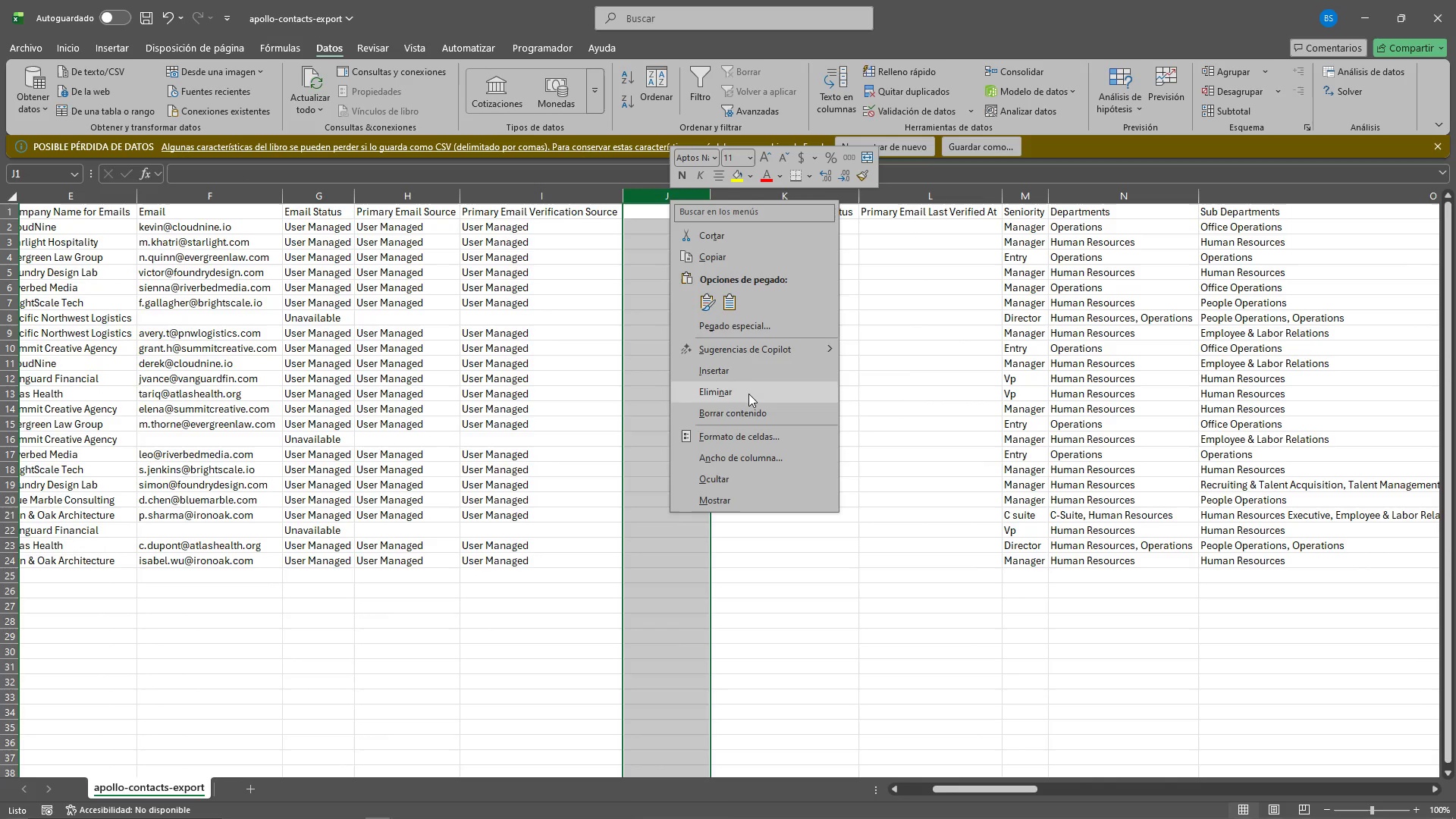 
left_click([749, 388])
 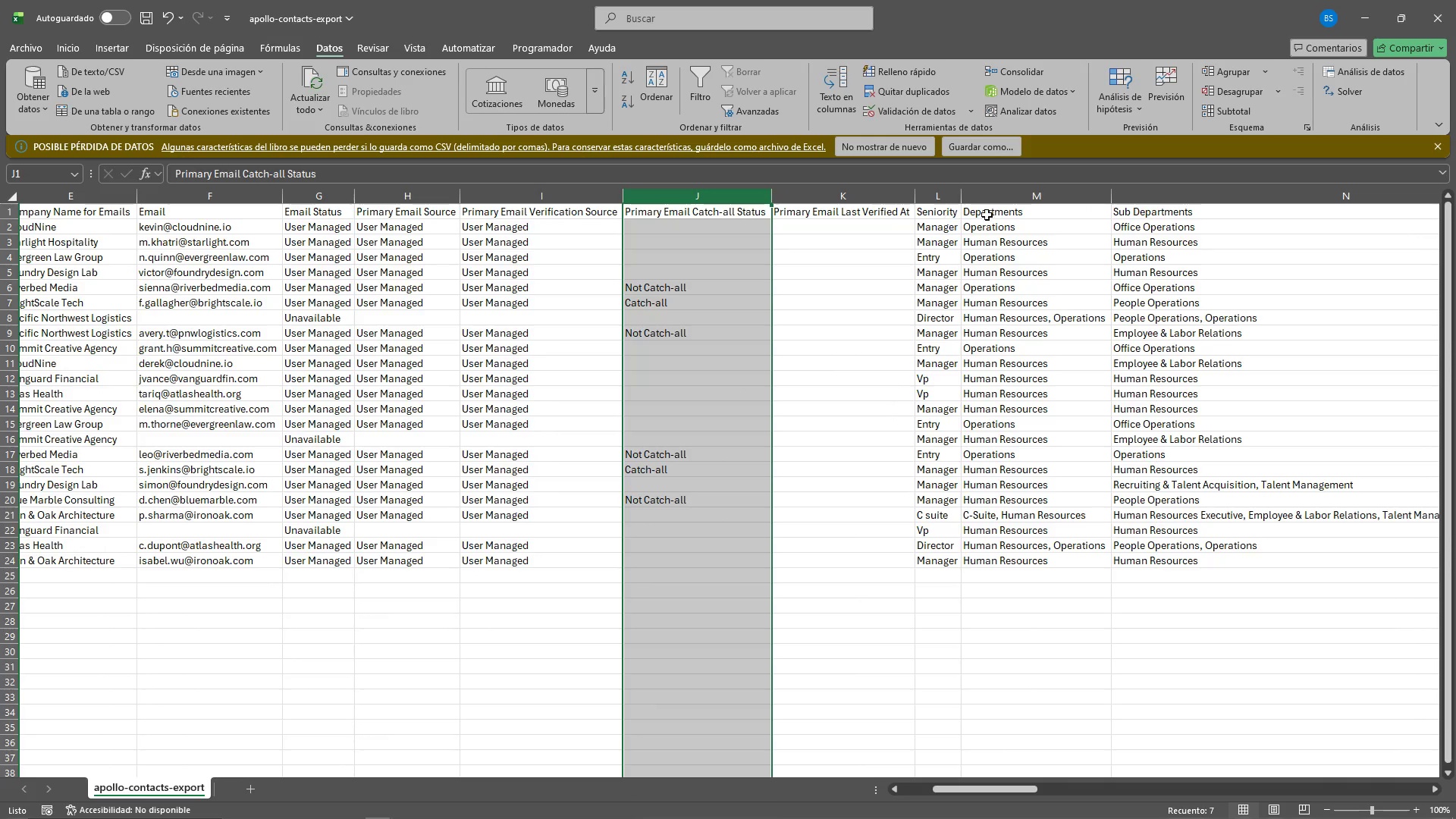 
left_click([868, 198])
 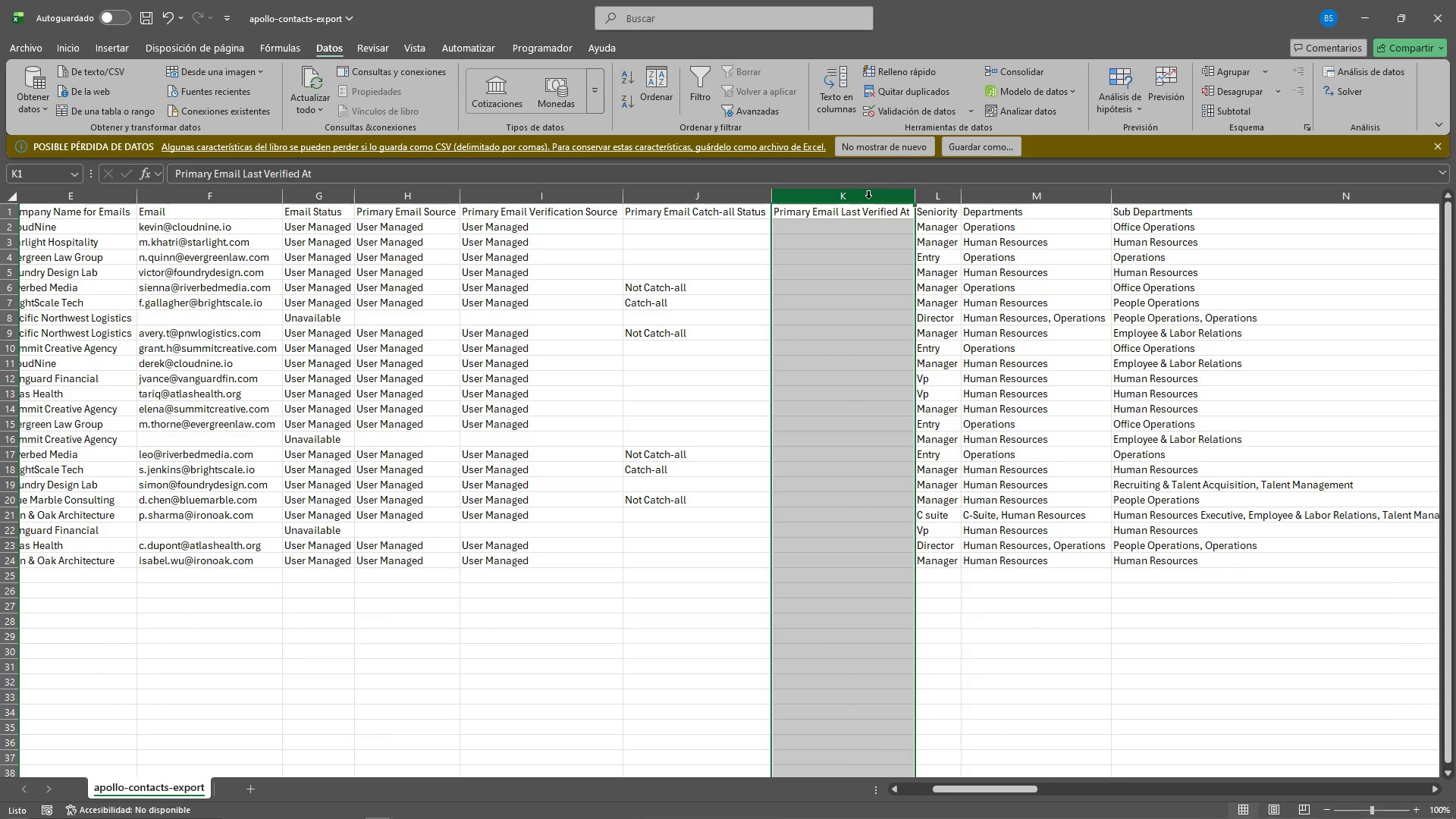 
right_click([868, 198])
 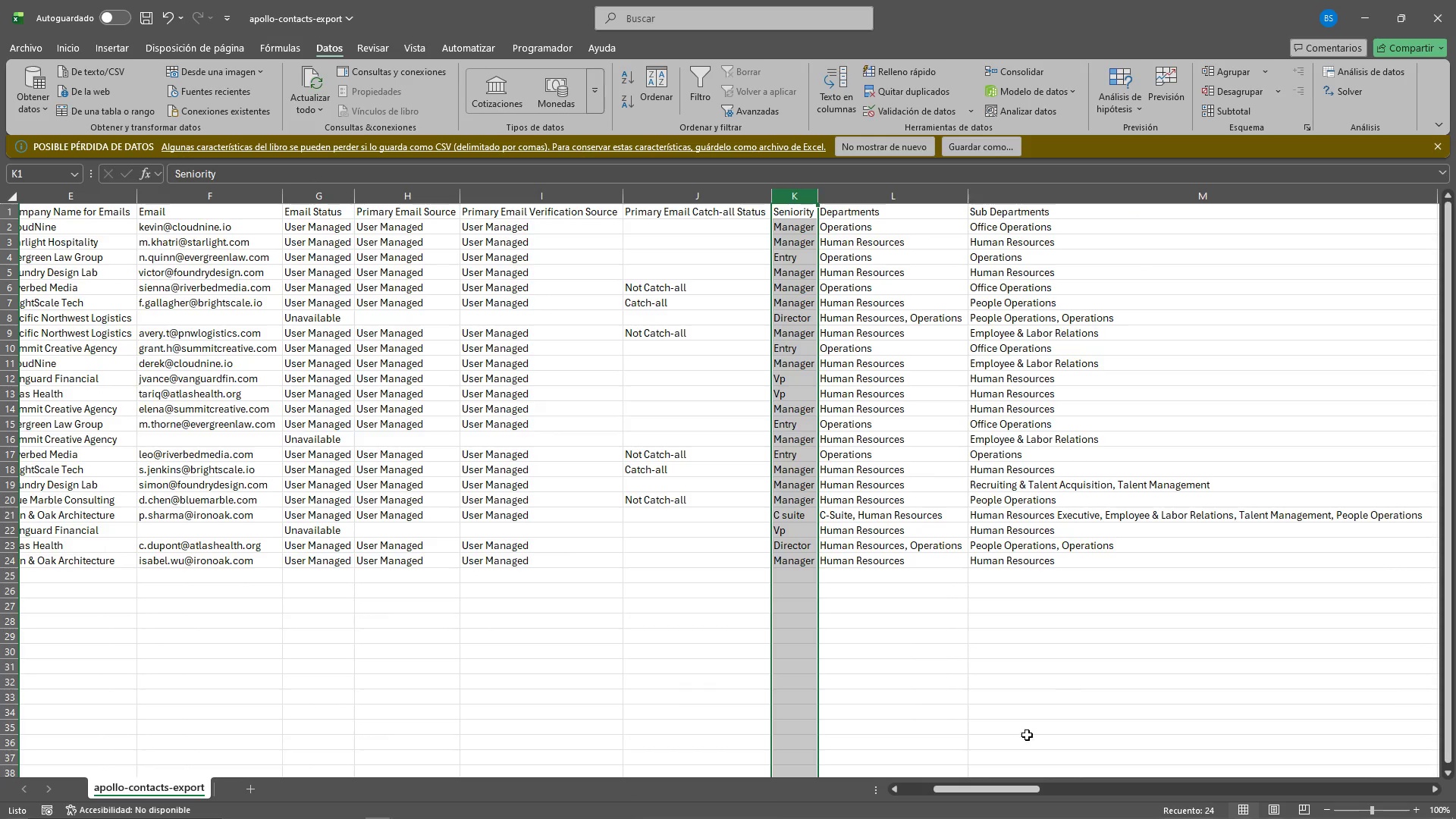 
left_click_drag(start_coordinate=[990, 786], to_coordinate=[1063, 790])
 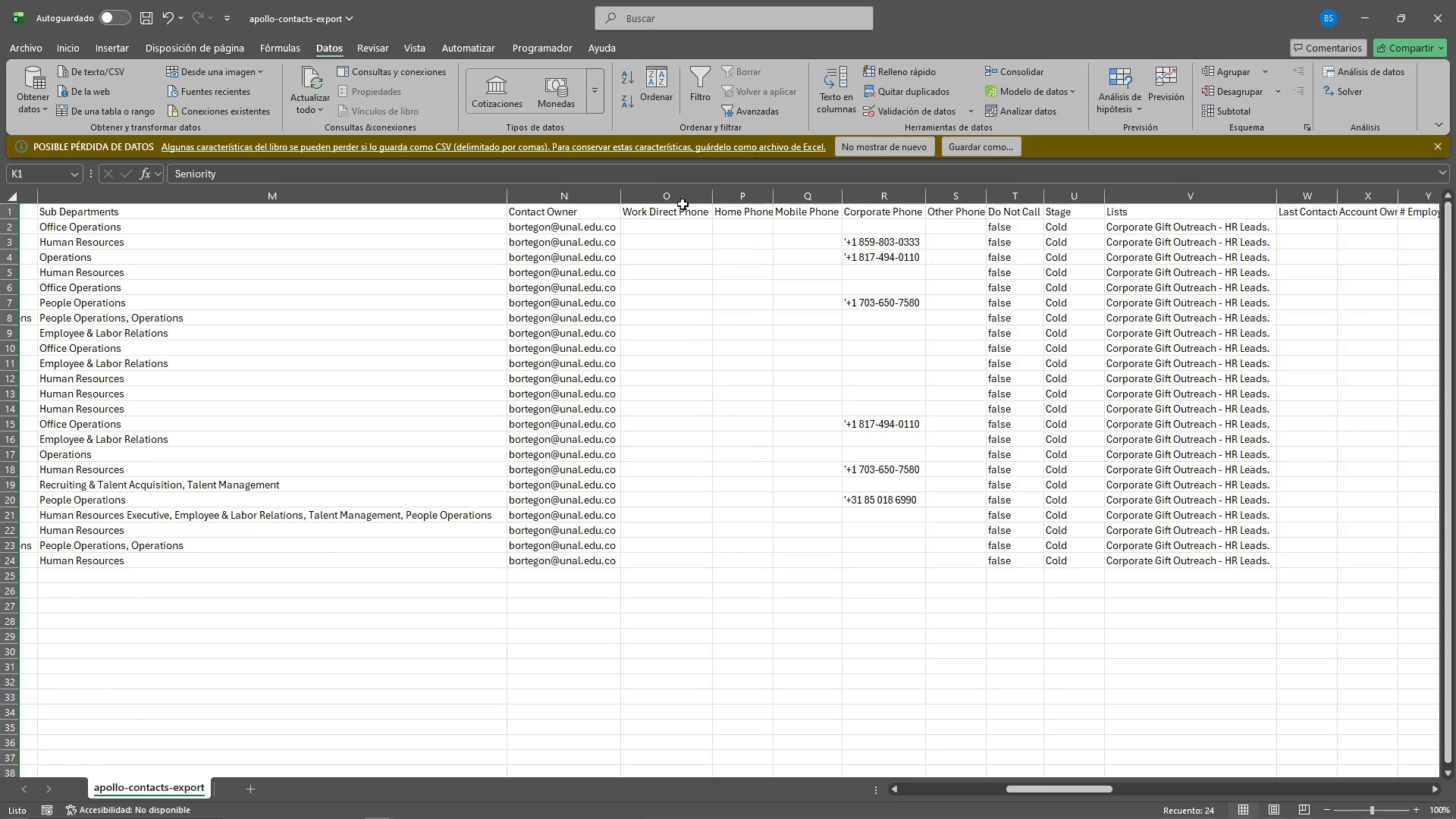 
left_click([684, 201])
 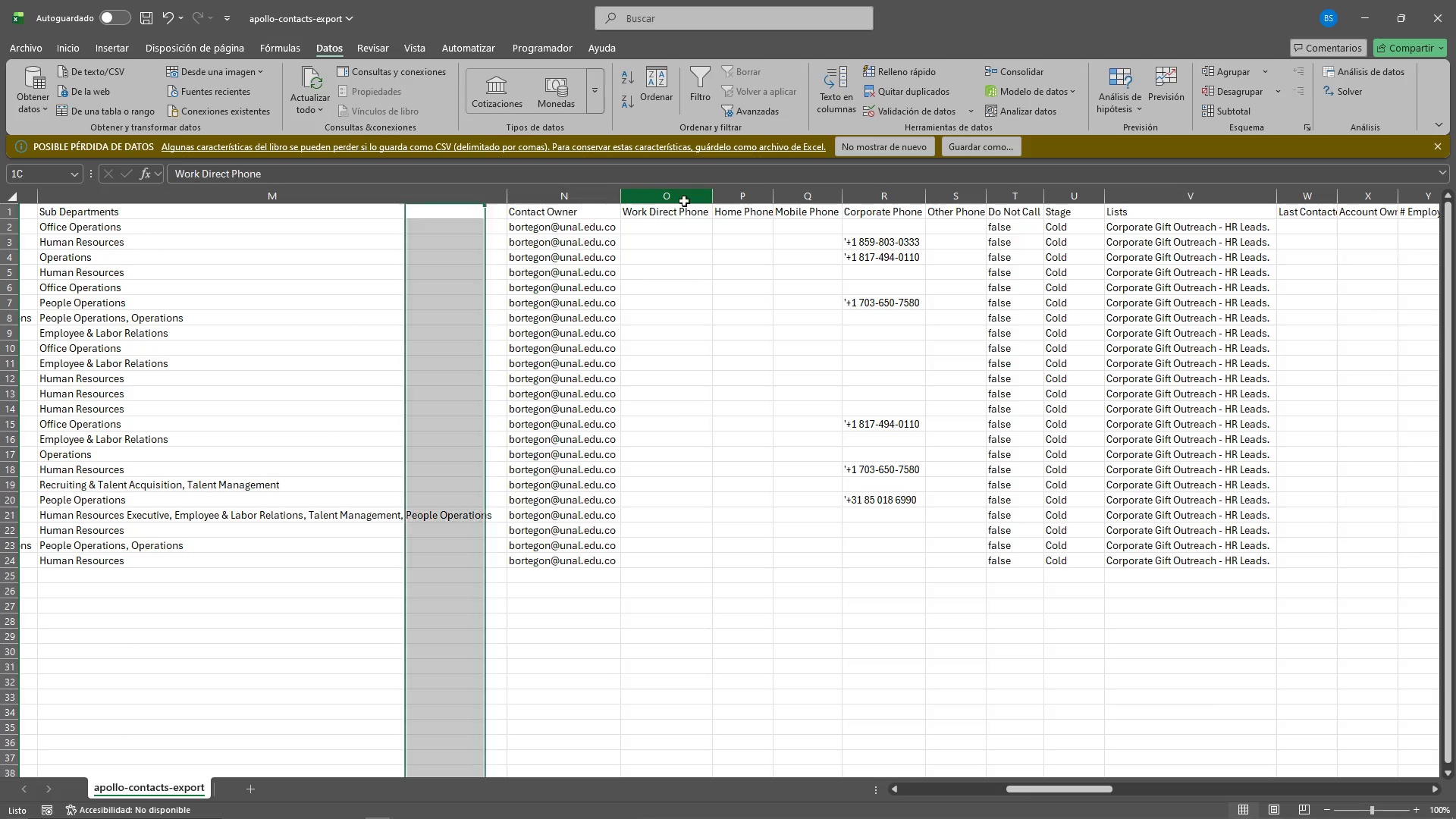 
right_click([684, 200])
 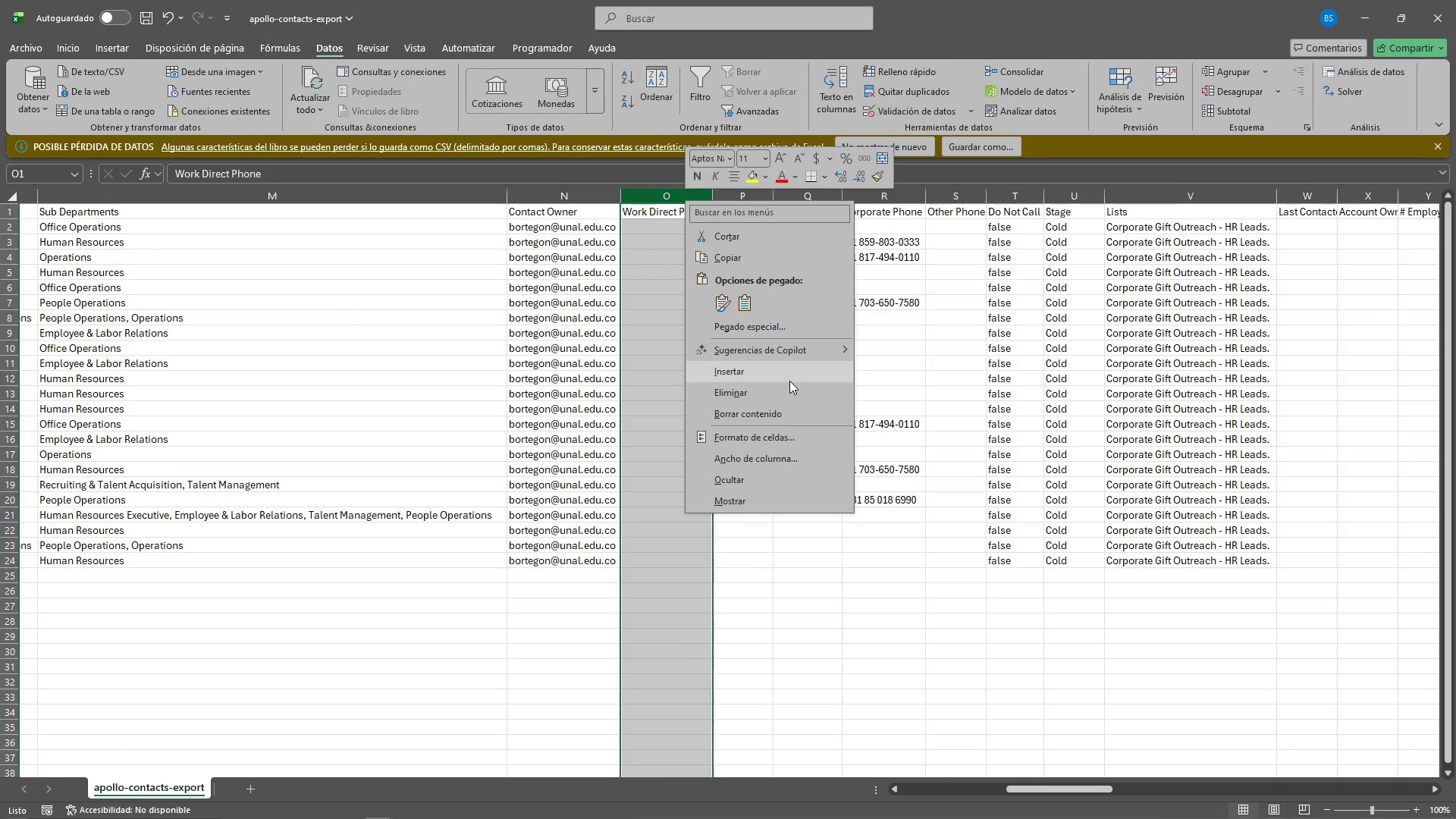 
left_click([783, 395])
 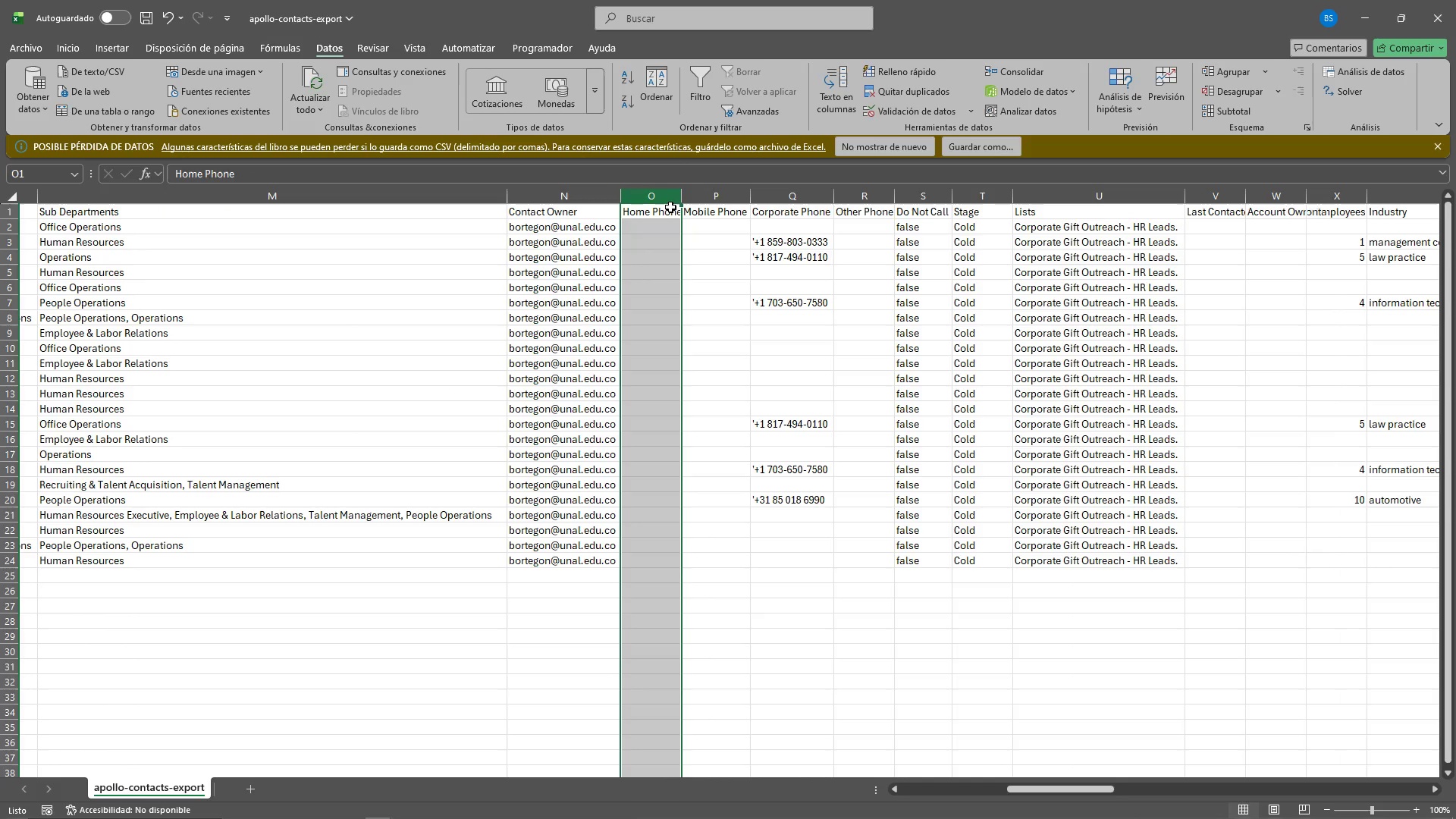 
left_click([669, 201])
 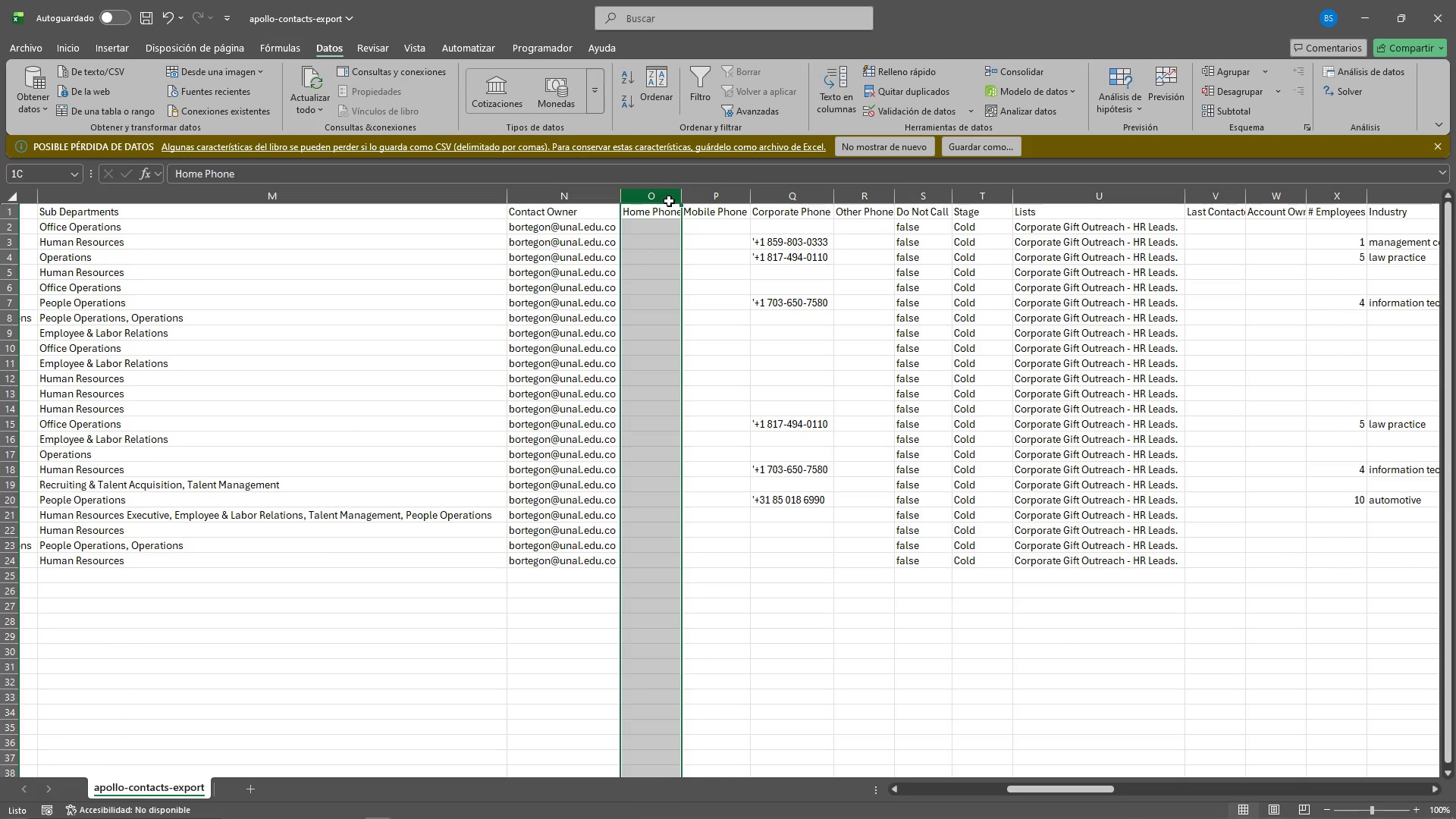 
right_click([669, 201])
 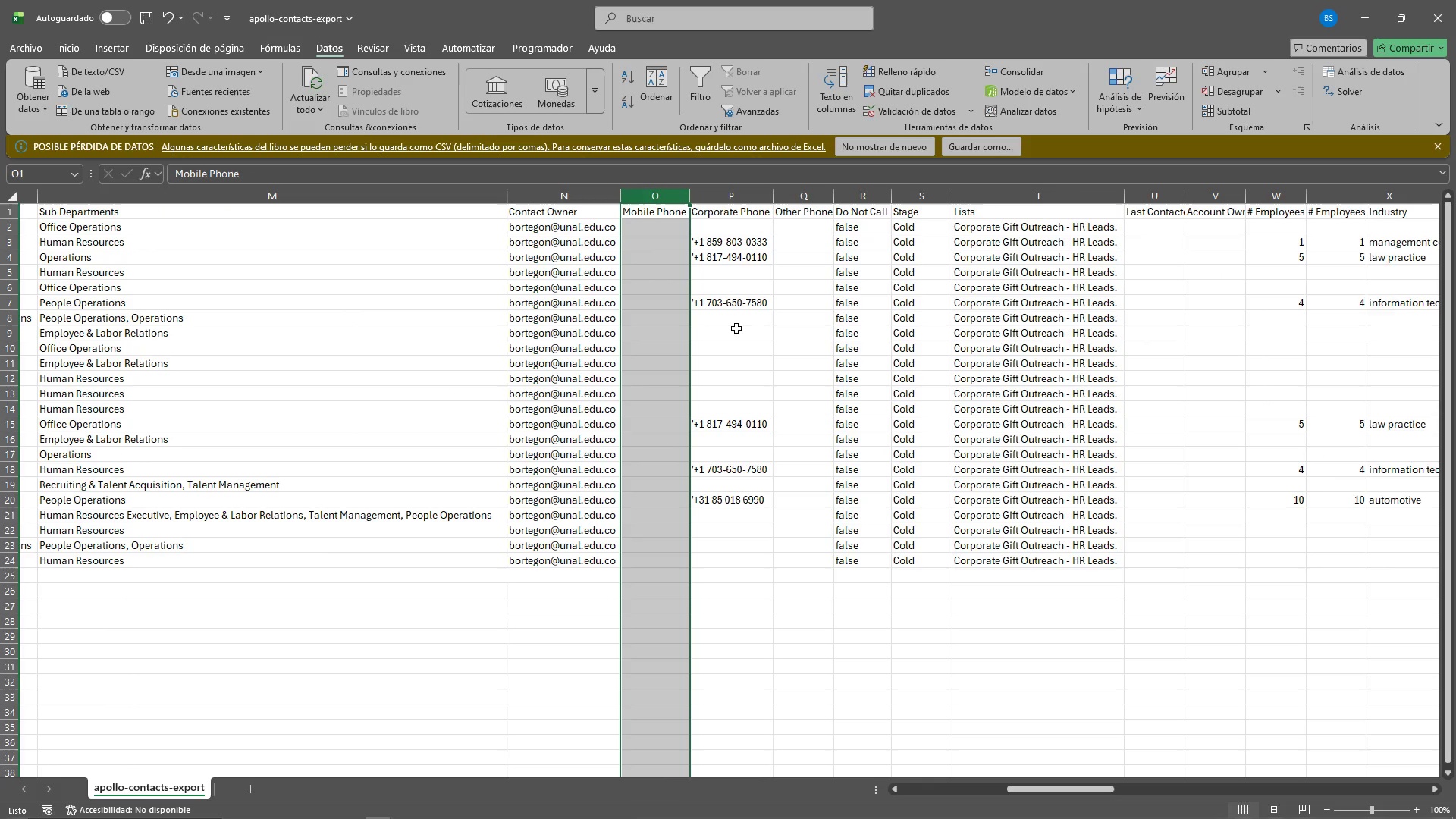 
right_click([665, 197])
 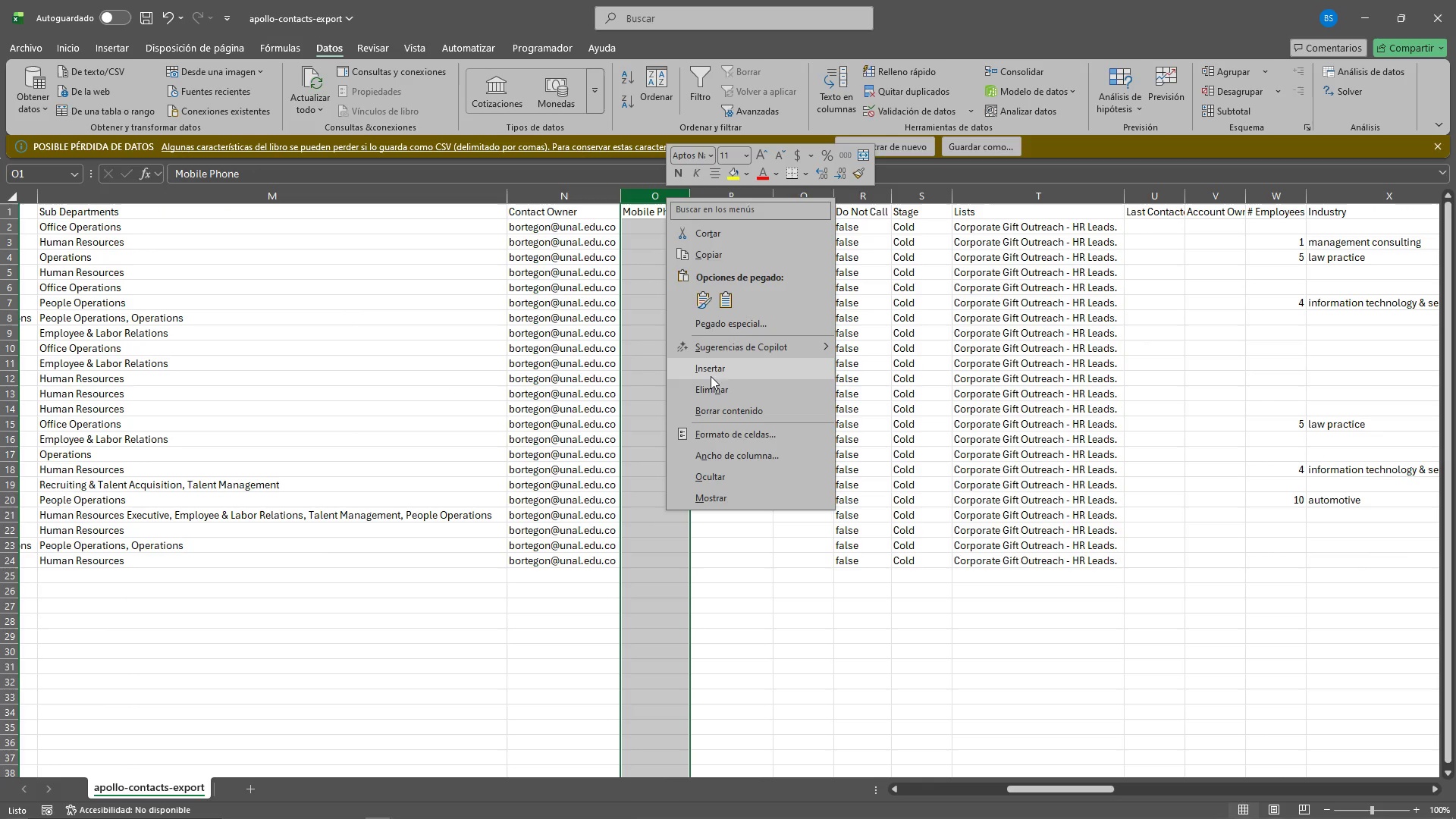 
left_click([710, 386])
 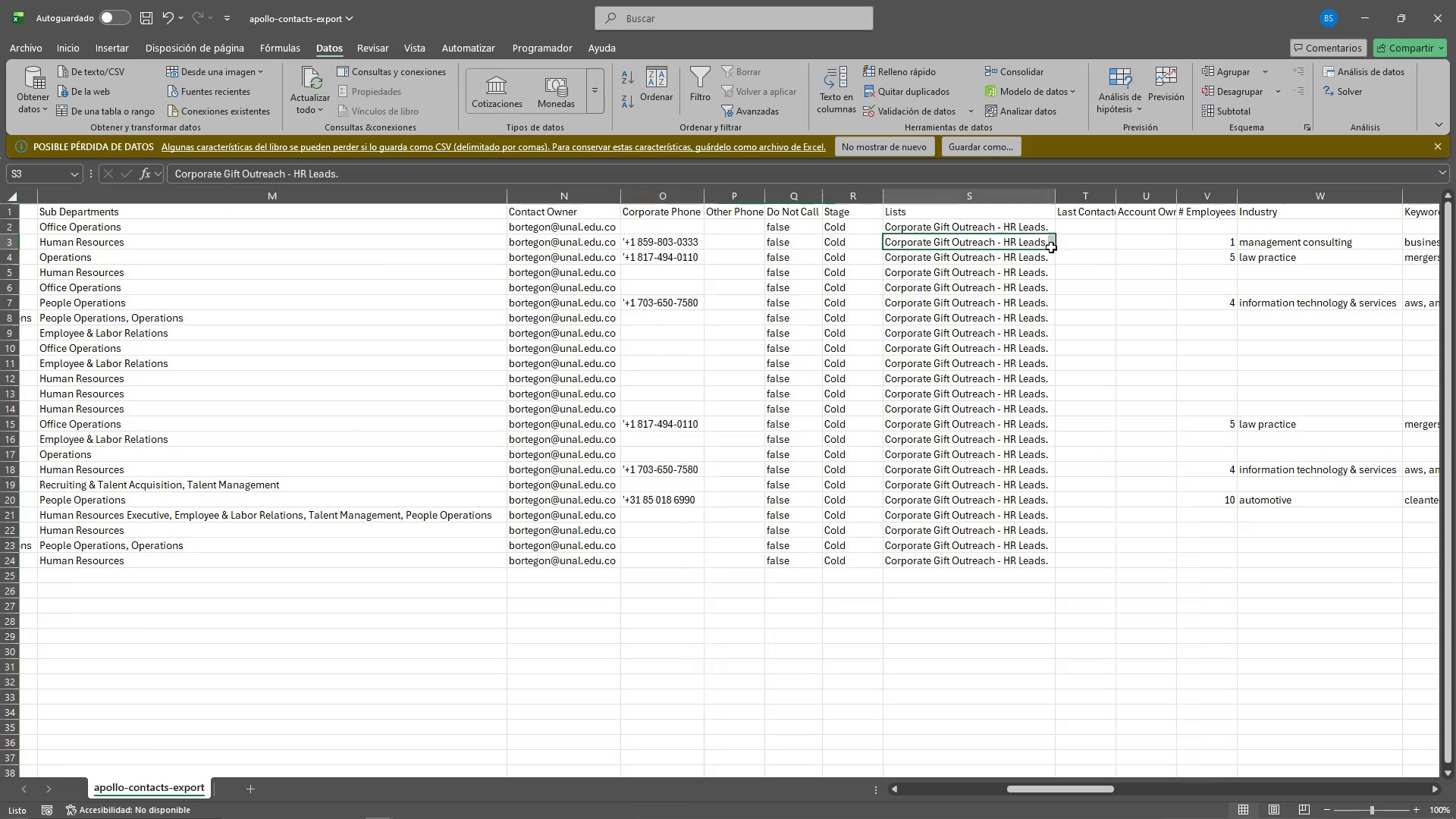 
double_click([742, 202])
 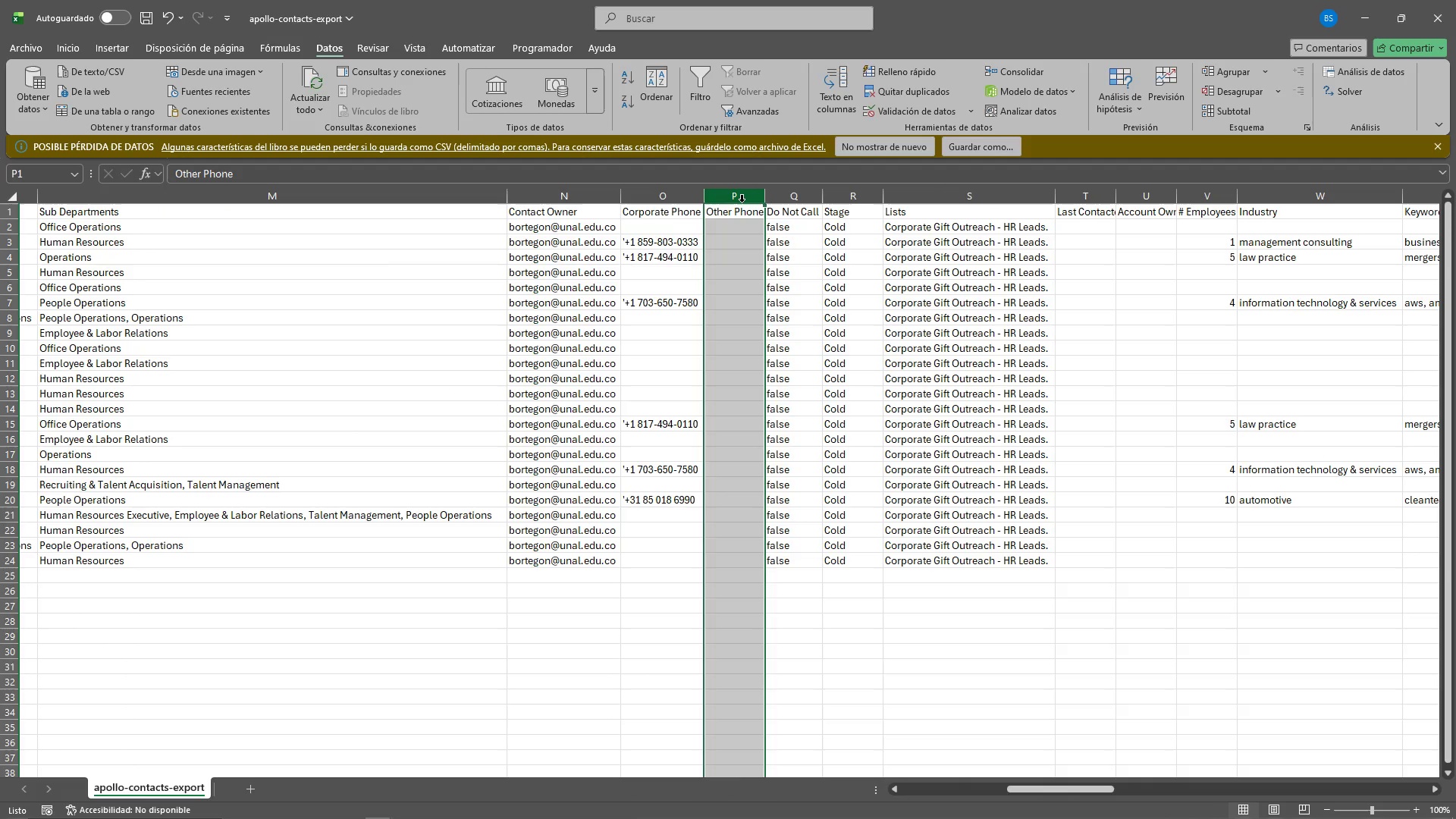 
right_click([742, 202])
 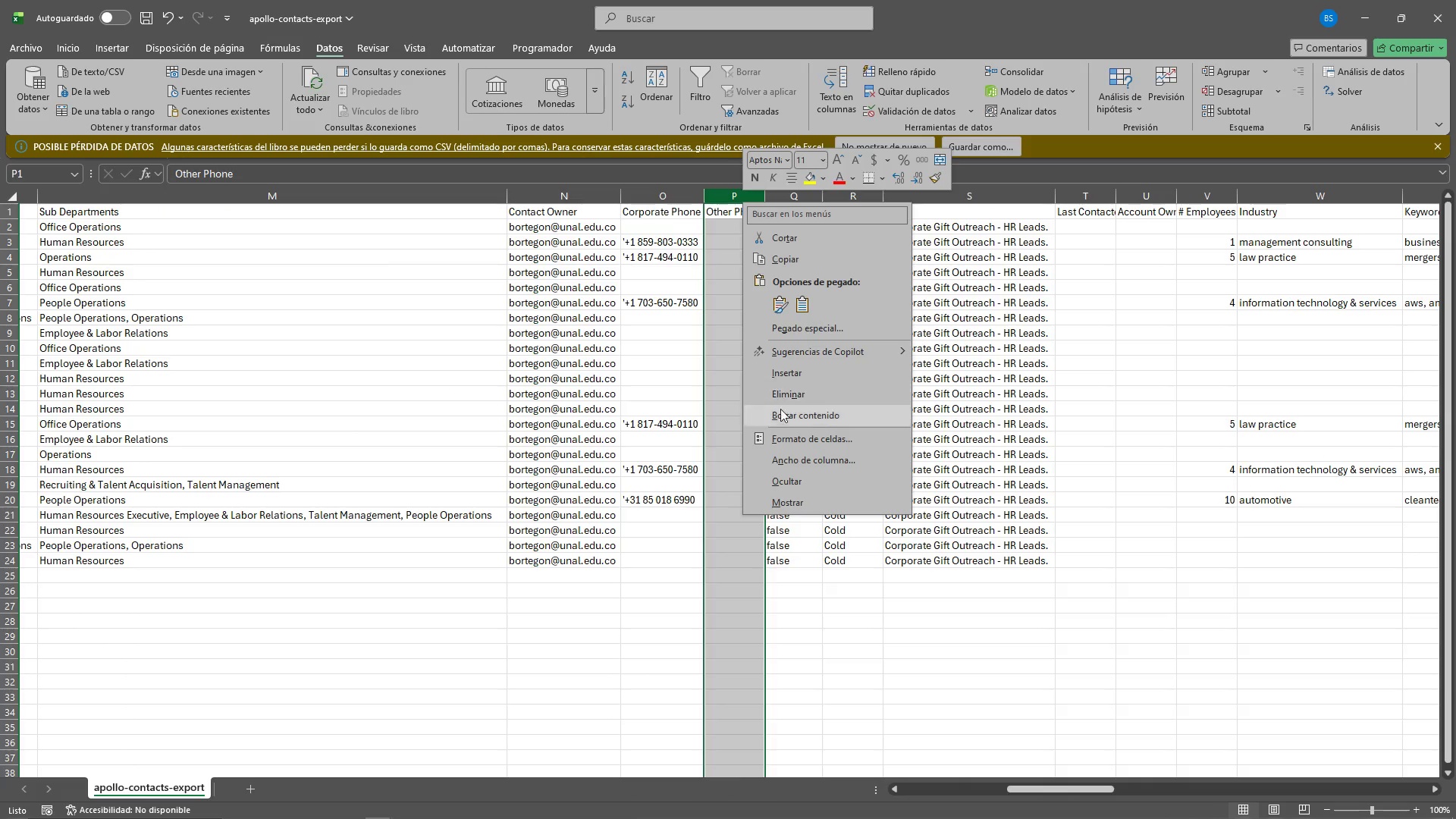 
left_click([785, 393])
 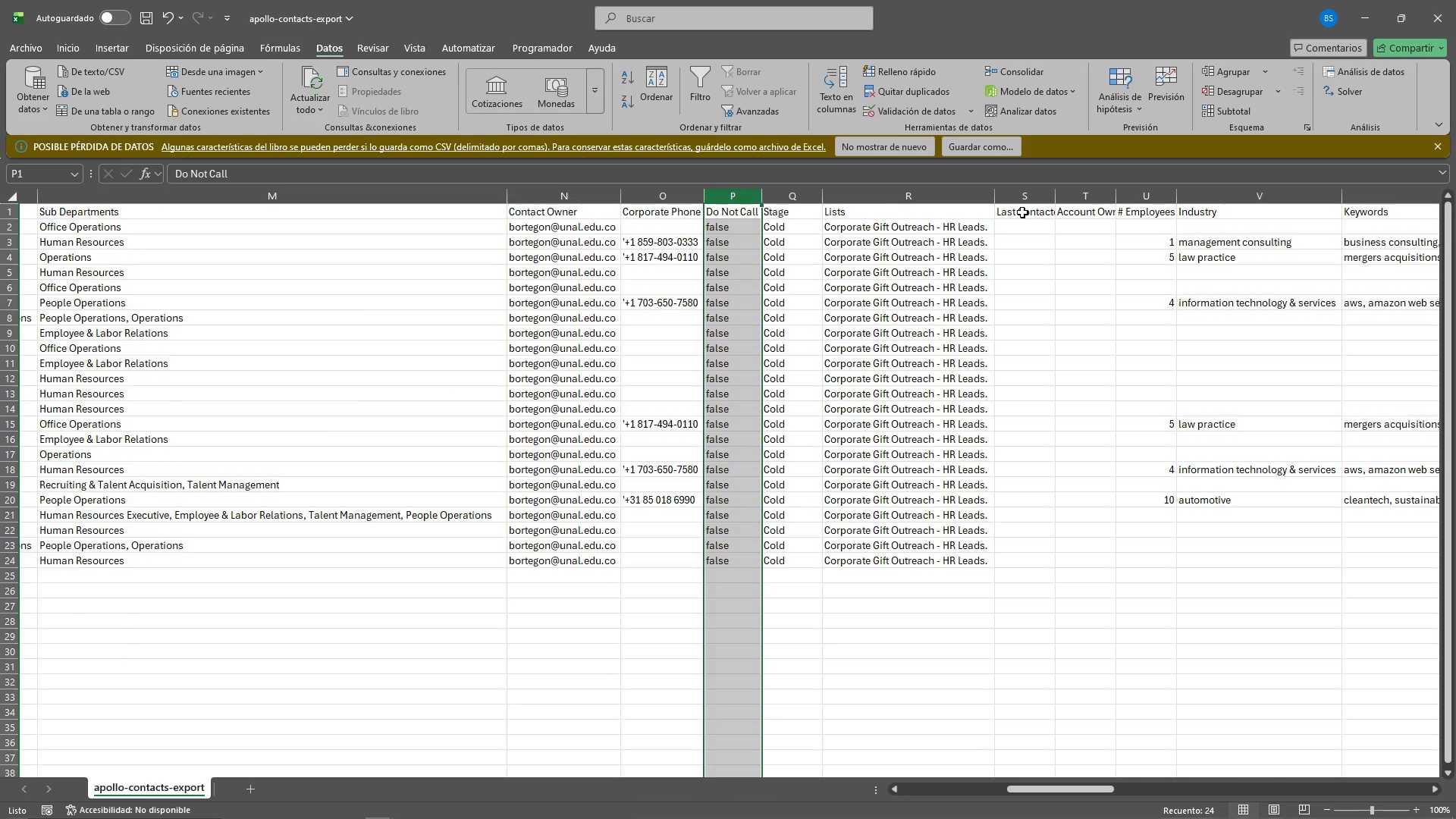 
left_click_drag(start_coordinate=[1023, 196], to_coordinate=[1078, 185])
 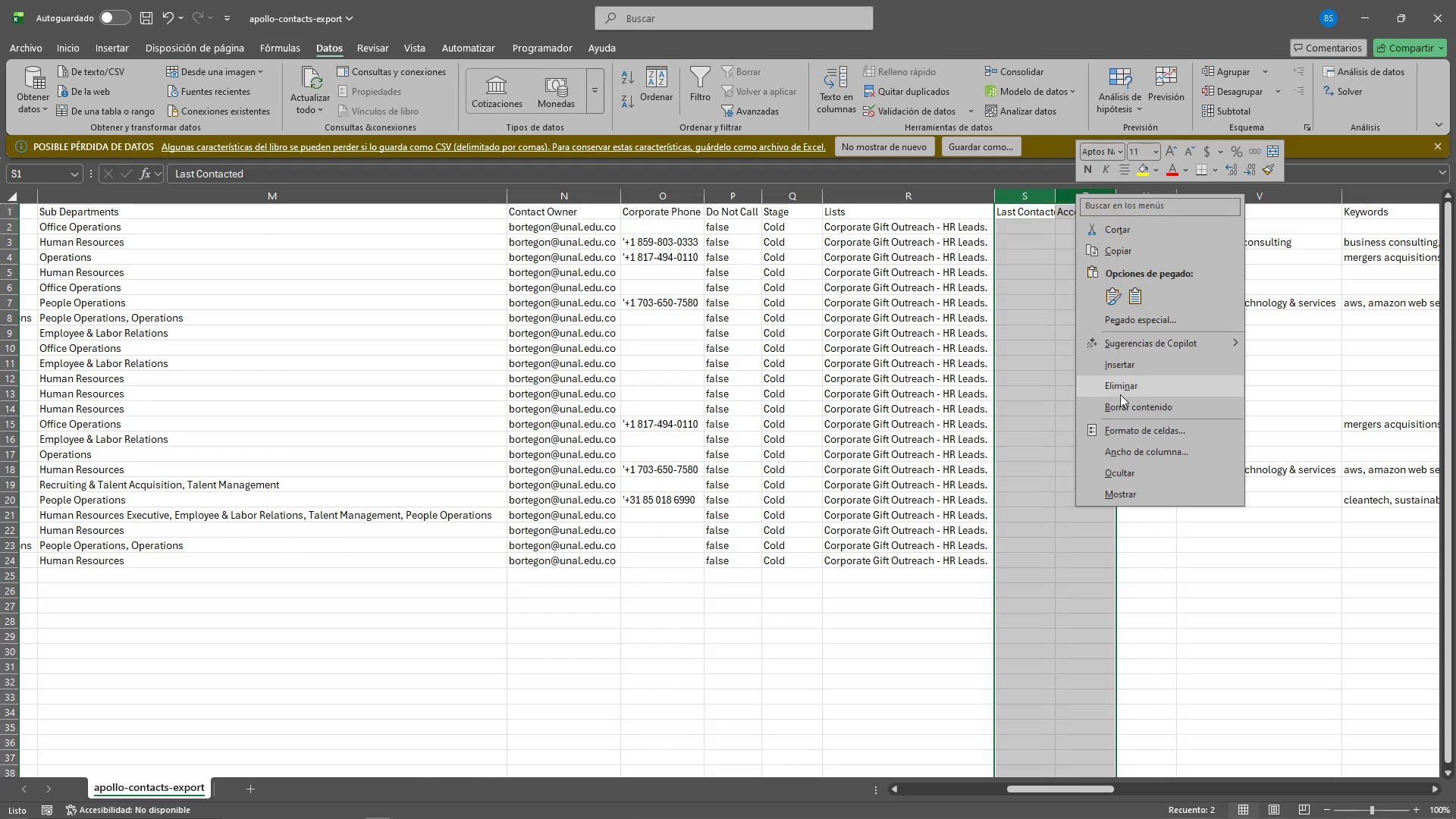 
left_click([1122, 391])
 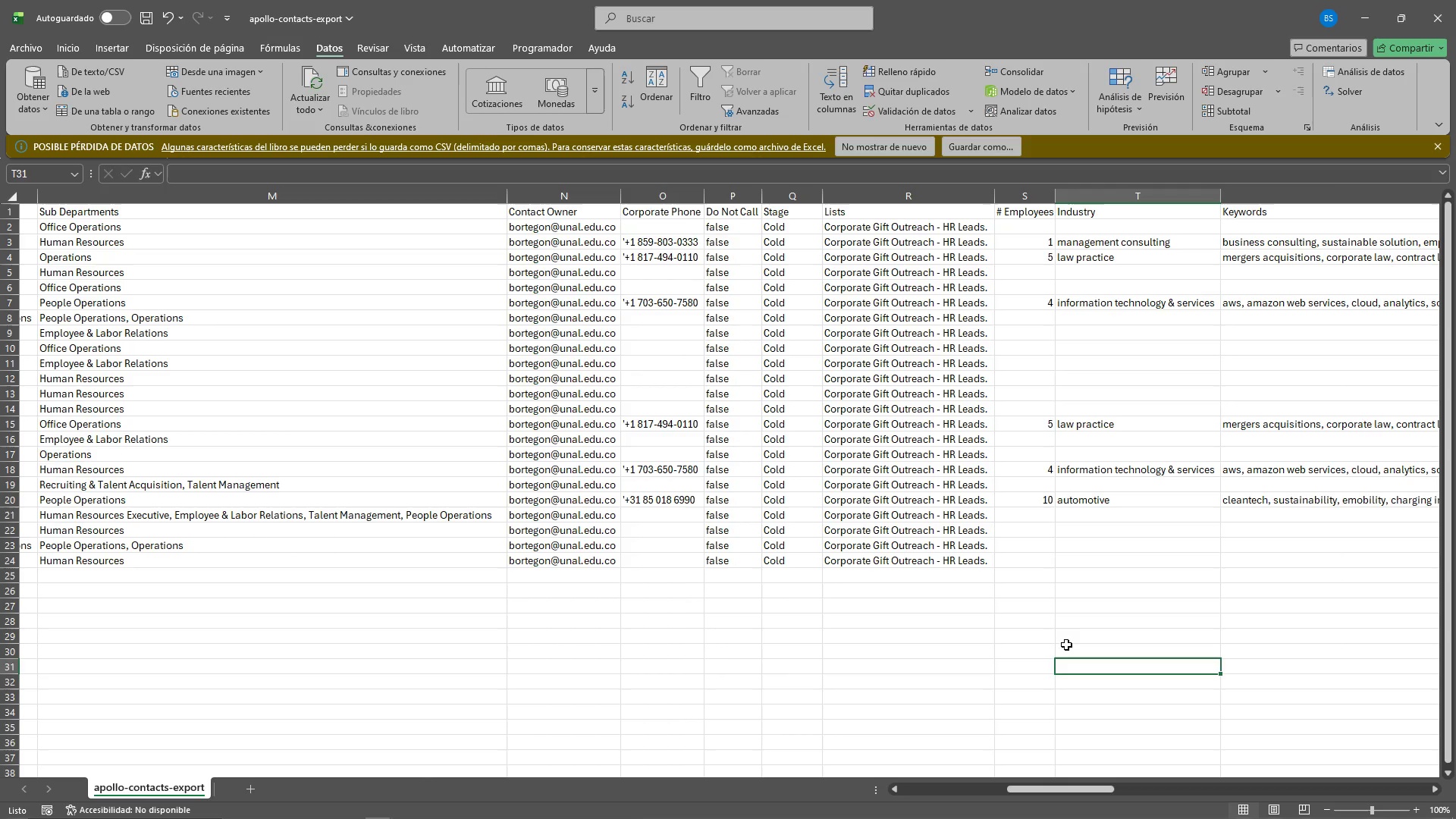 
left_click([1019, 632])
 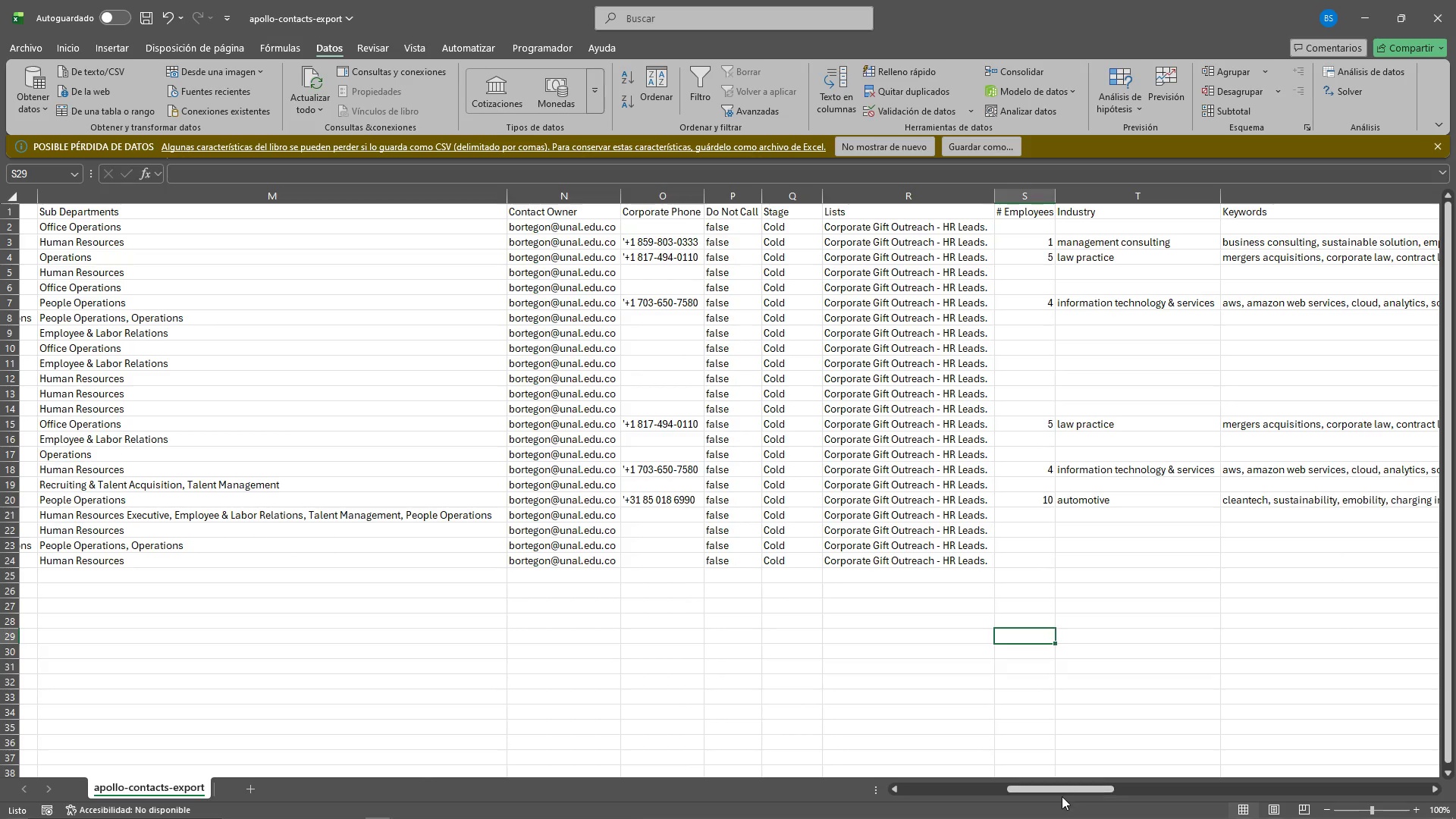 
left_click_drag(start_coordinate=[1062, 790], to_coordinate=[1230, 783])
 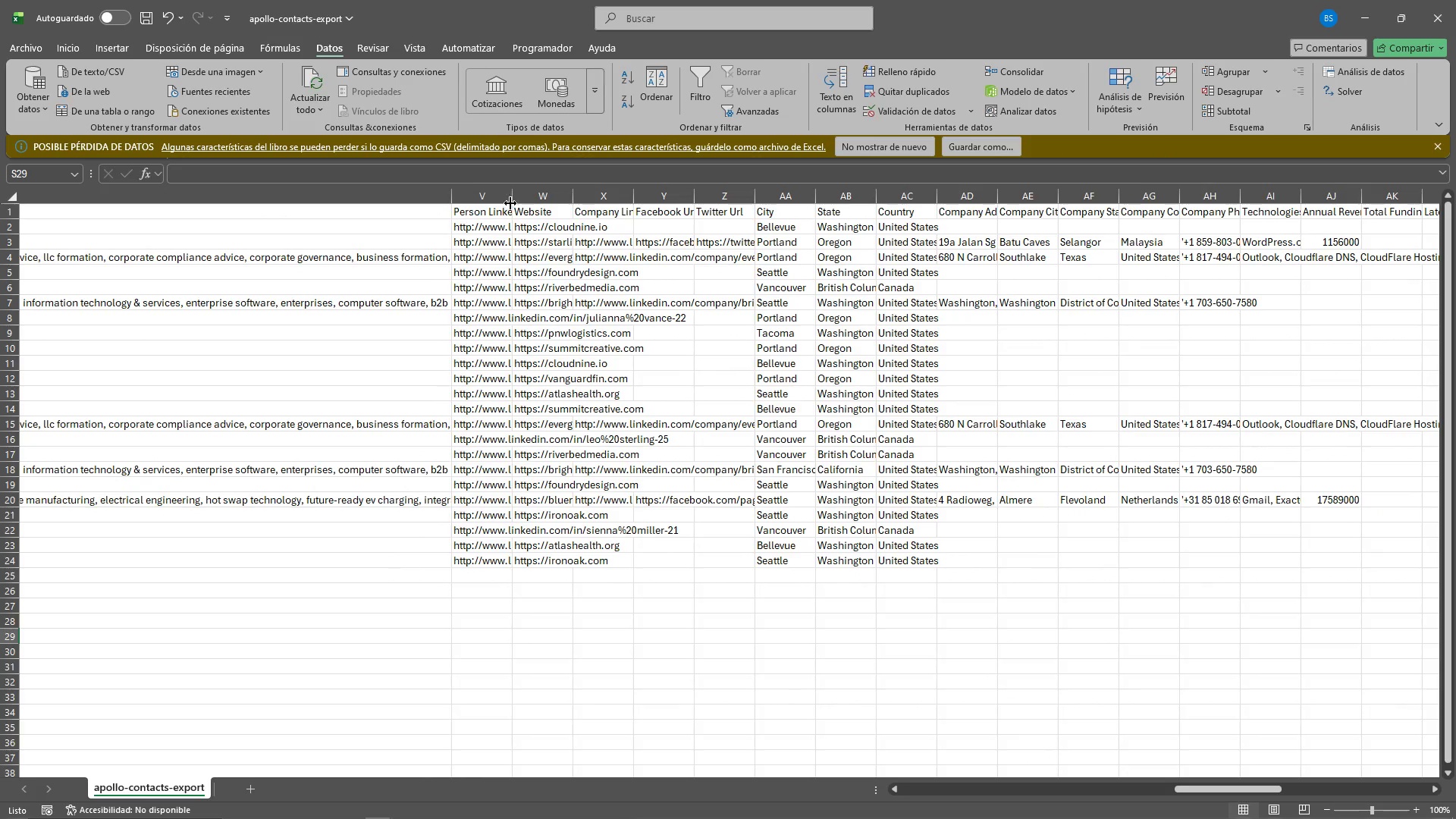 
double_click([513, 199])
 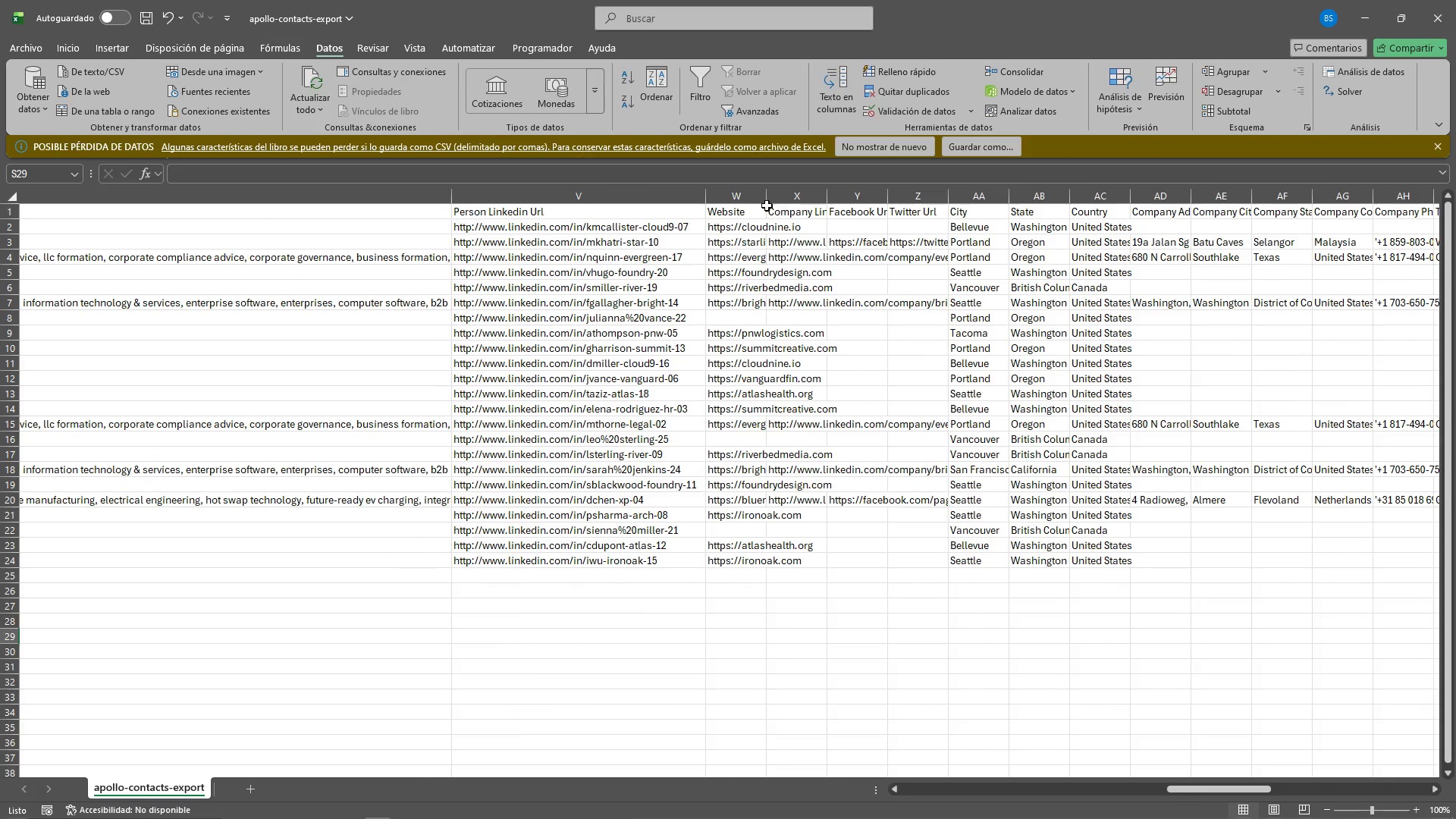 
double_click([765, 201])
 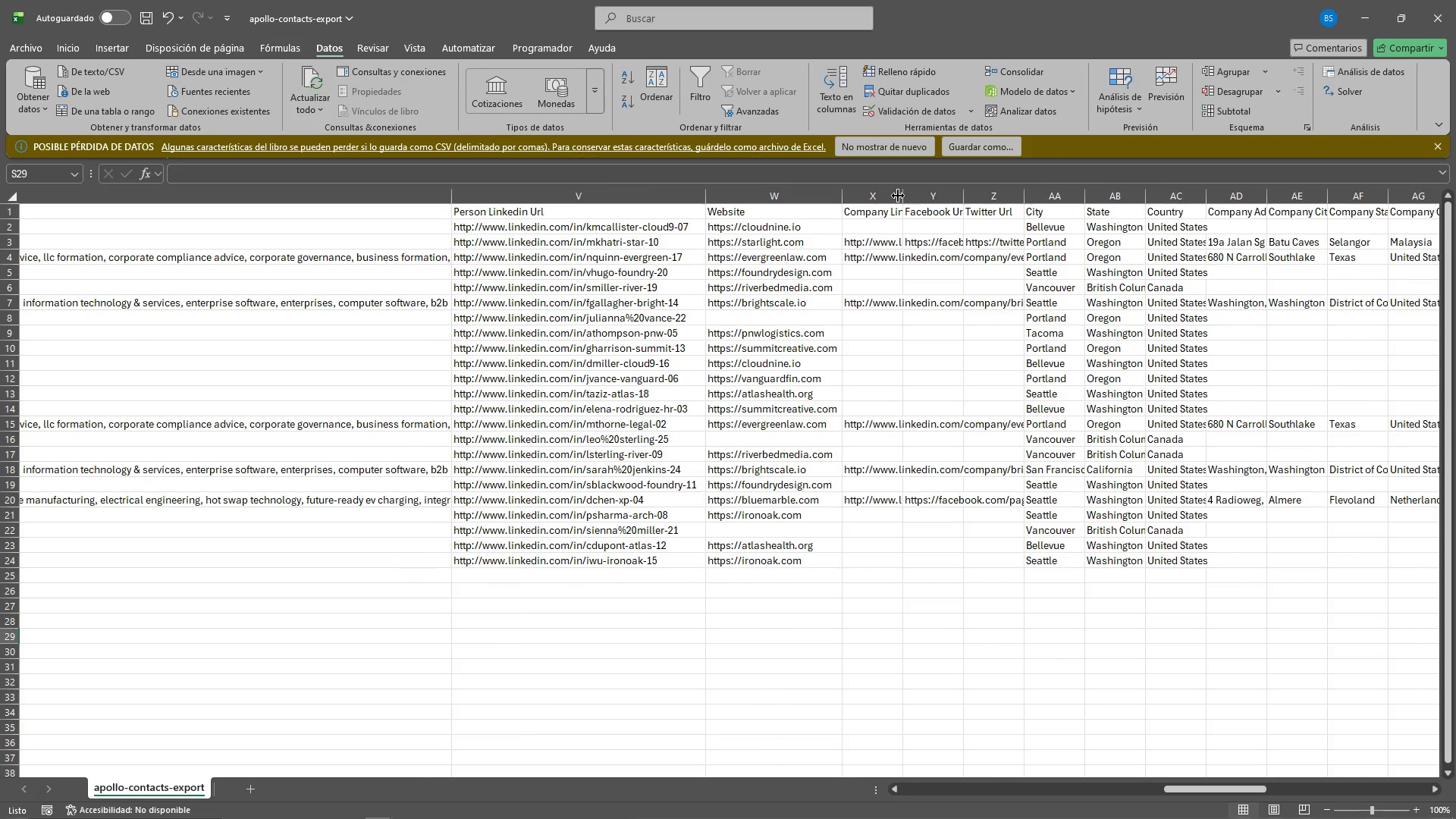 
double_click([898, 196])
 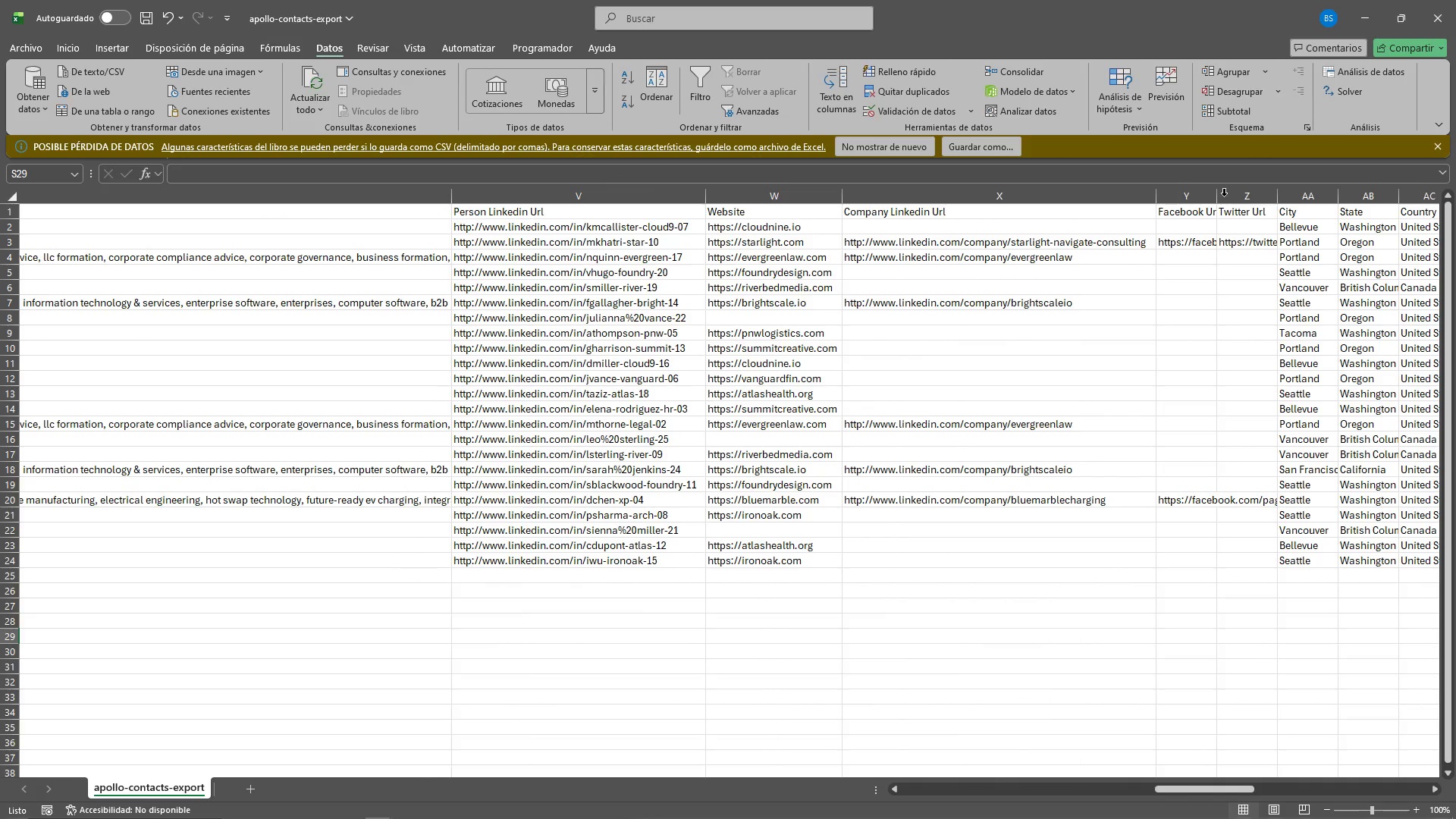 
double_click([1219, 195])
 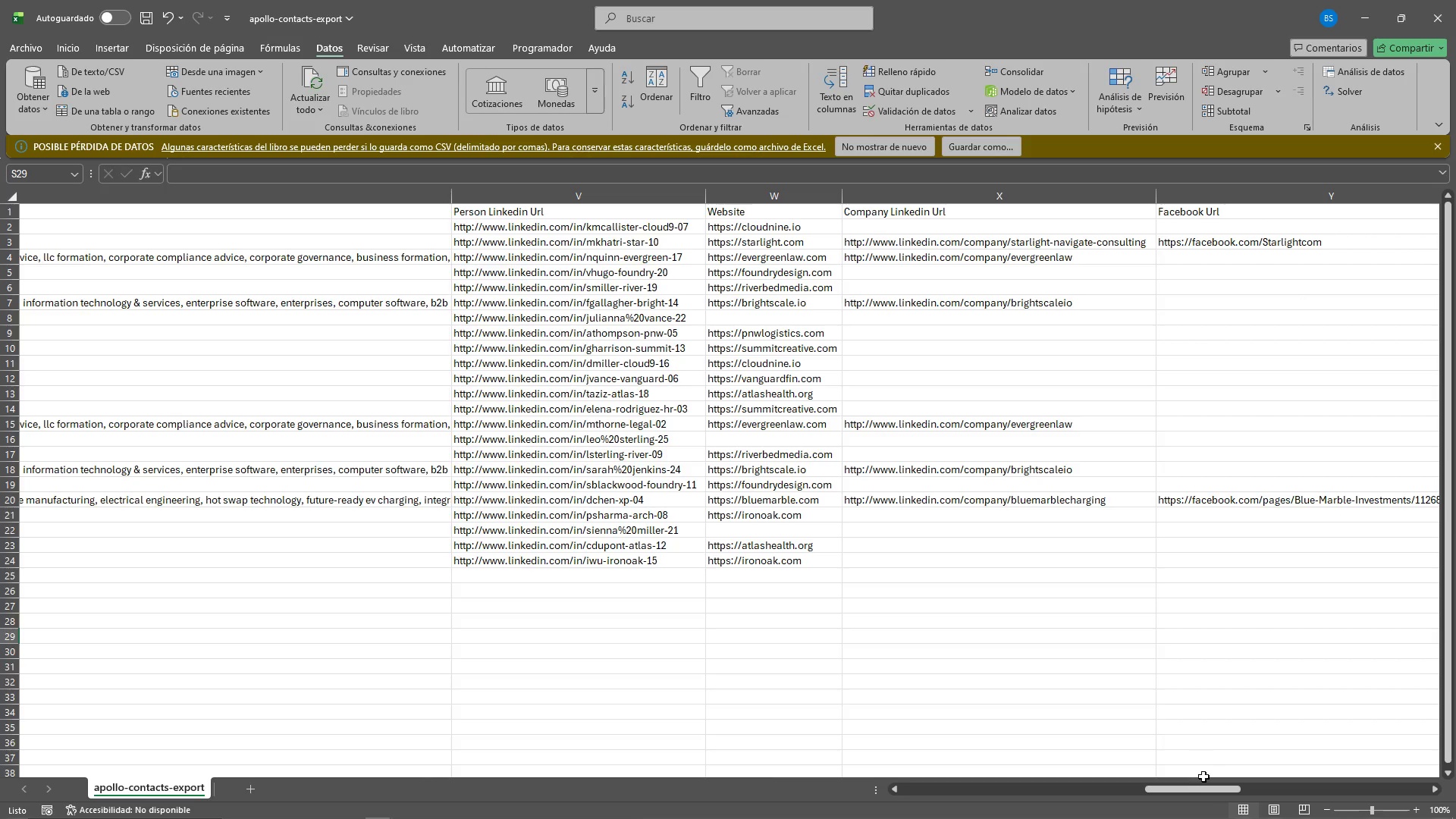 
left_click_drag(start_coordinate=[1205, 789], to_coordinate=[1235, 785])
 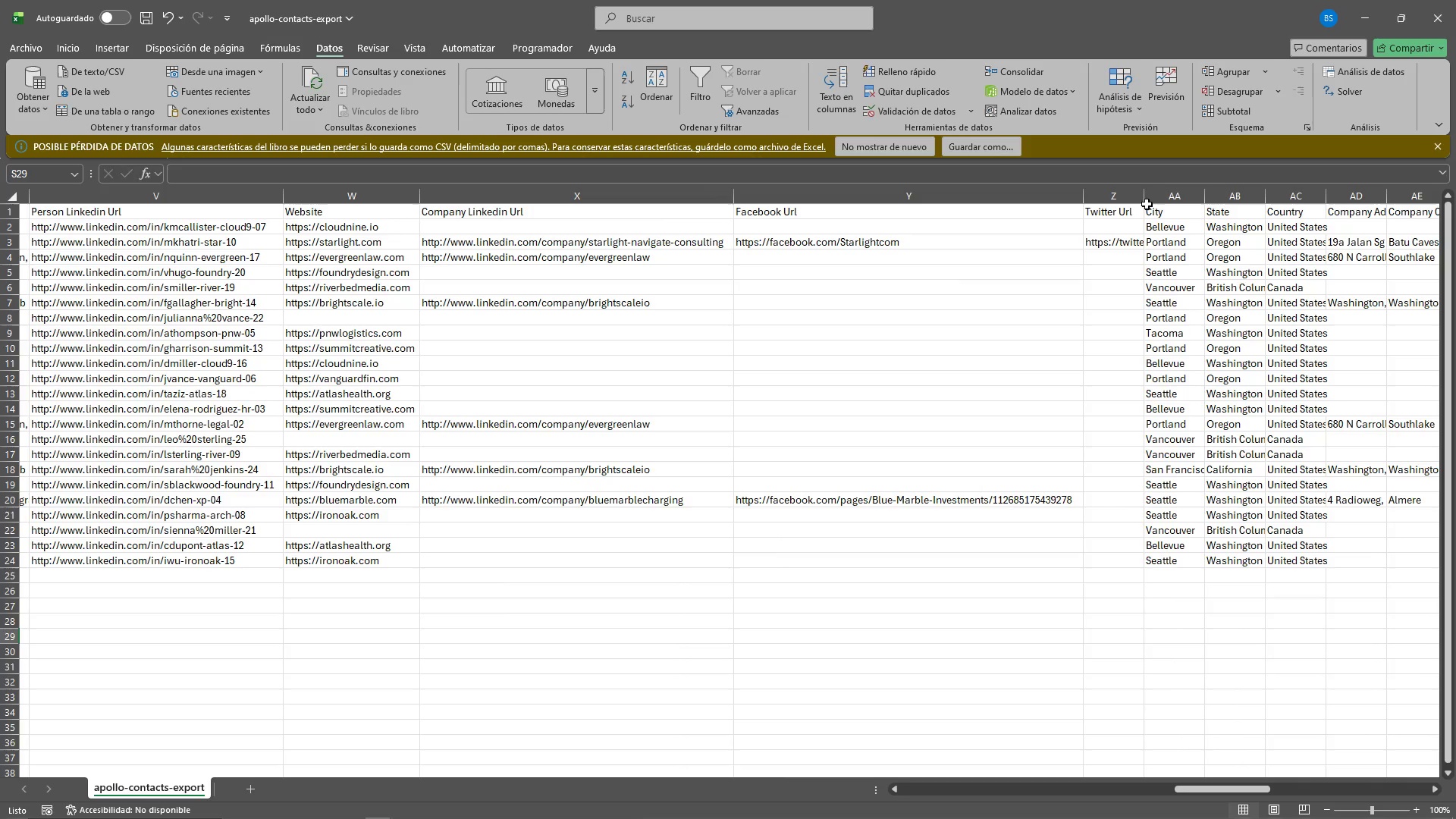 
double_click([1147, 198])
 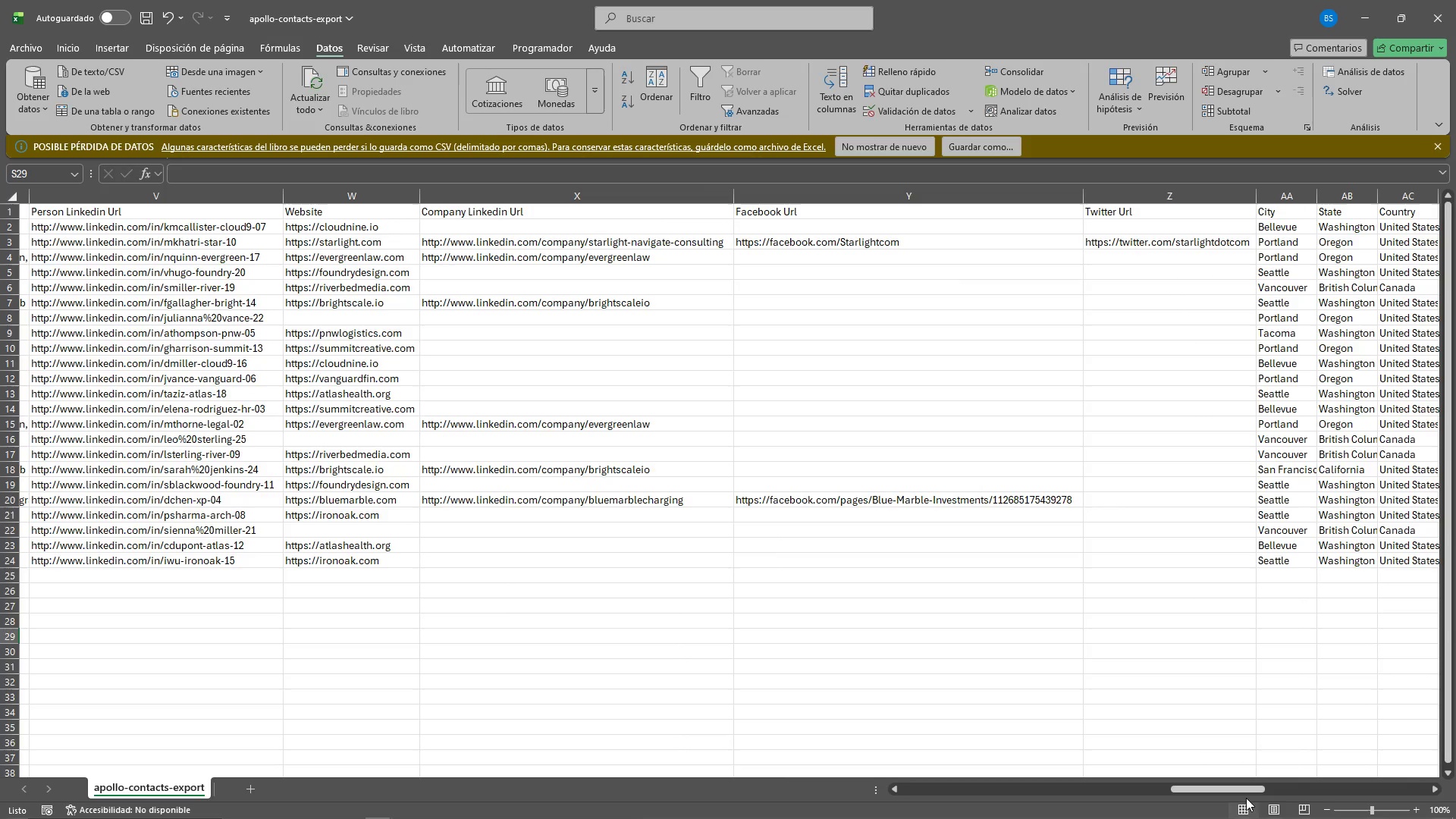 
left_click_drag(start_coordinate=[1247, 787], to_coordinate=[1266, 784])
 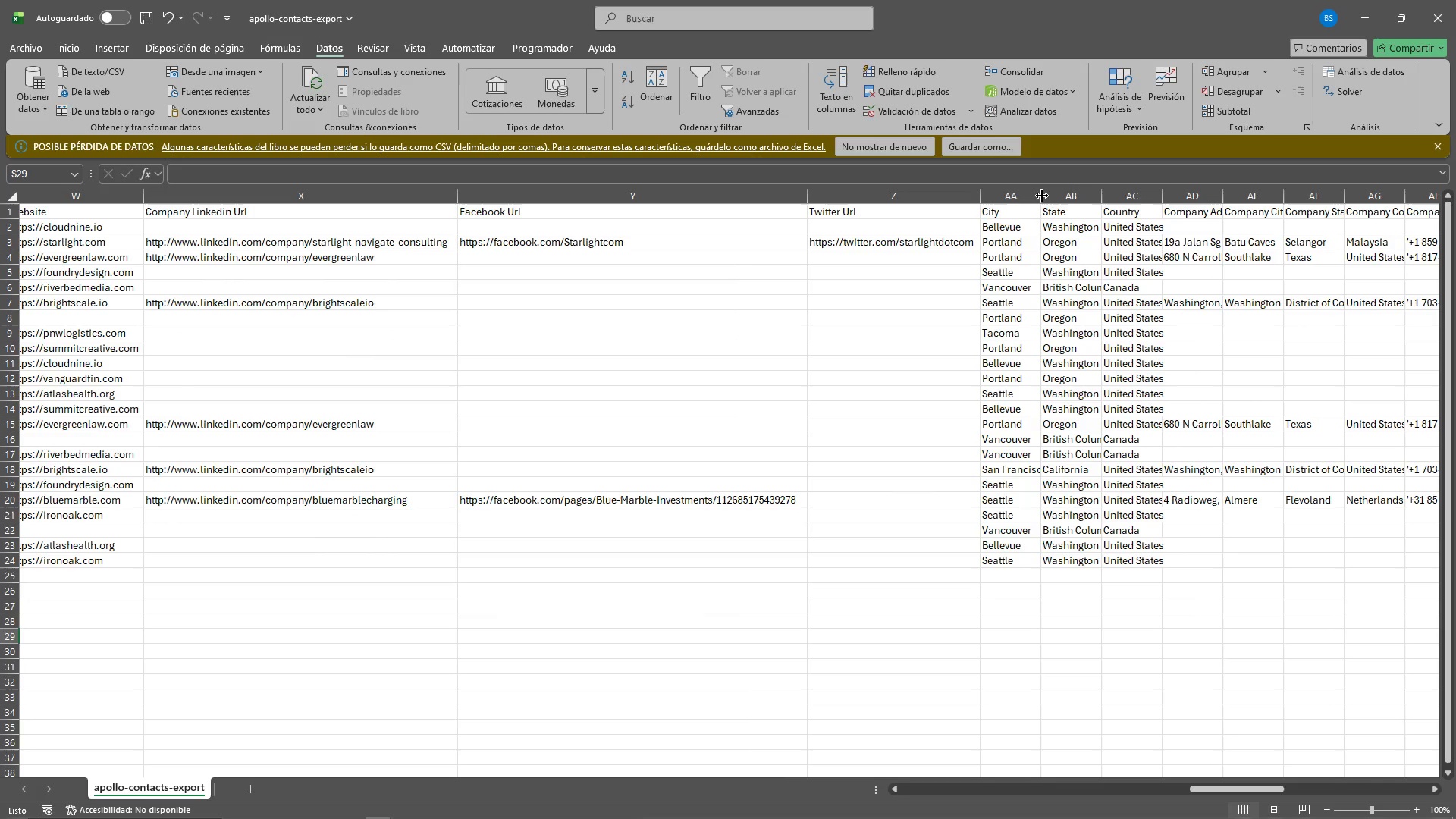 
double_click([1042, 195])
 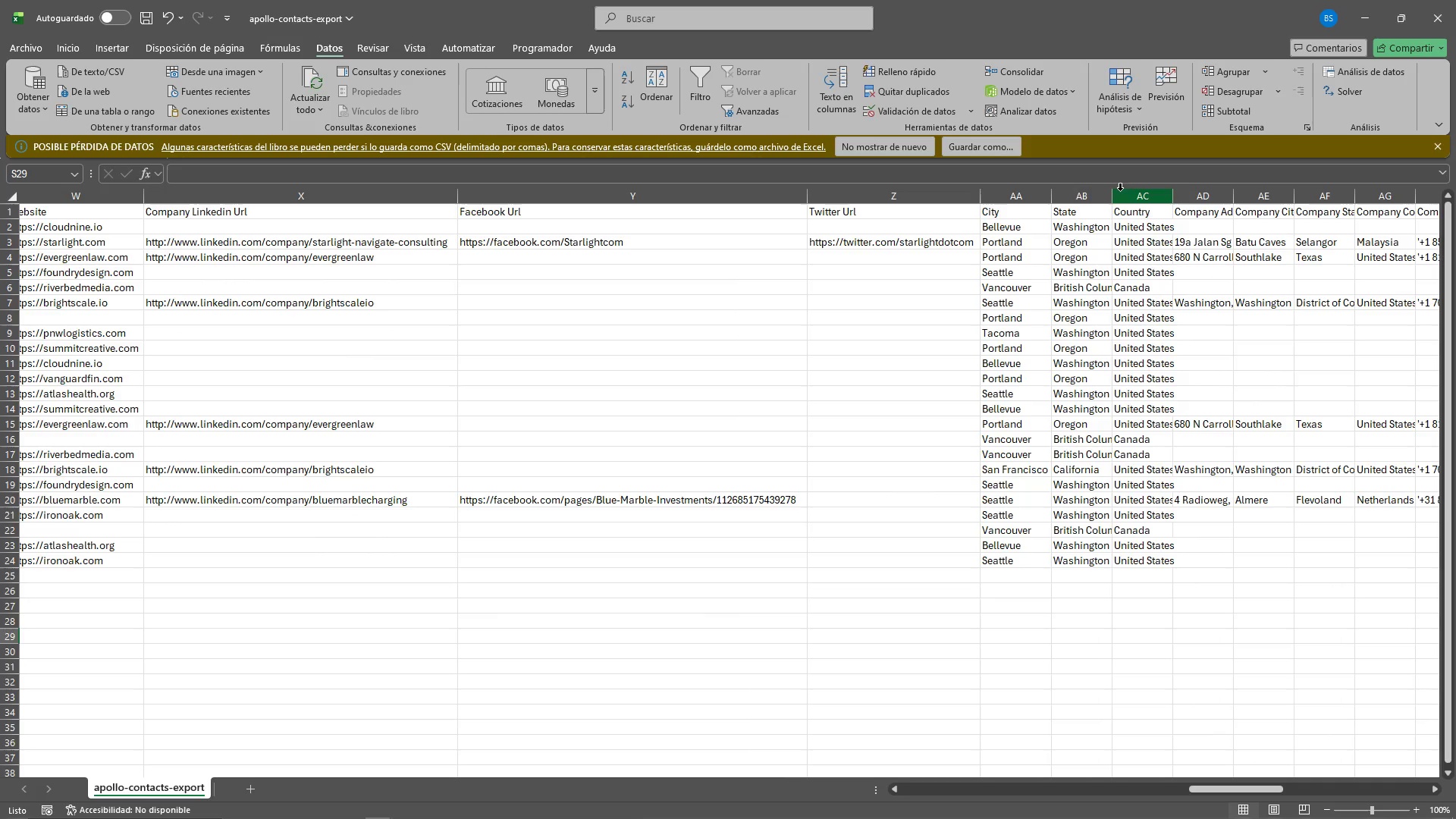 
double_click([1114, 195])
 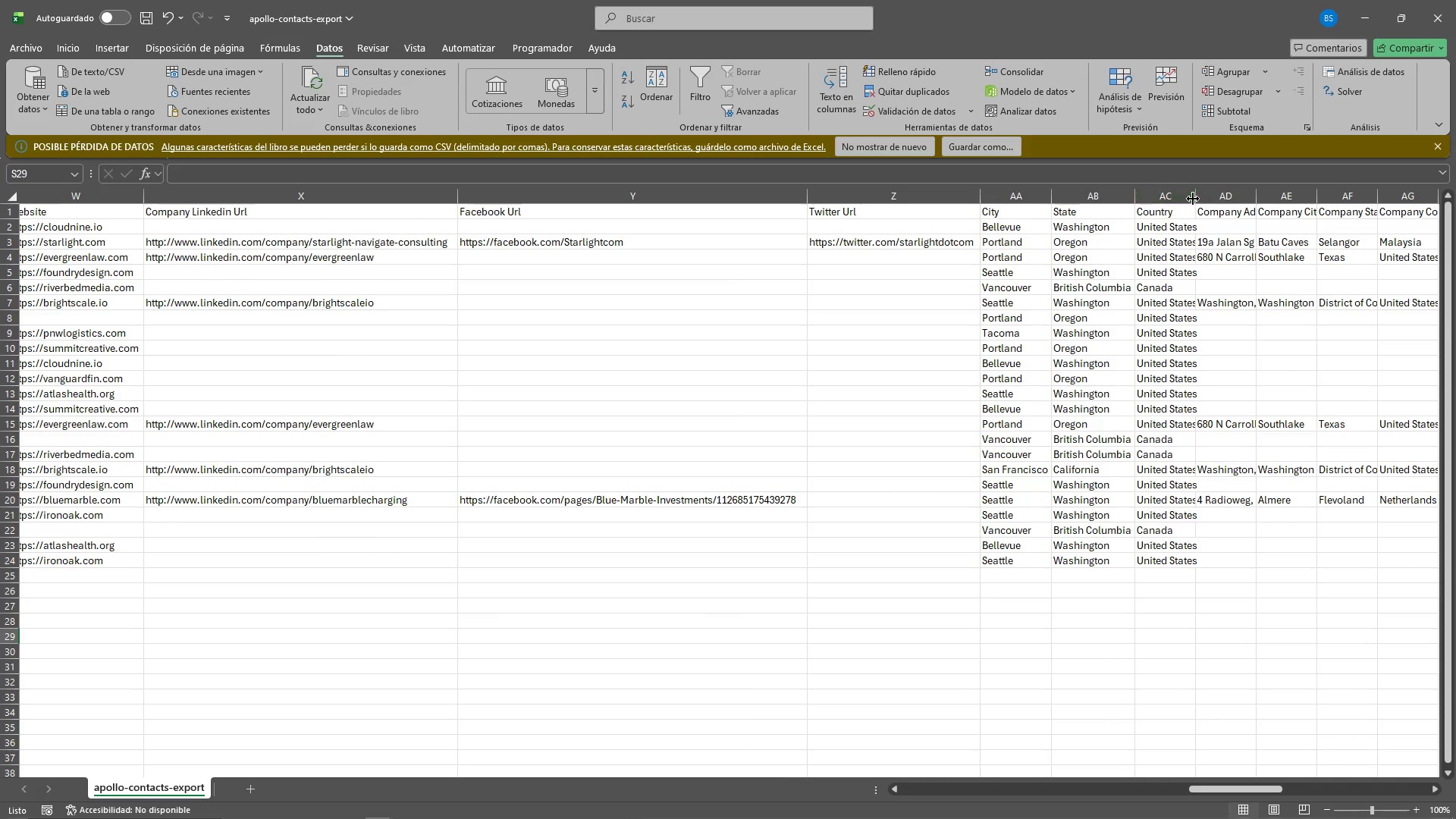 
double_click([1193, 198])
 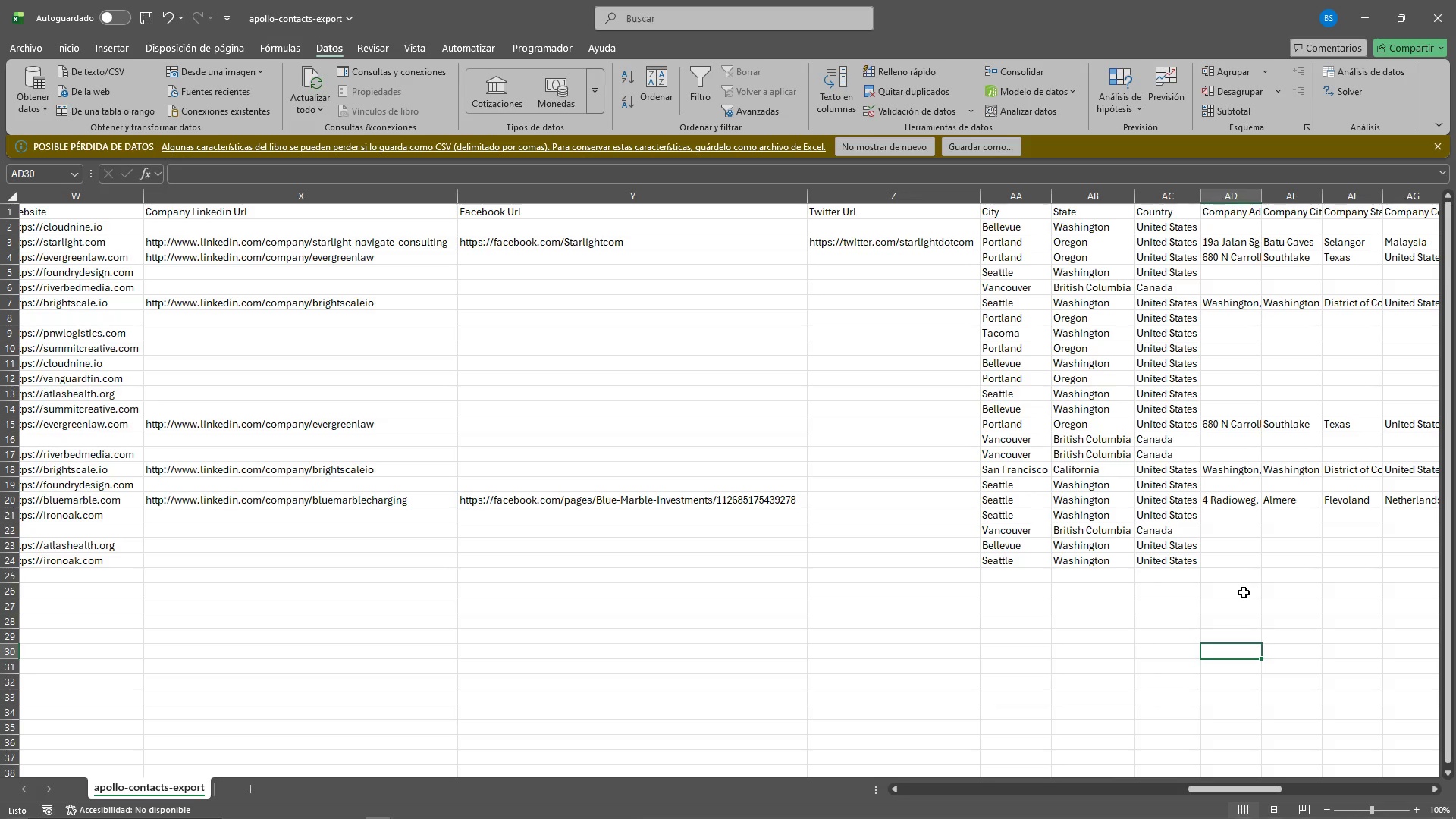 
wait(5.78)
 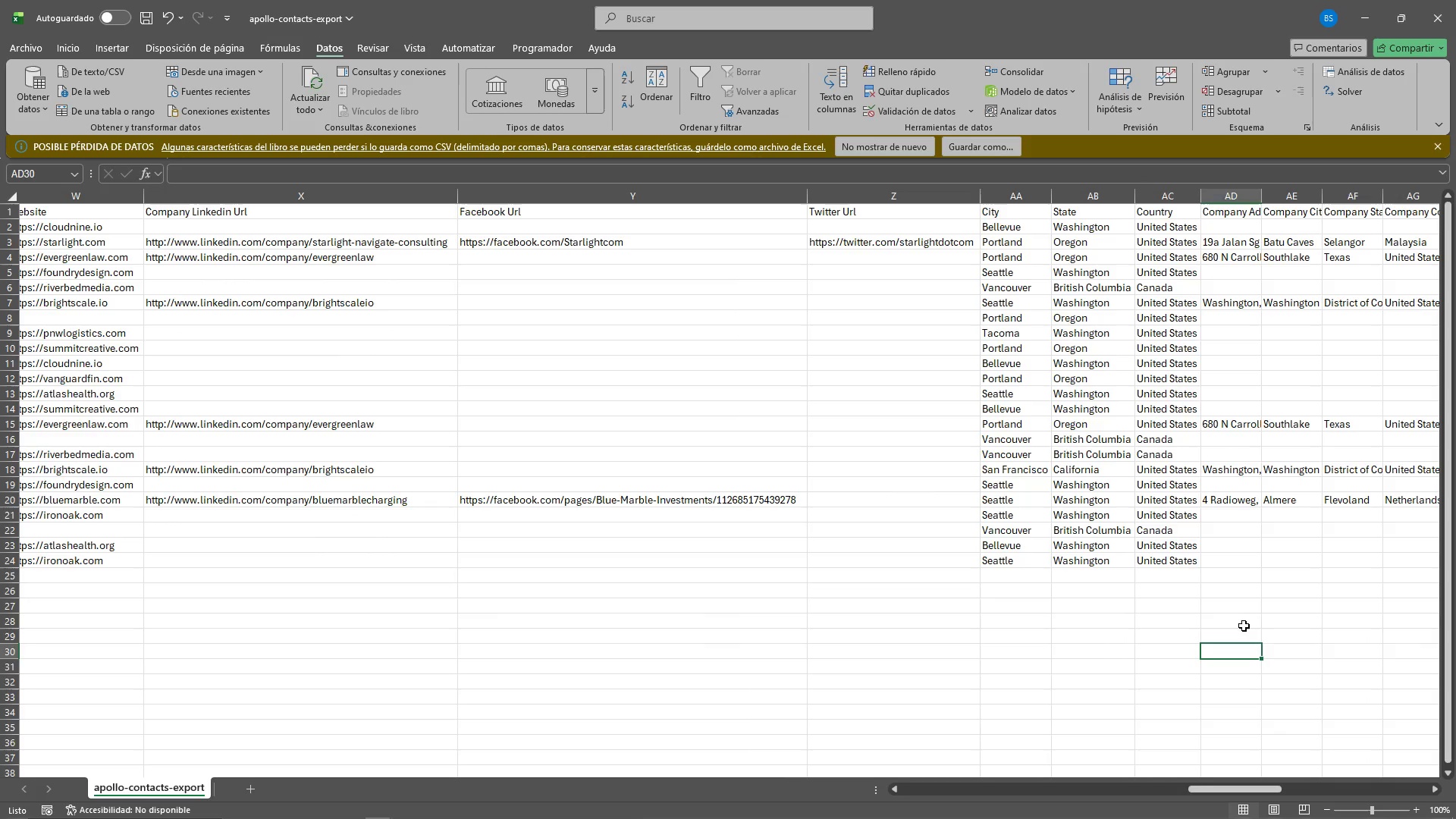 
left_click_drag(start_coordinate=[1032, 306], to_coordinate=[1078, 309])
 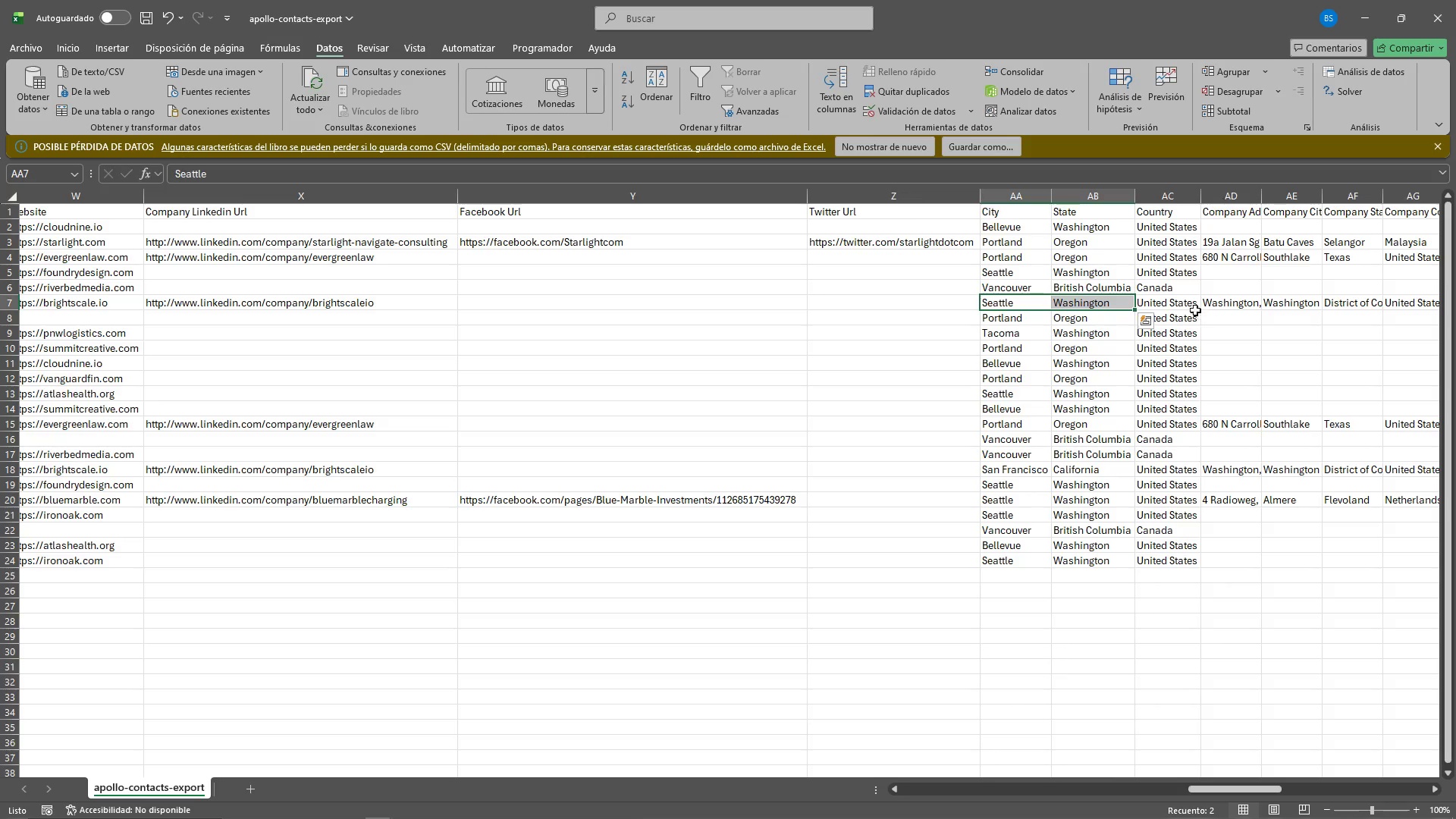 
left_click([1176, 302])
 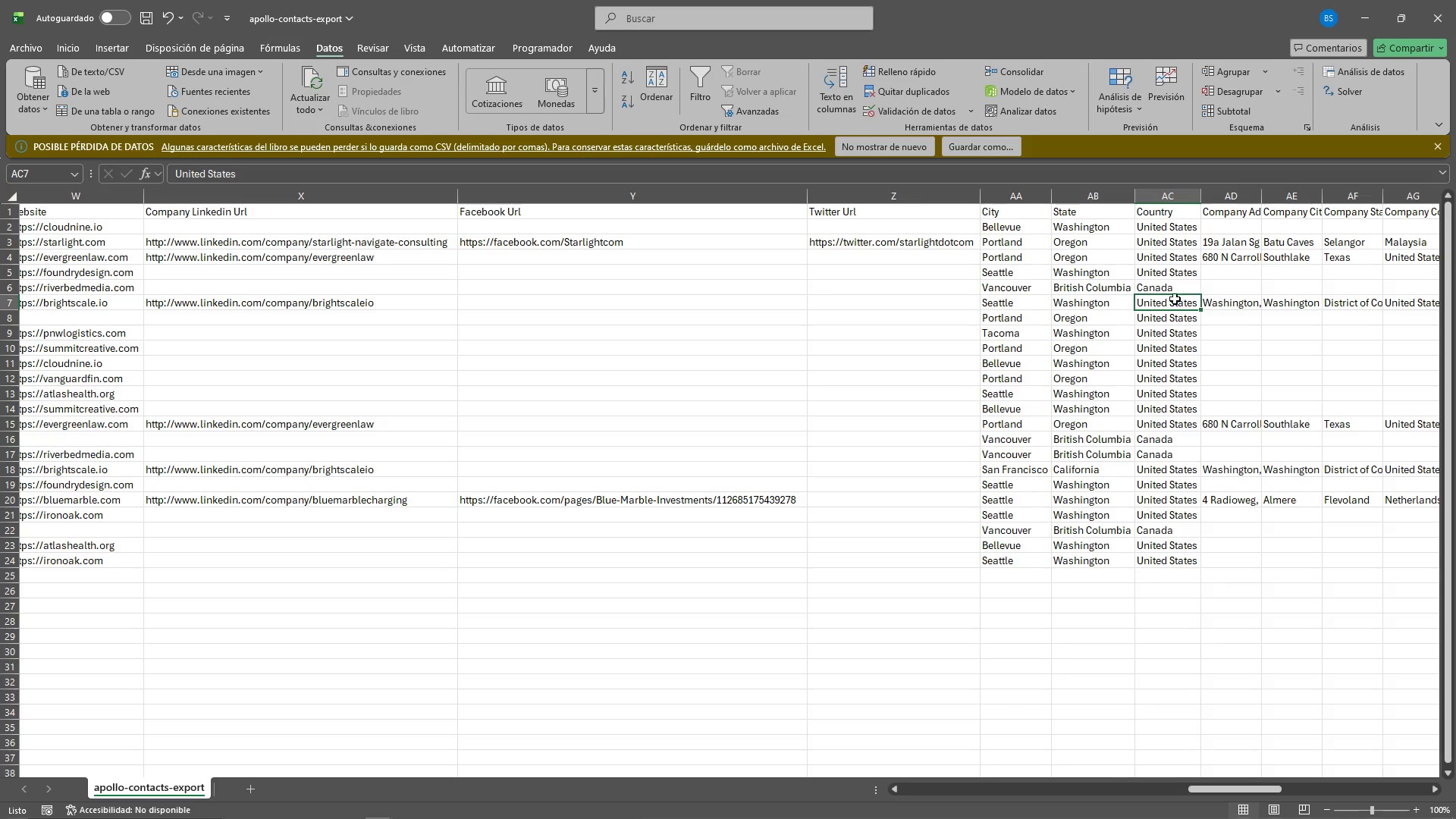 
left_click_drag(start_coordinate=[1165, 300], to_coordinate=[1005, 304])
 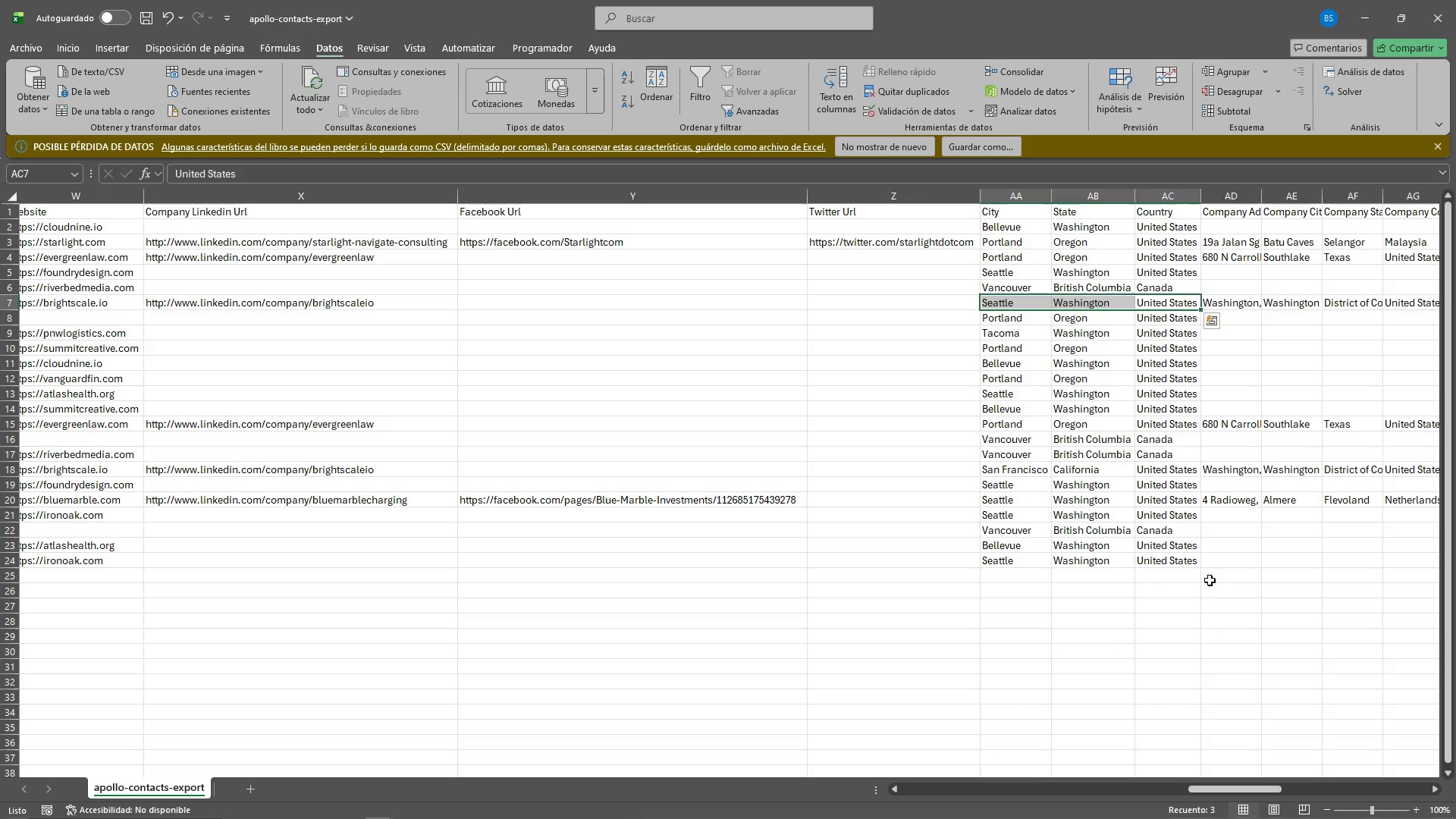 
left_click([1212, 618])
 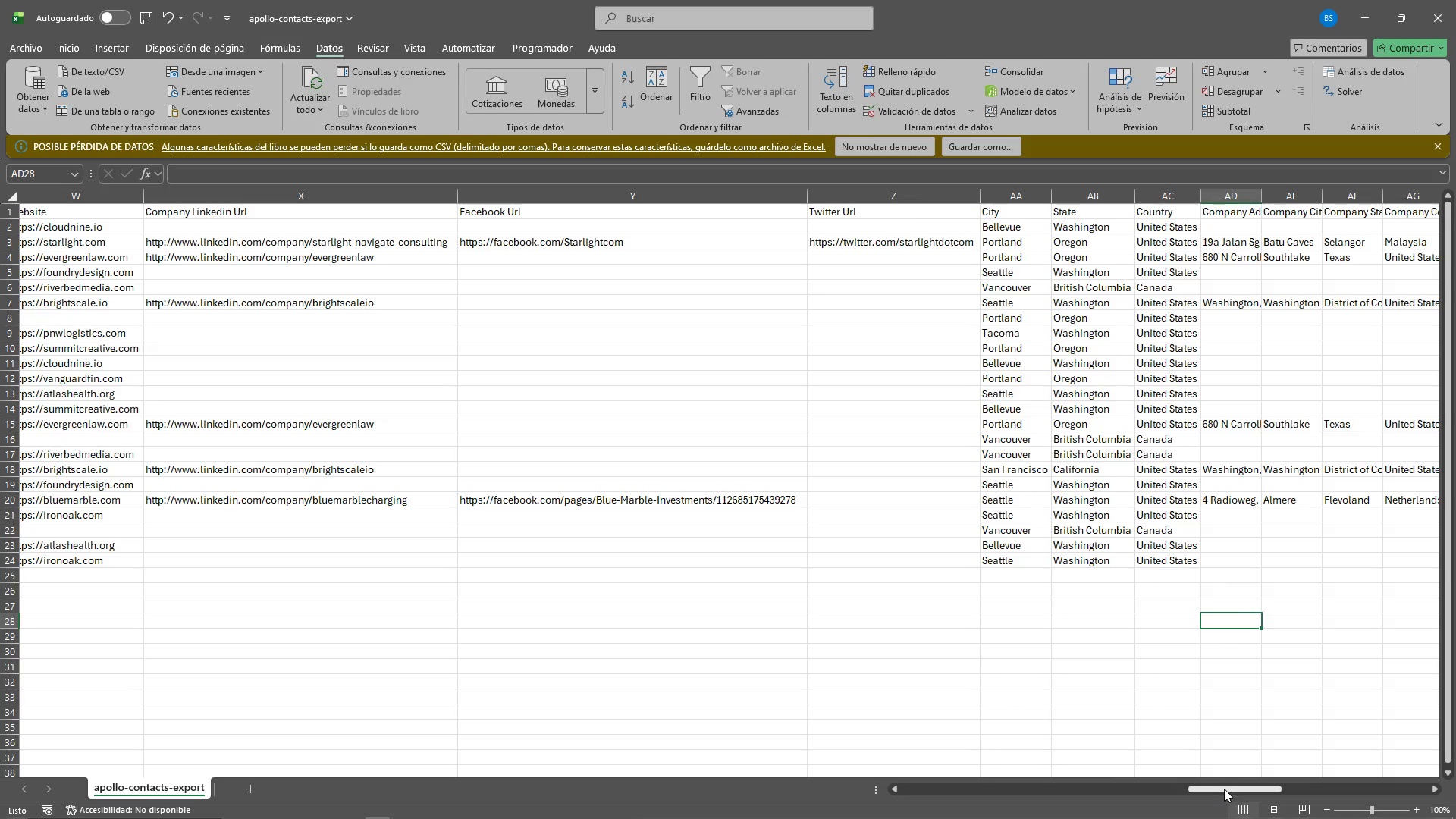 
left_click_drag(start_coordinate=[1224, 788], to_coordinate=[1238, 786])
 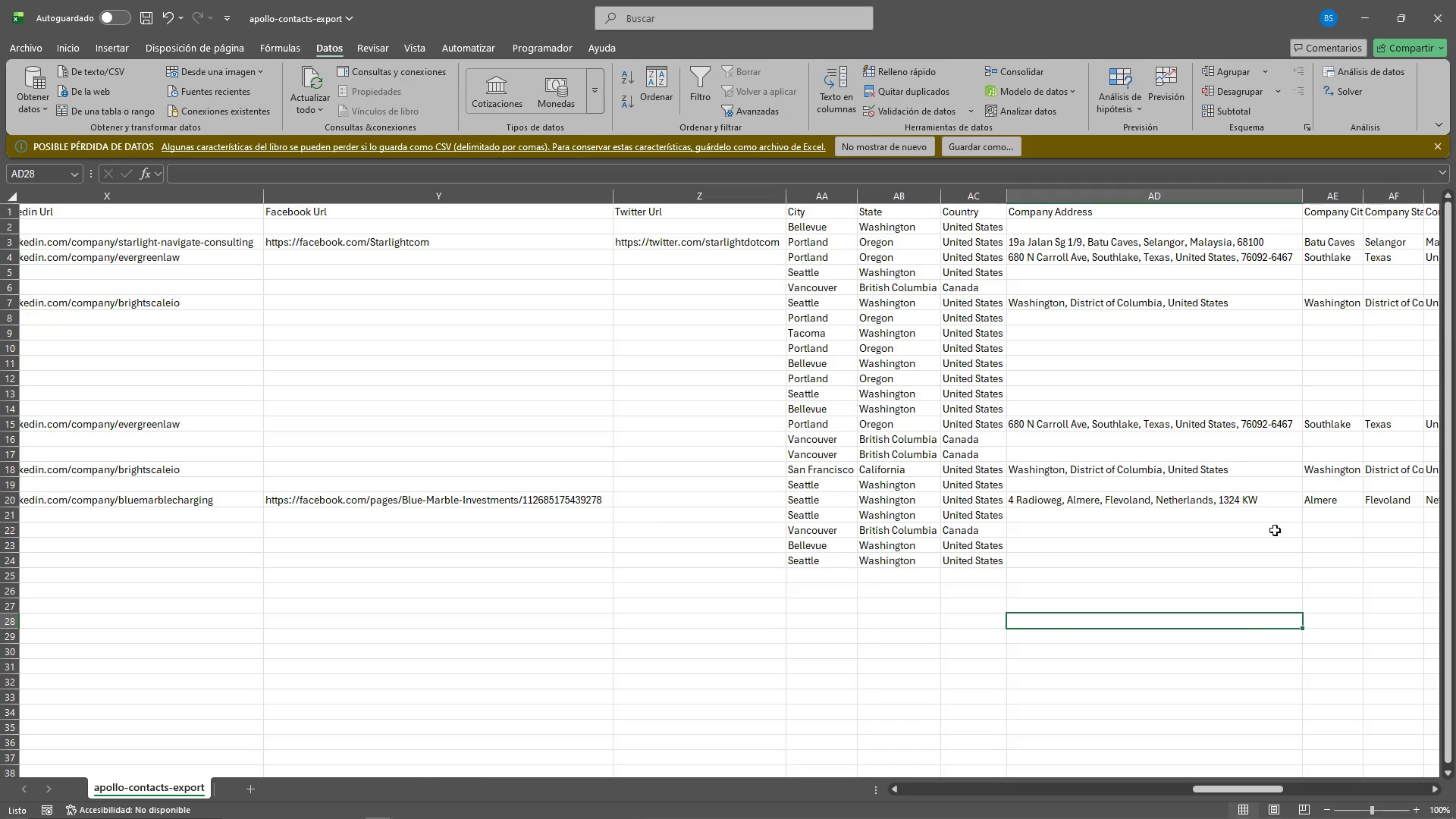 
left_click_drag(start_coordinate=[1237, 789], to_coordinate=[1257, 784])
 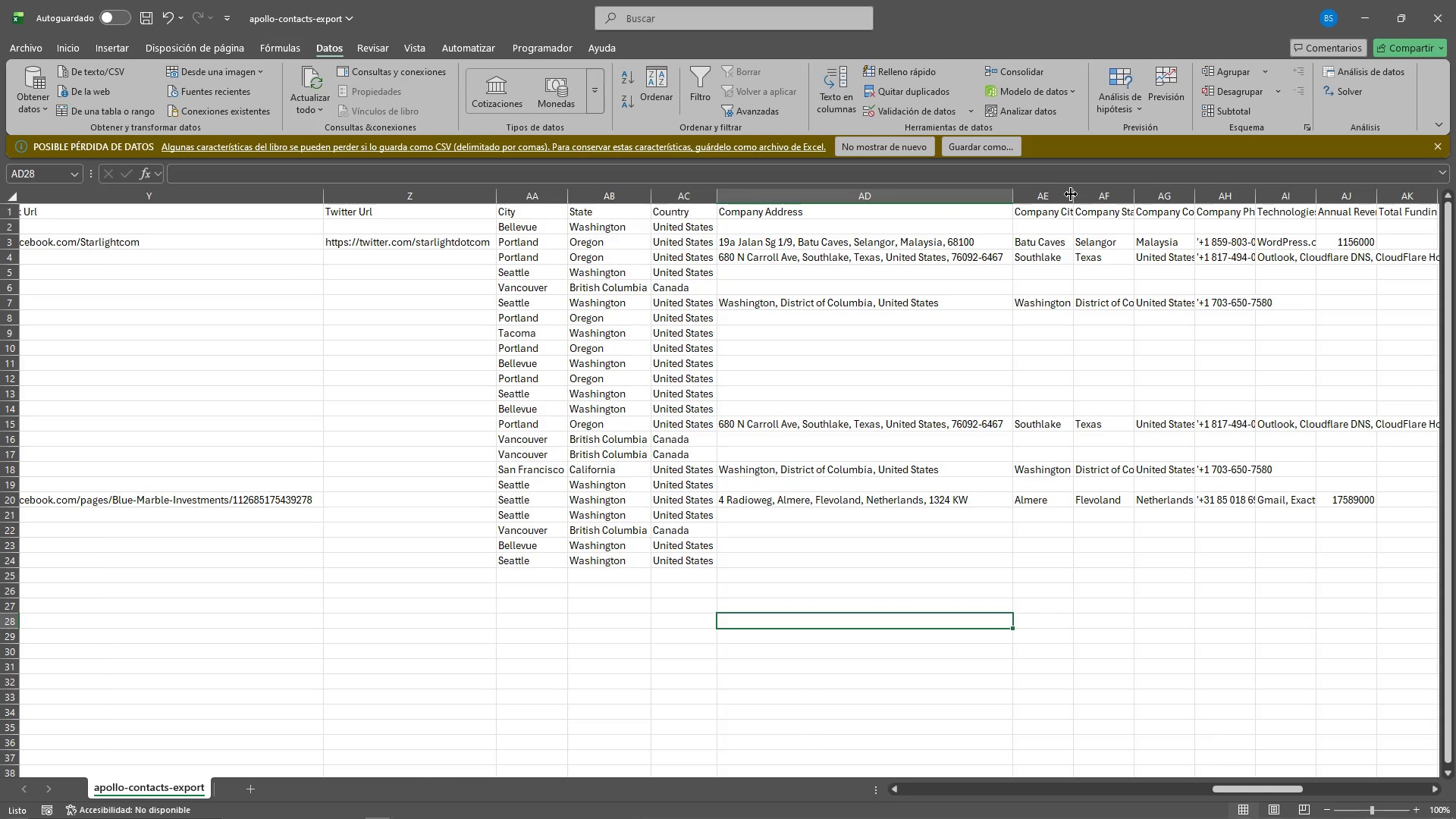 
left_click([1072, 194])
 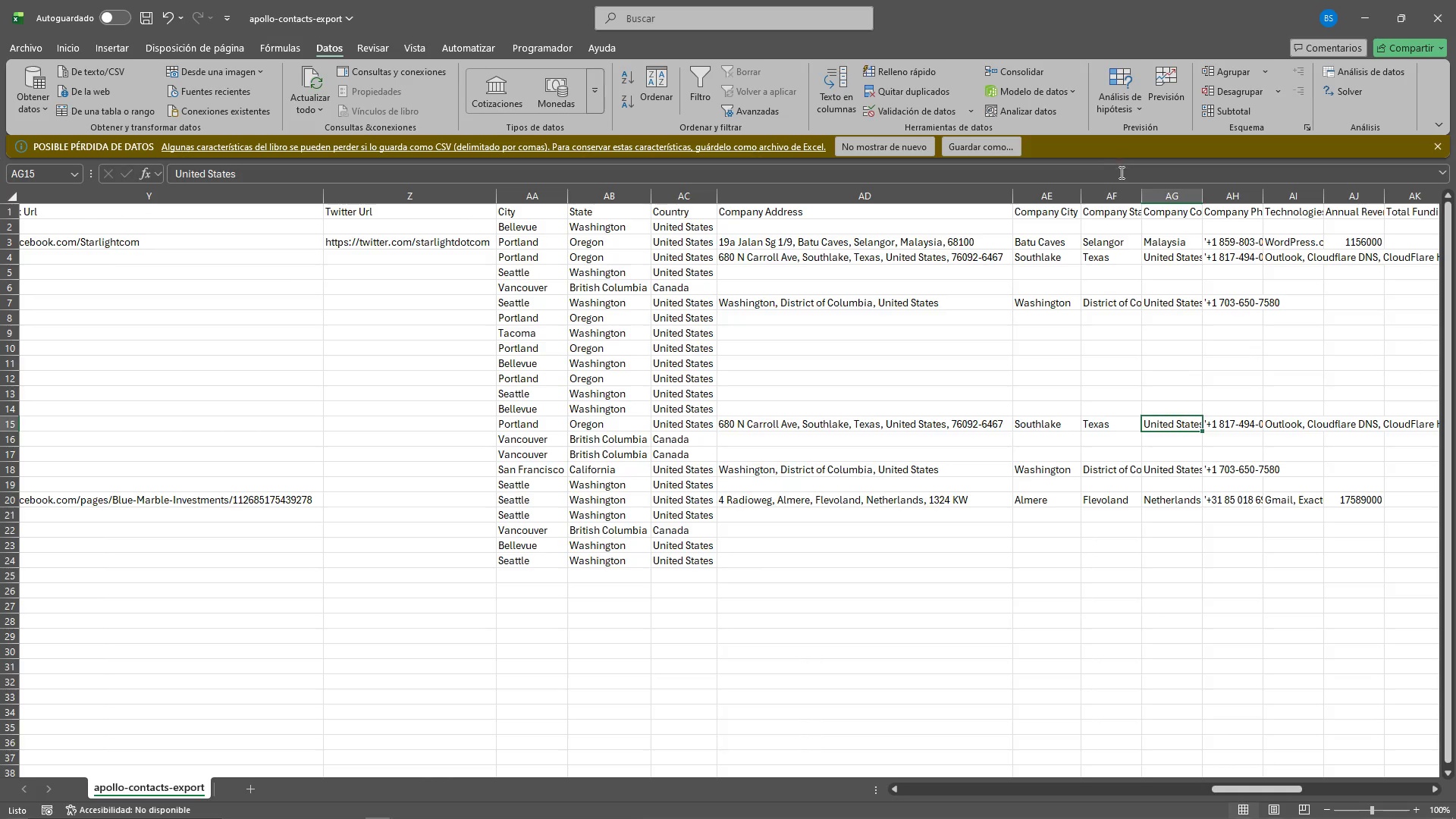 
double_click([1145, 196])
 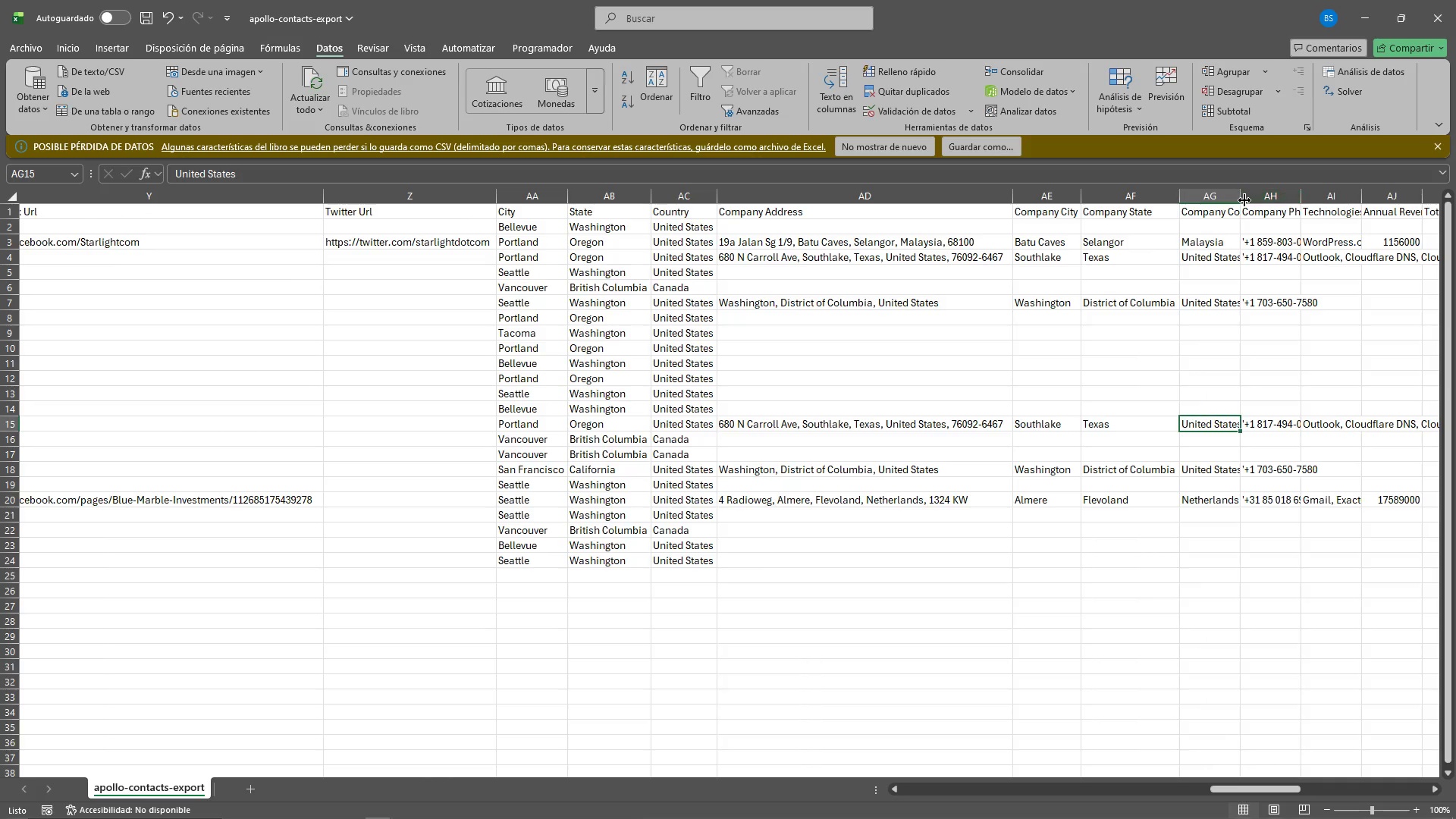 
double_click([1244, 199])
 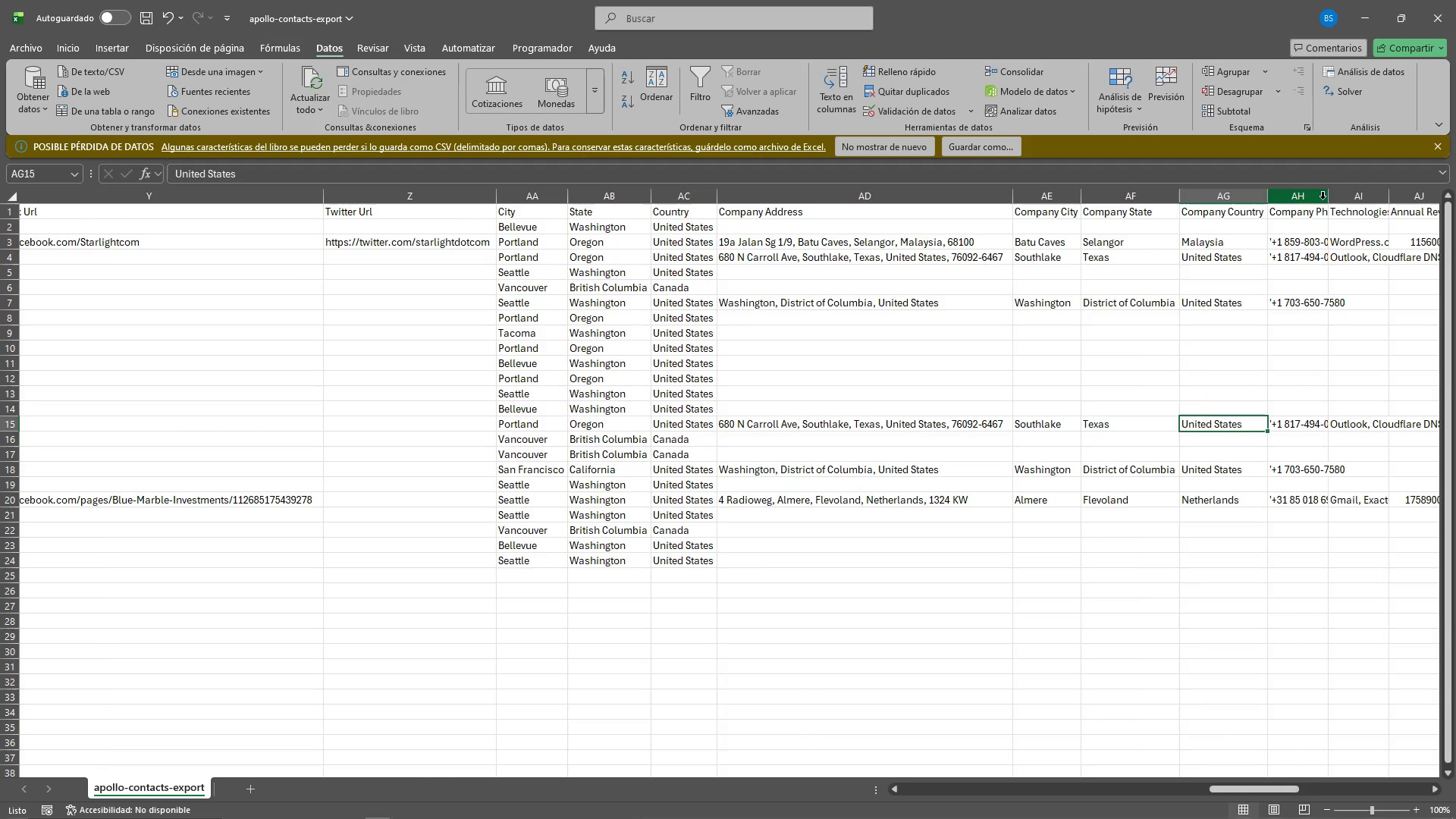 
double_click([1323, 197])
 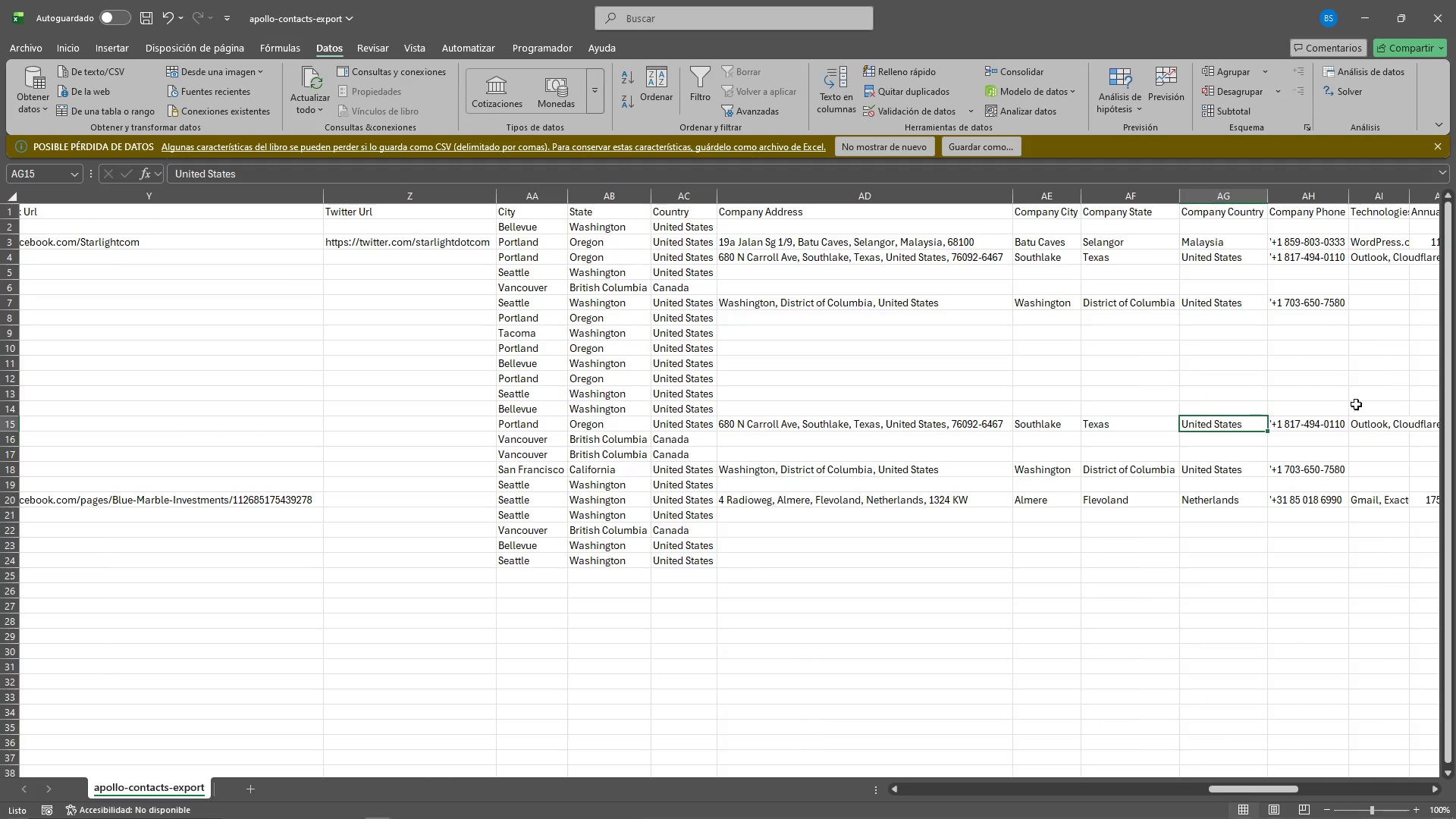 
left_click([1332, 360])
 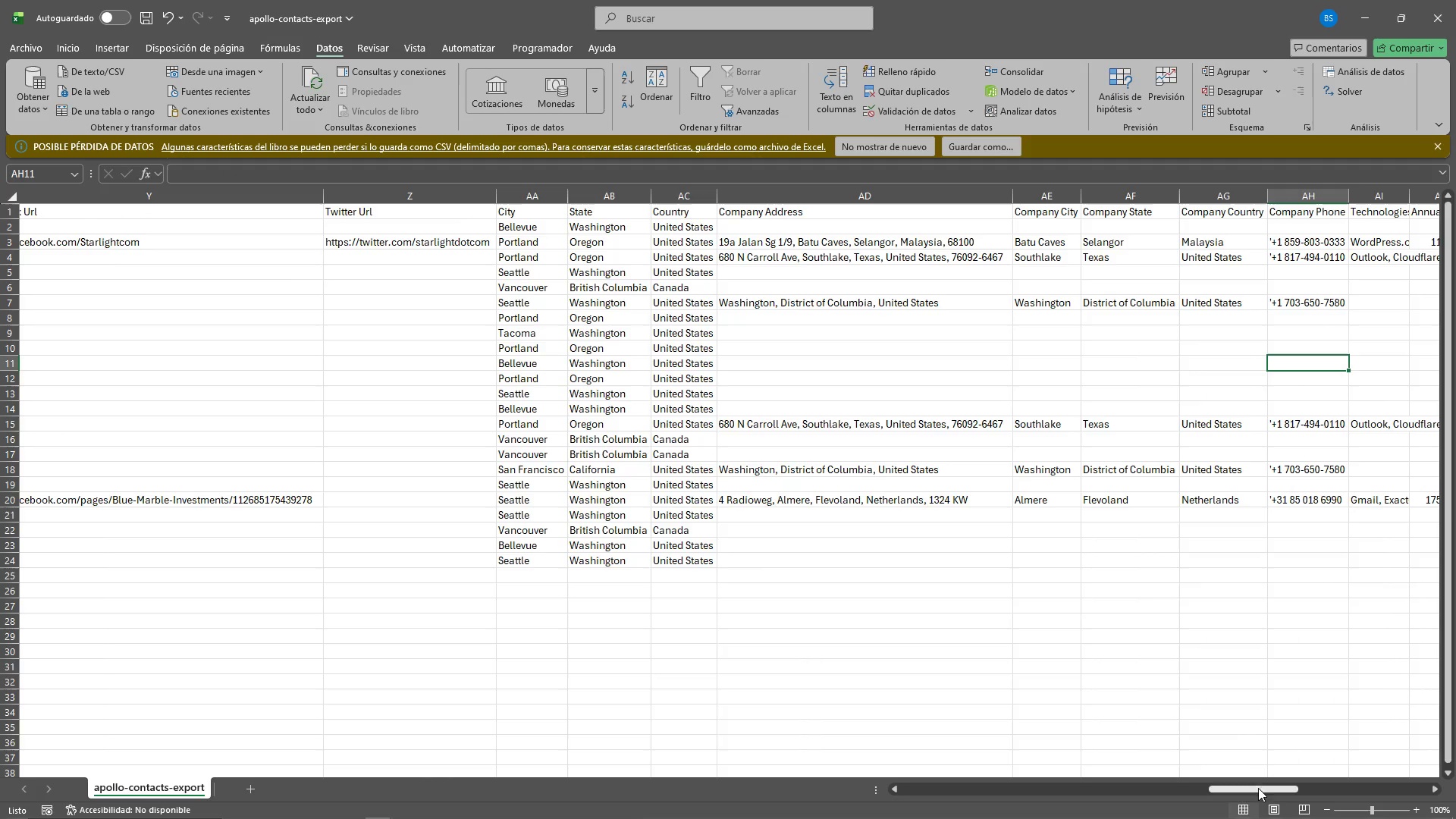 
left_click_drag(start_coordinate=[1260, 780], to_coordinate=[1231, 781])
 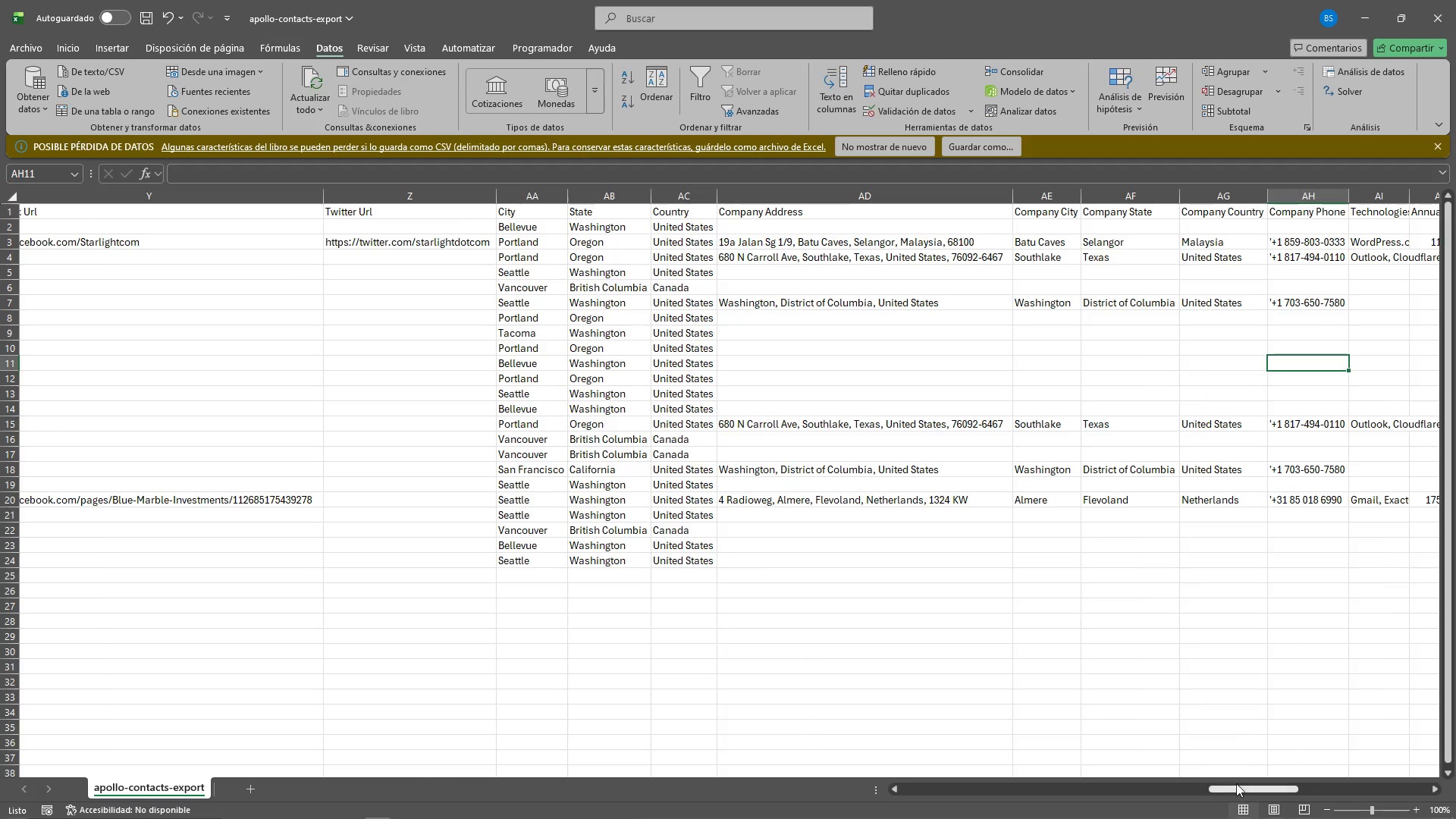 
left_click_drag(start_coordinate=[1237, 787], to_coordinate=[808, 745])
 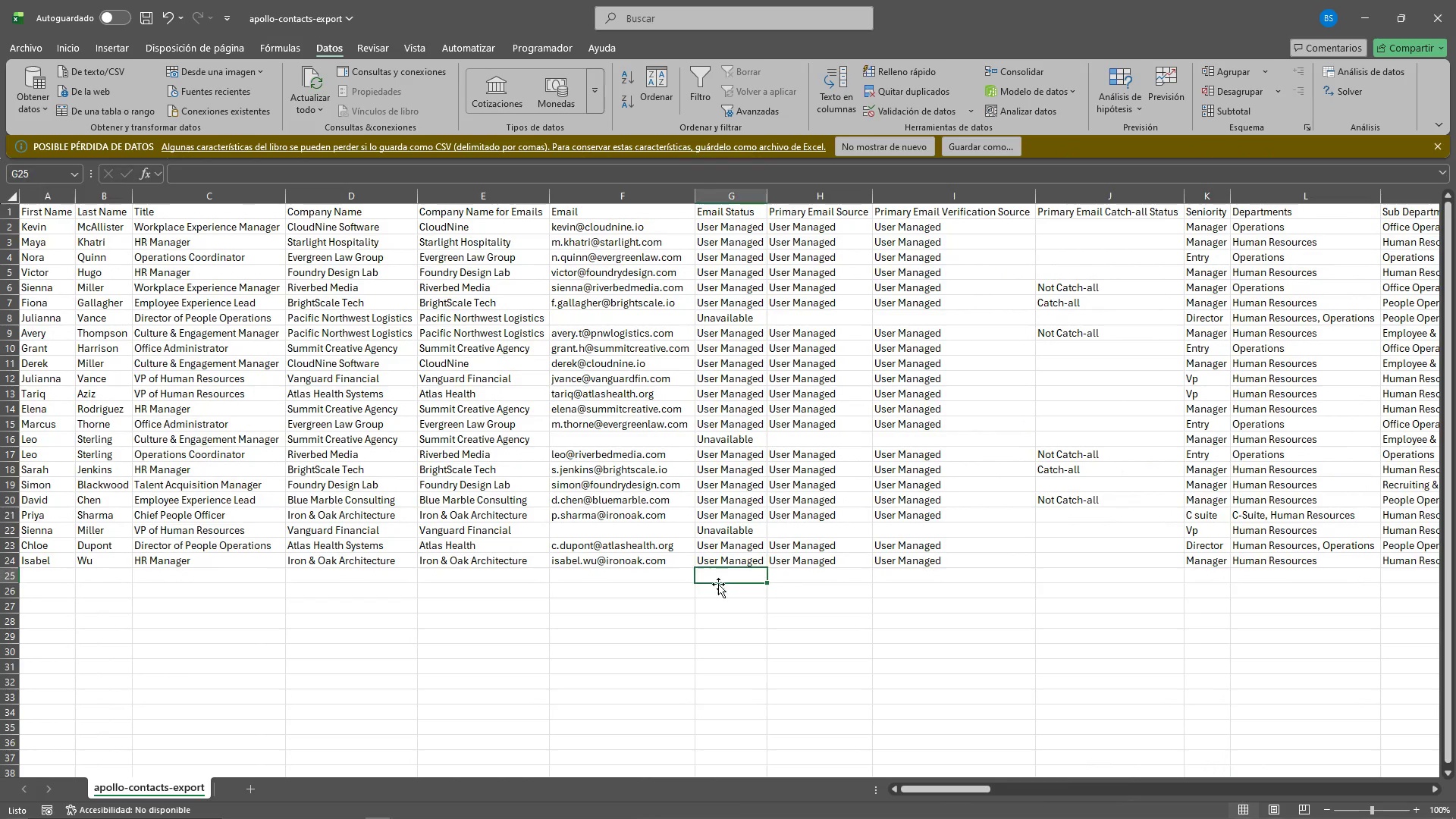 
left_click_drag(start_coordinate=[1101, 592], to_coordinate=[1111, 591])
 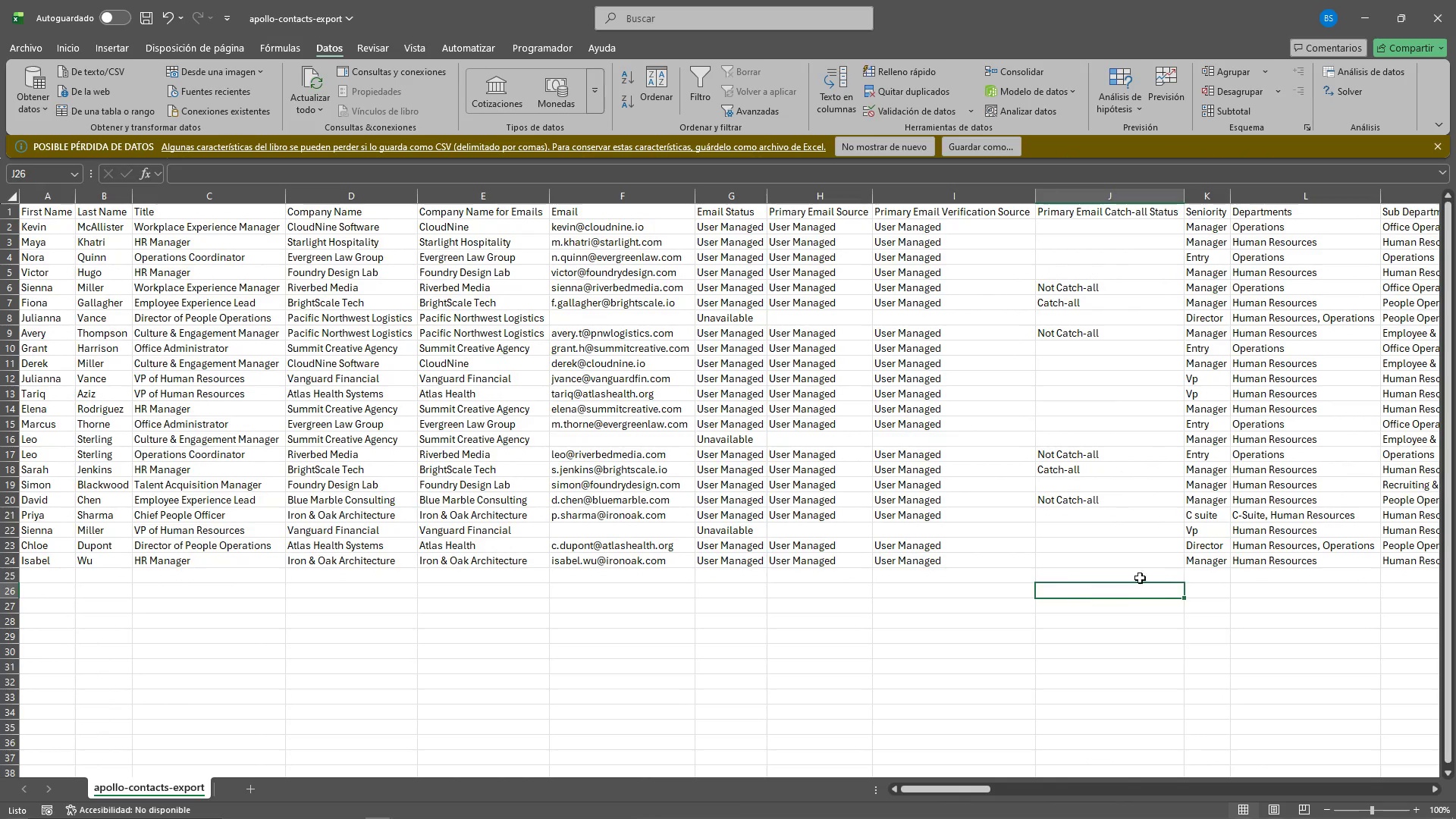 
triple_click([1148, 538])
 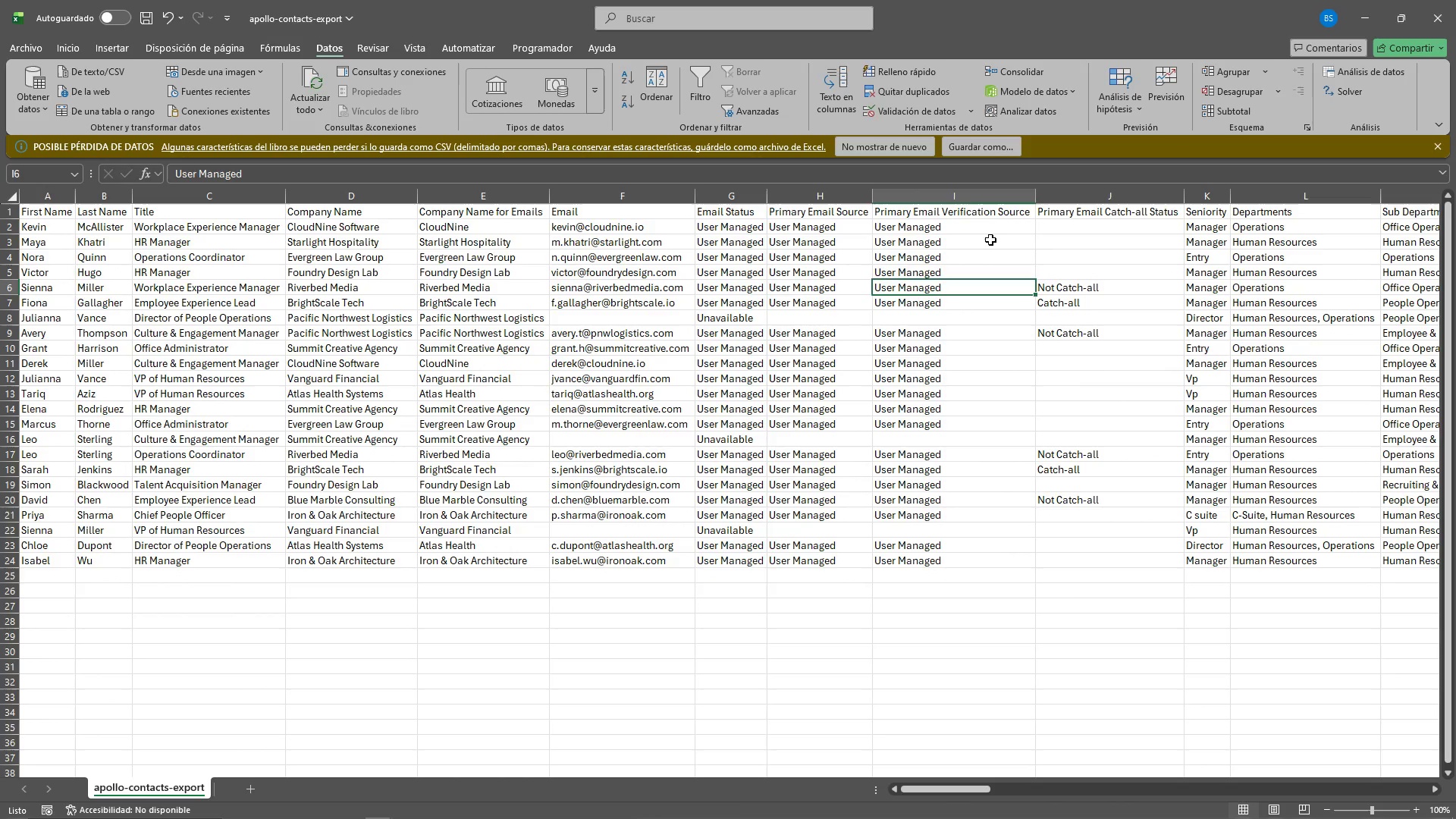 
triple_click([978, 209])
 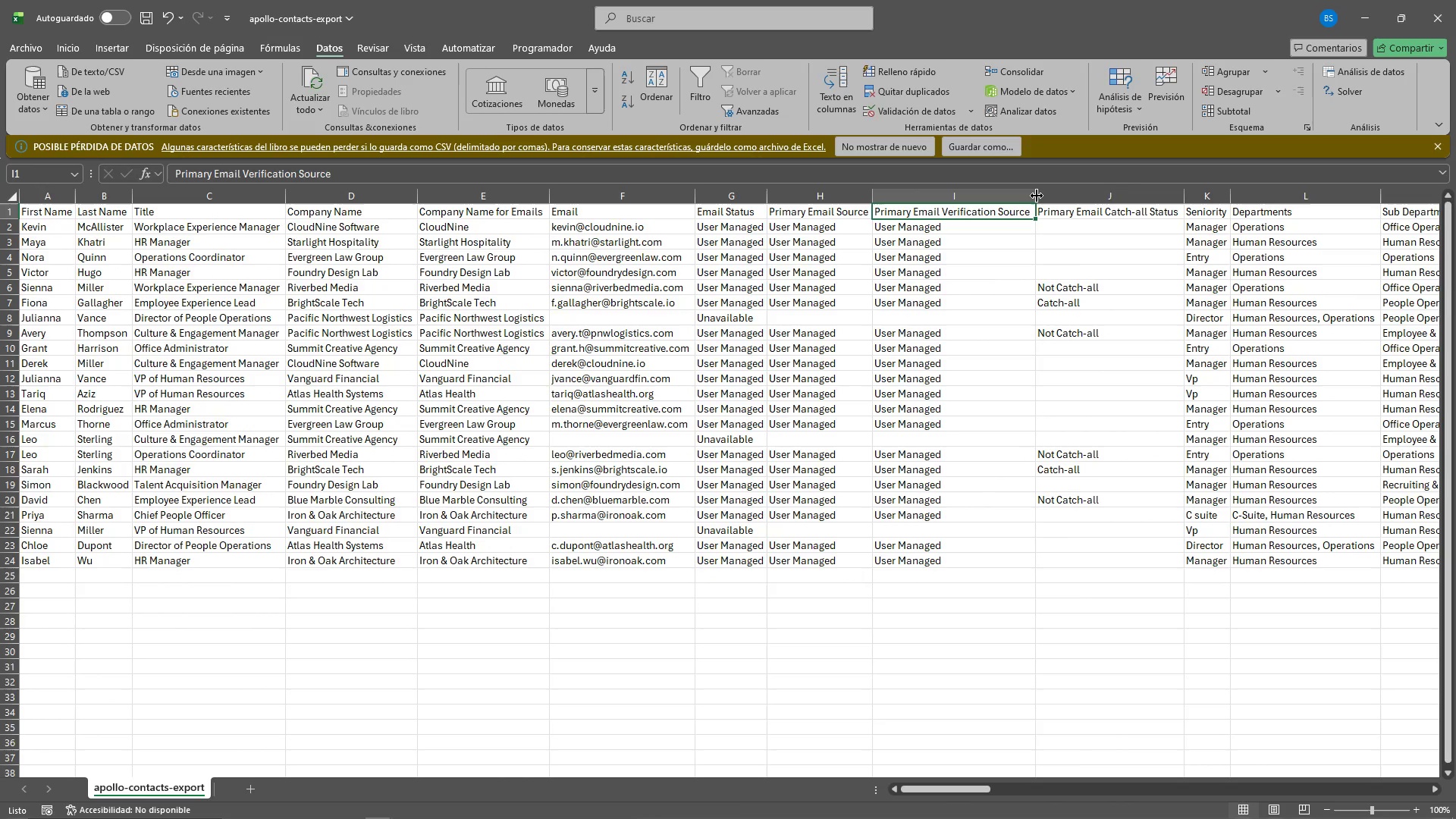 
double_click([1037, 195])
 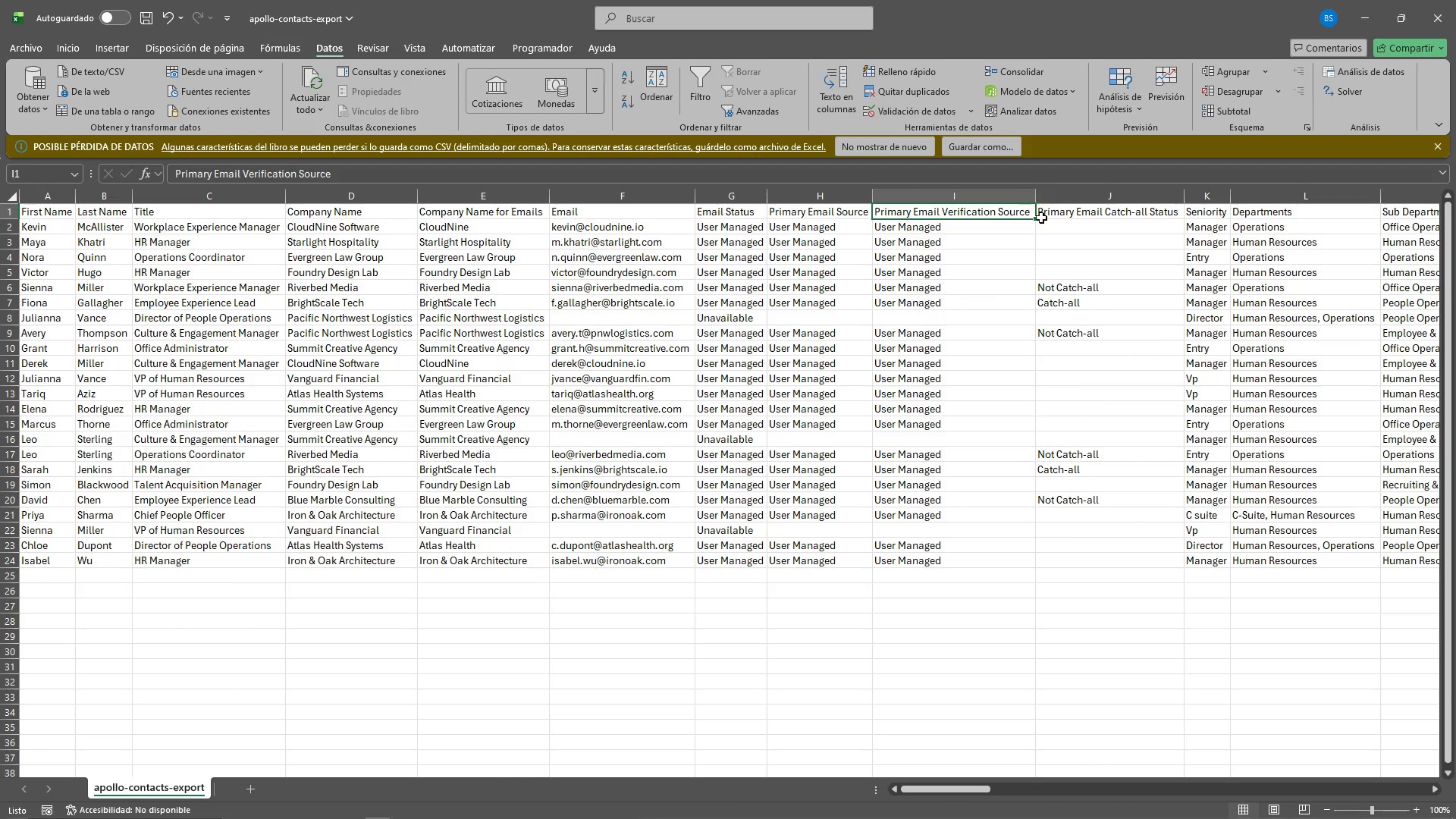 
triple_click([991, 465])
 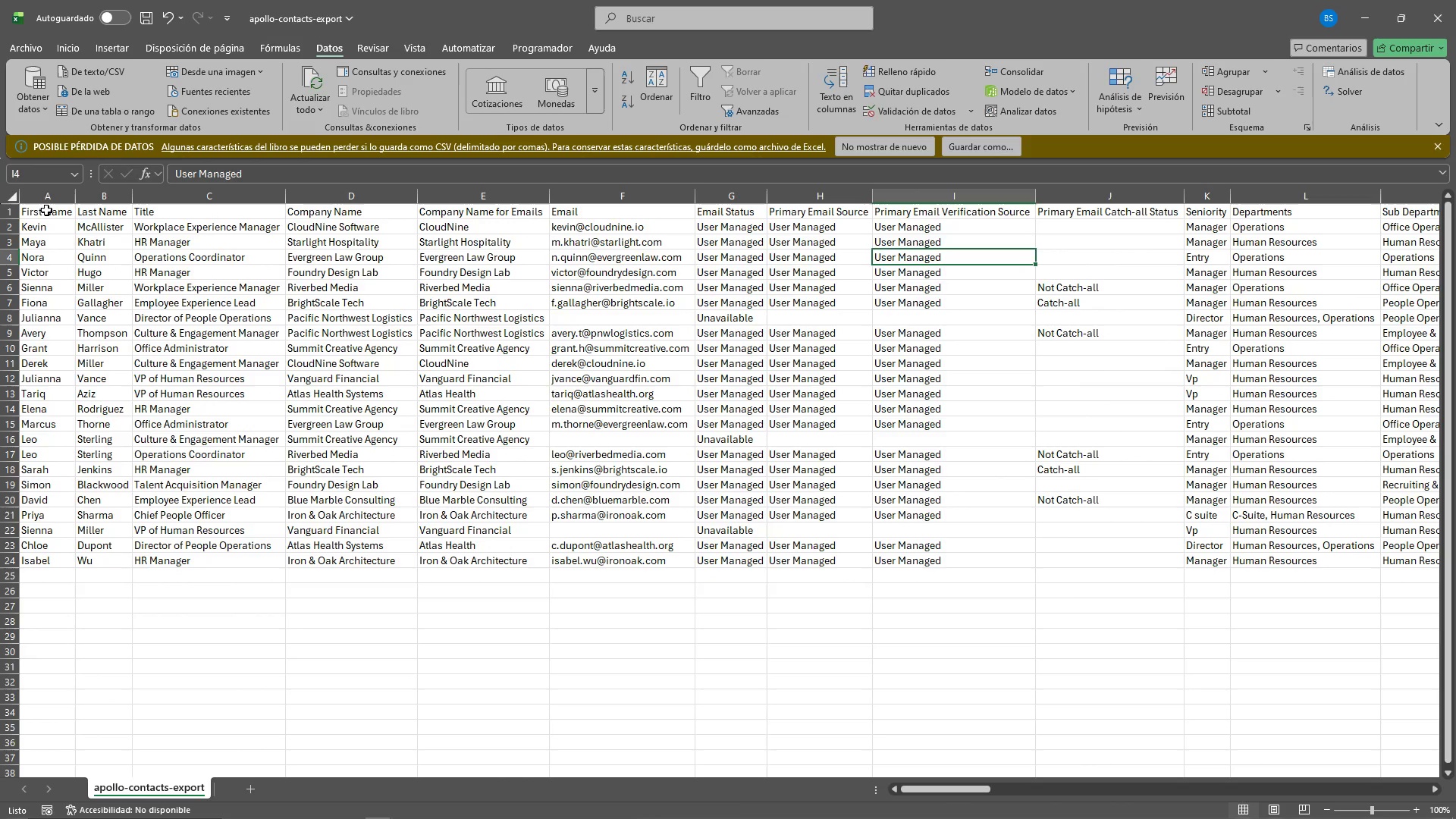 
left_click([38, 199])
 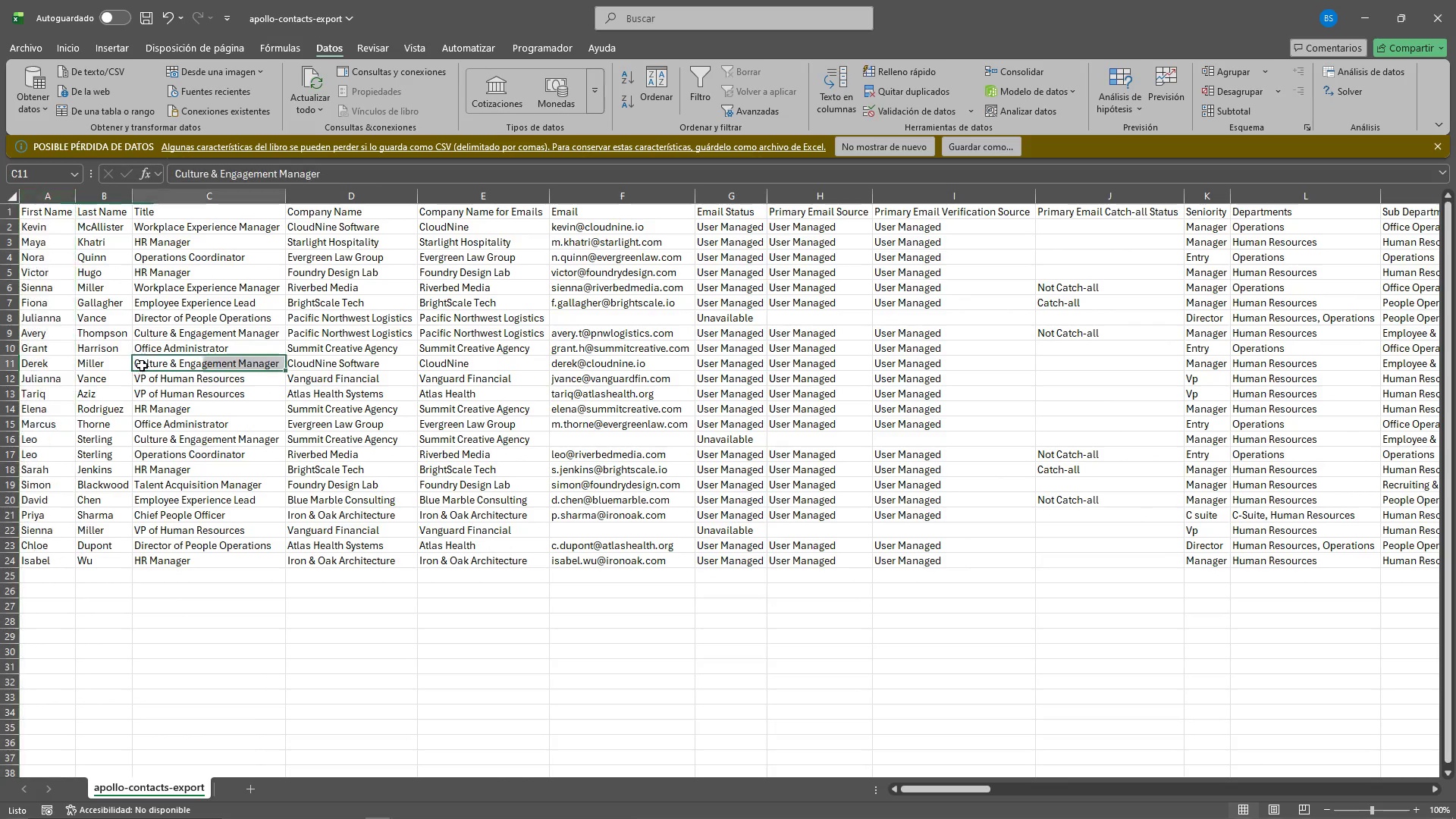 
left_click([43, 215])
 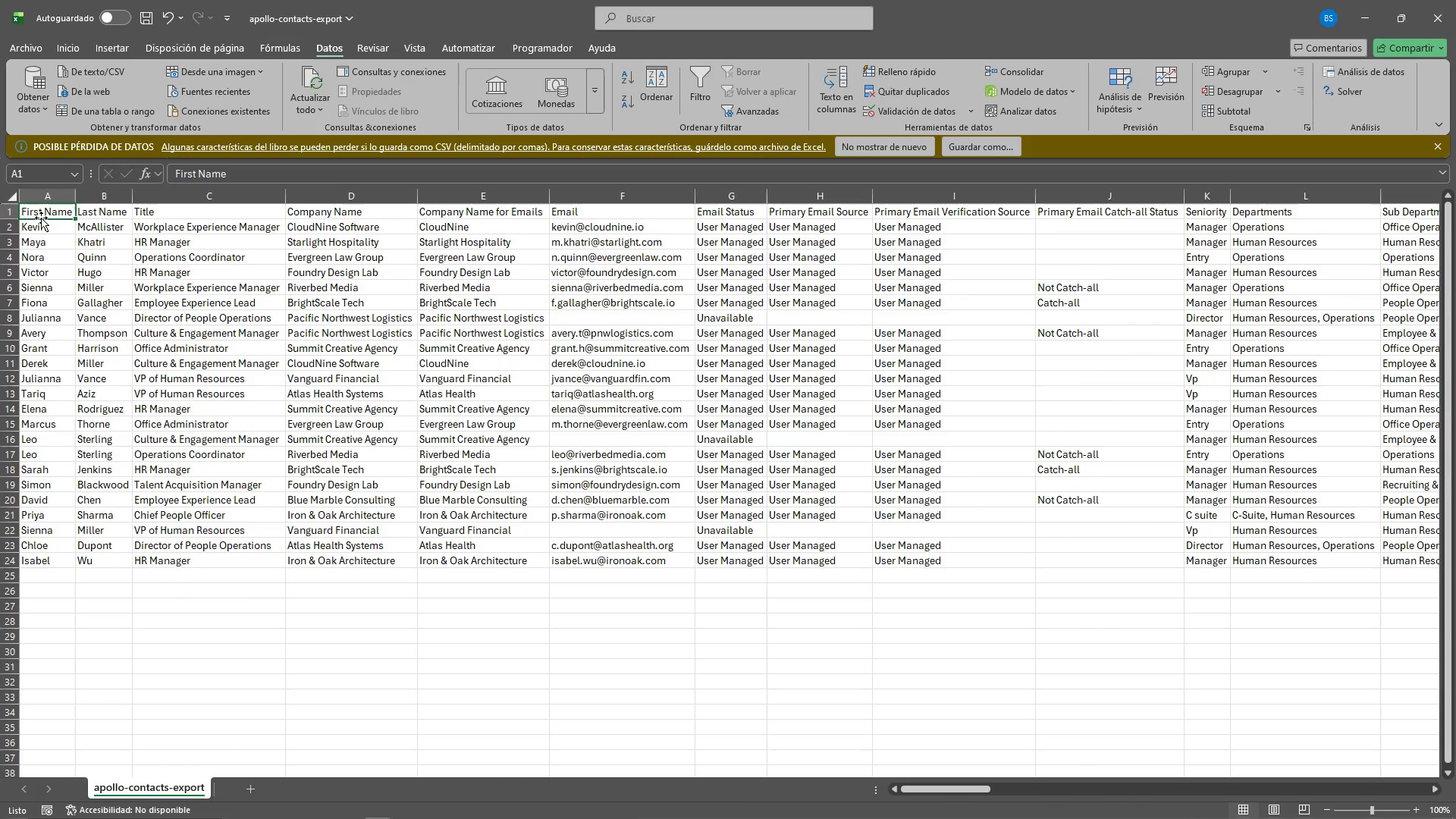 
key(Control+Shift+ArrowDown)
 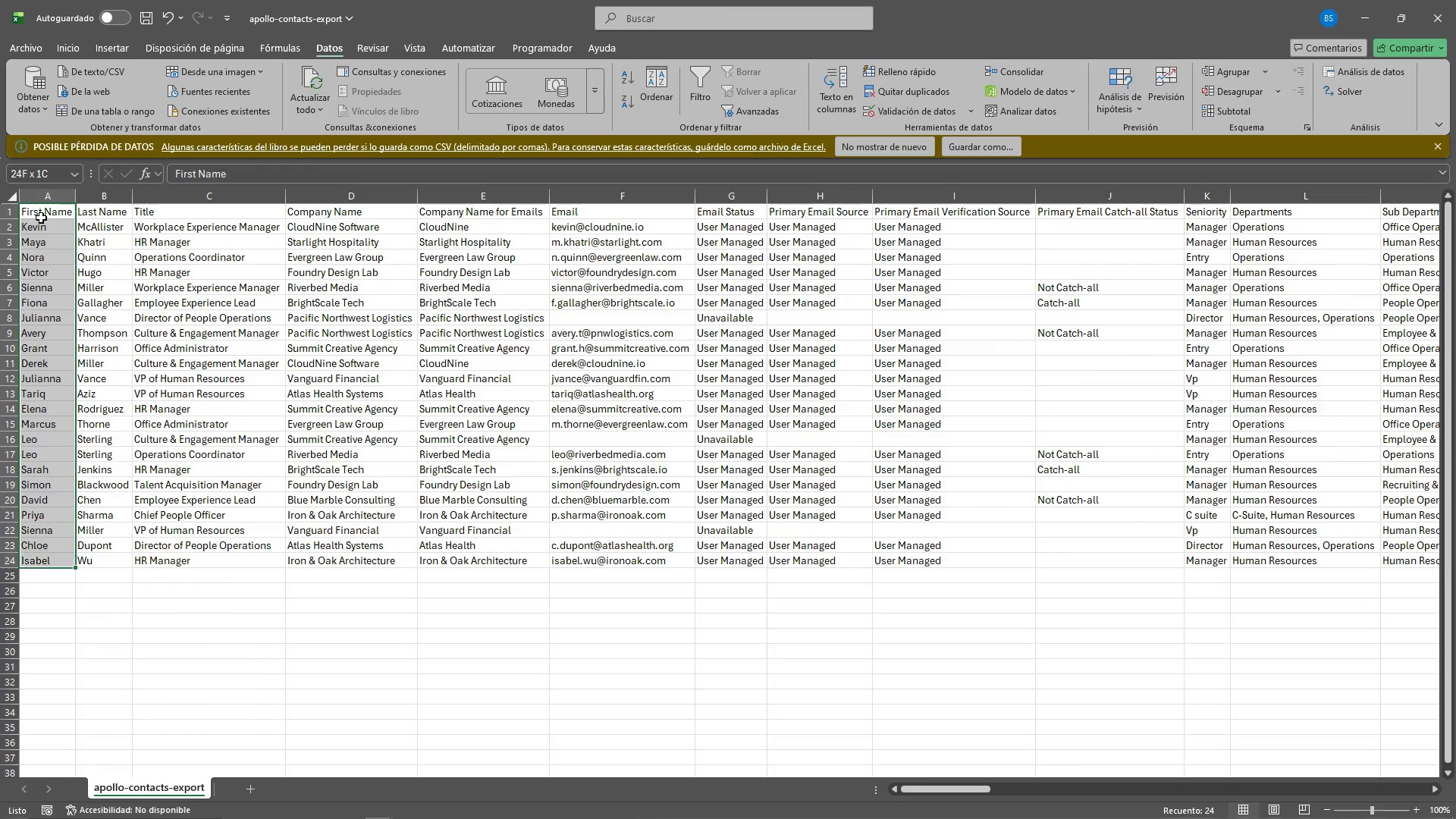 
key(Control+Shift+ArrowRight)
 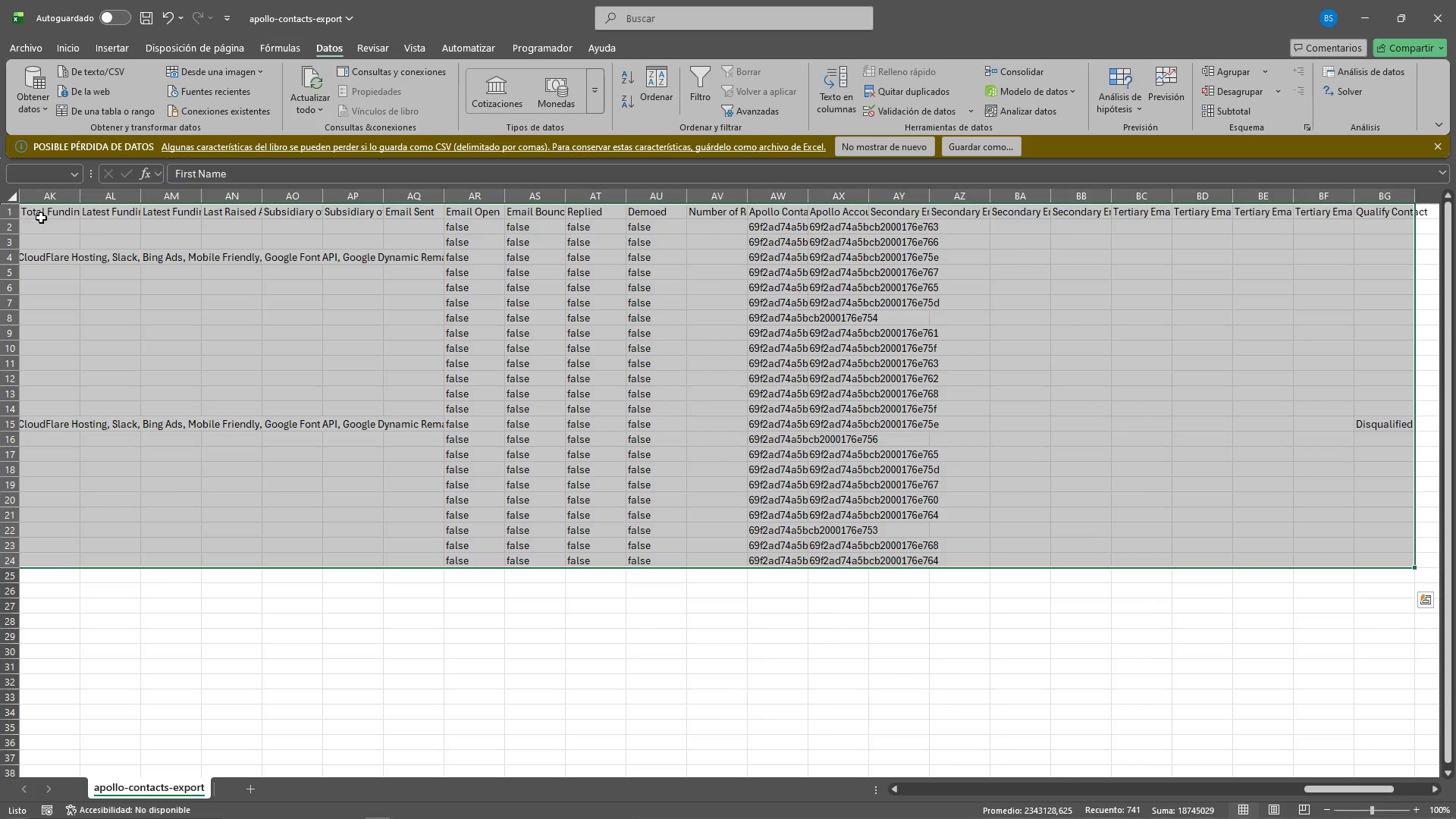 
key(Control+Shift+ArrowLeft)
 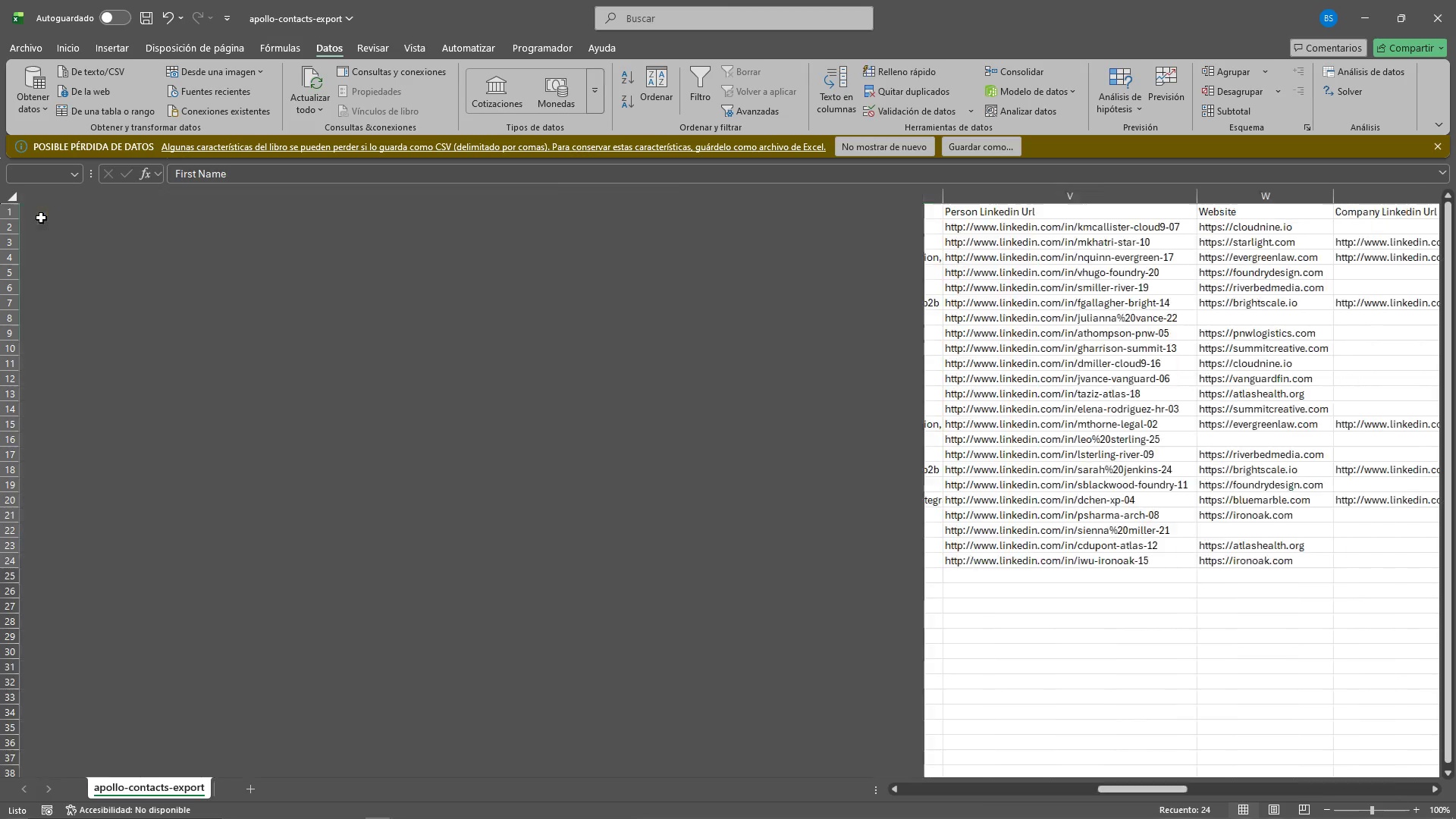 
key(Control+Shift+ArrowLeft)
 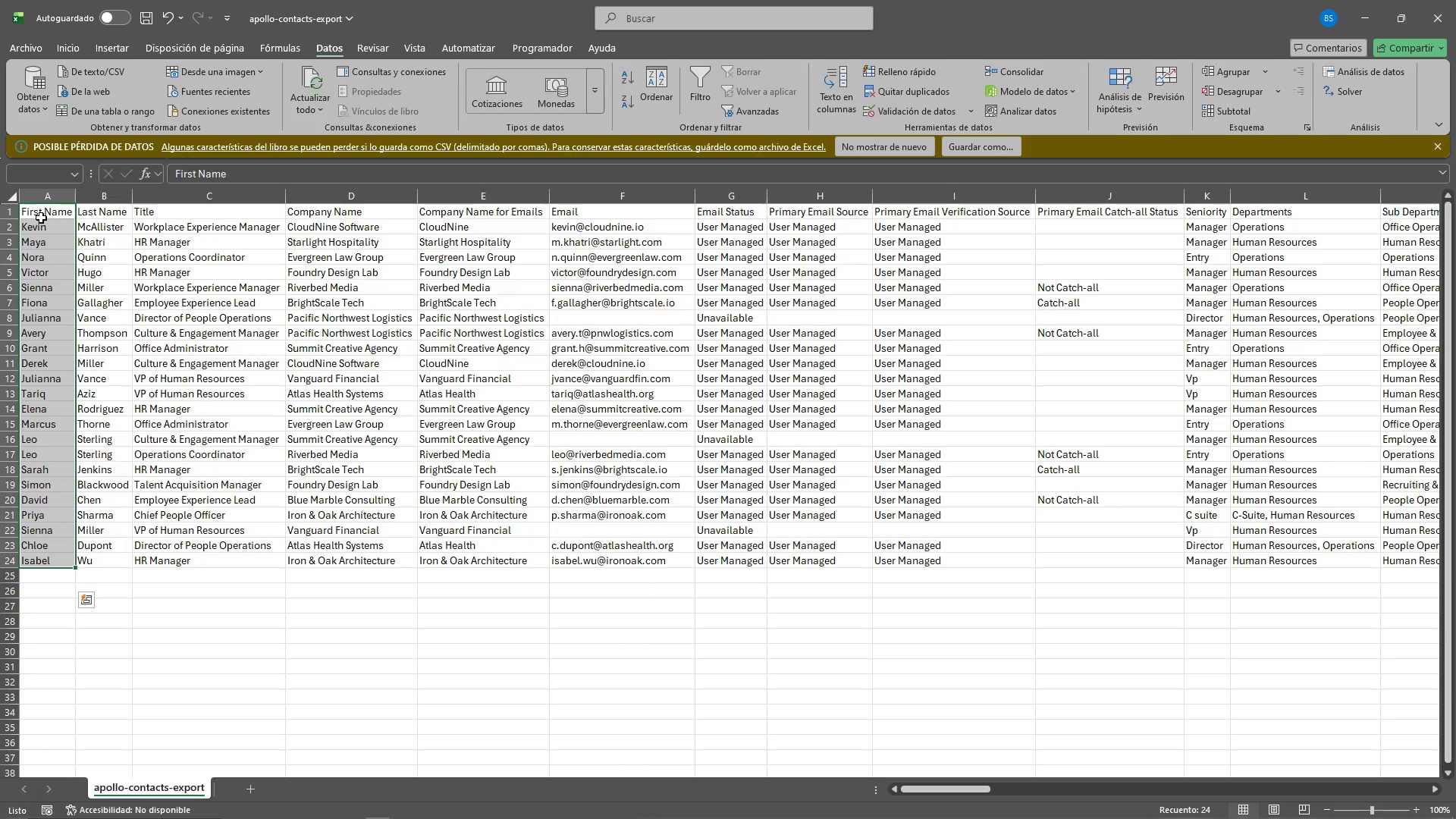 
wait(9.31)
 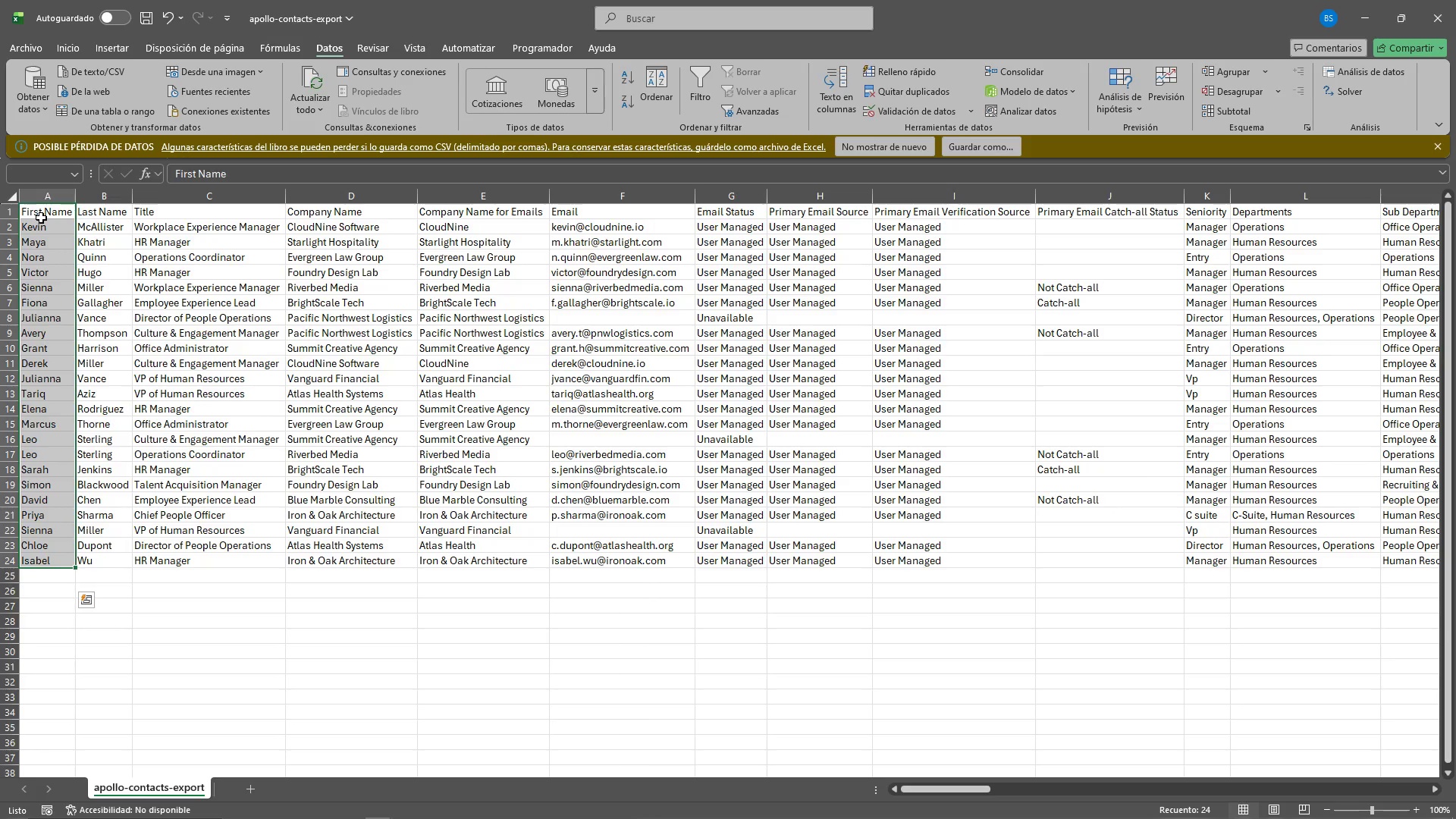 
key(ArrowRight)
 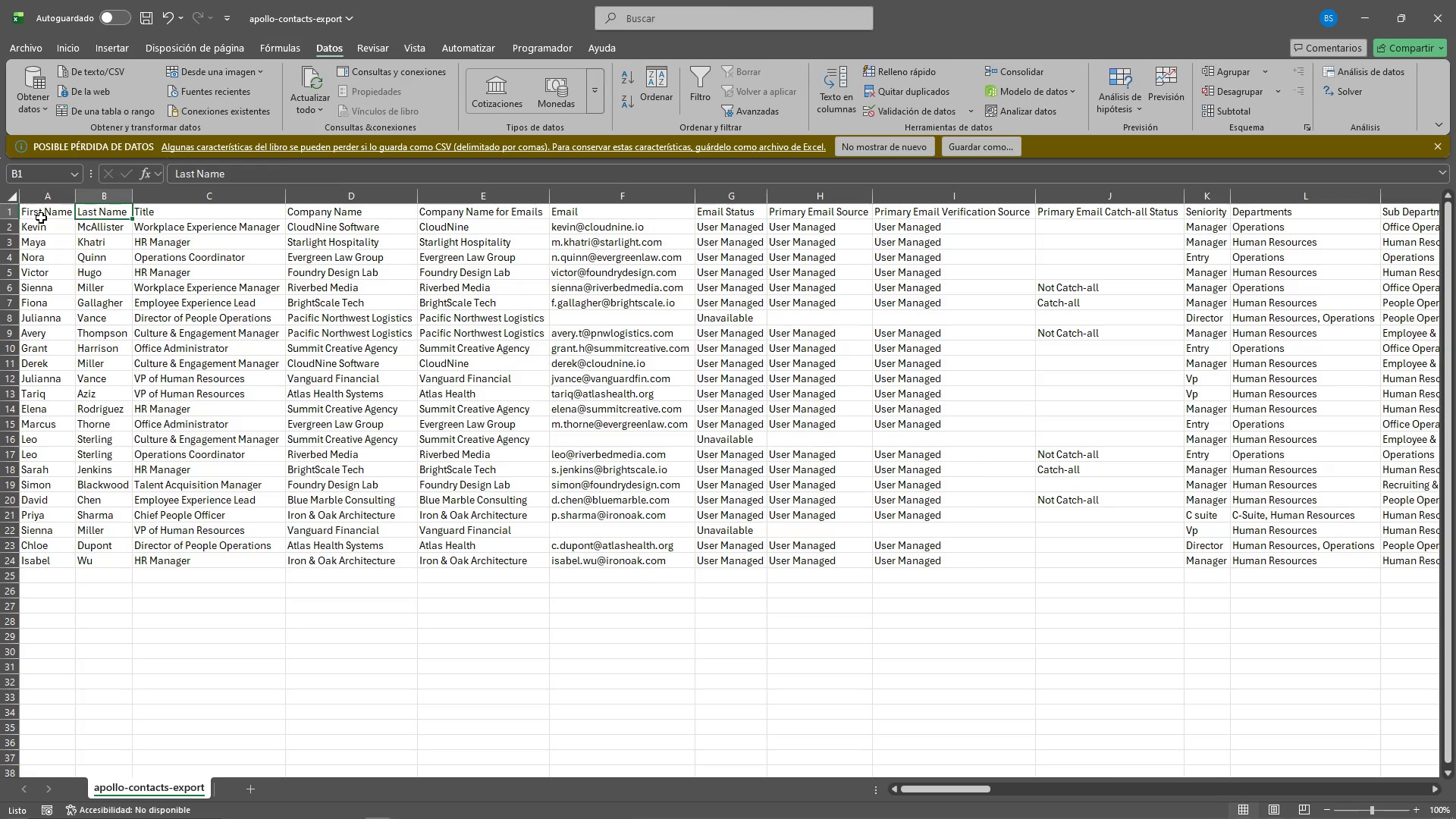 
key(Control+ControlLeft)
 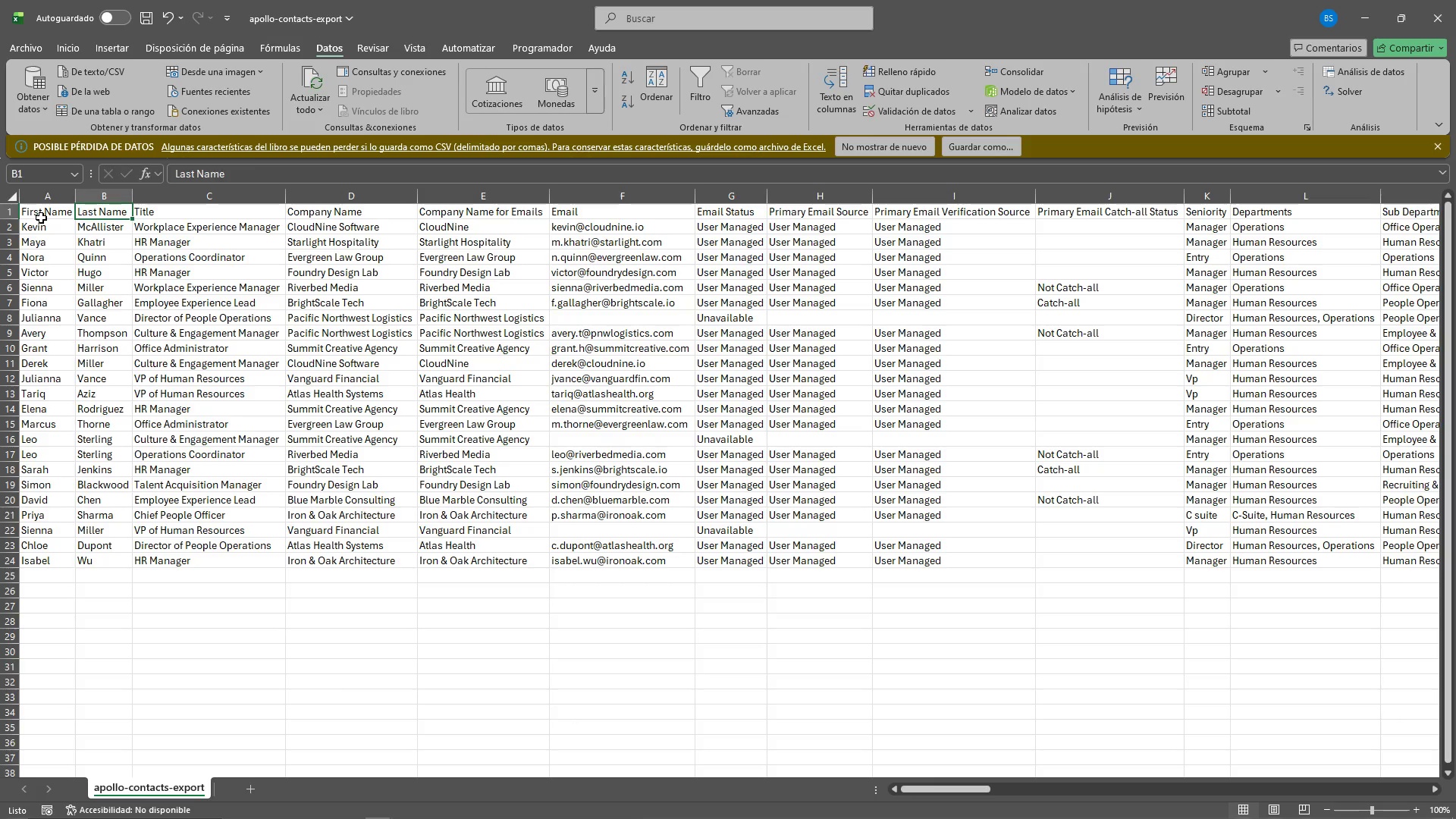 
key(Alt+Control+AltRight)
 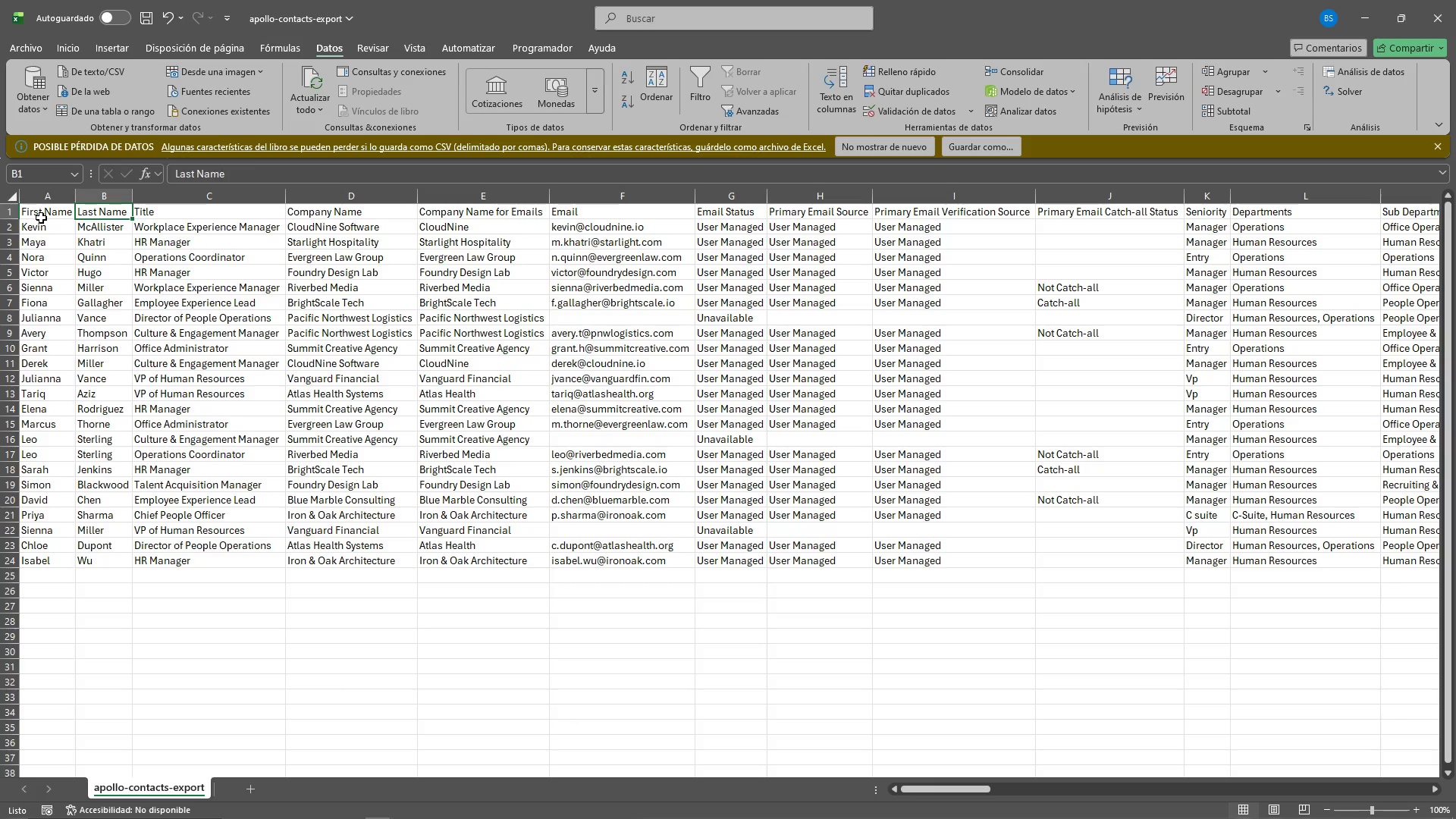 
left_click([46, 212])
 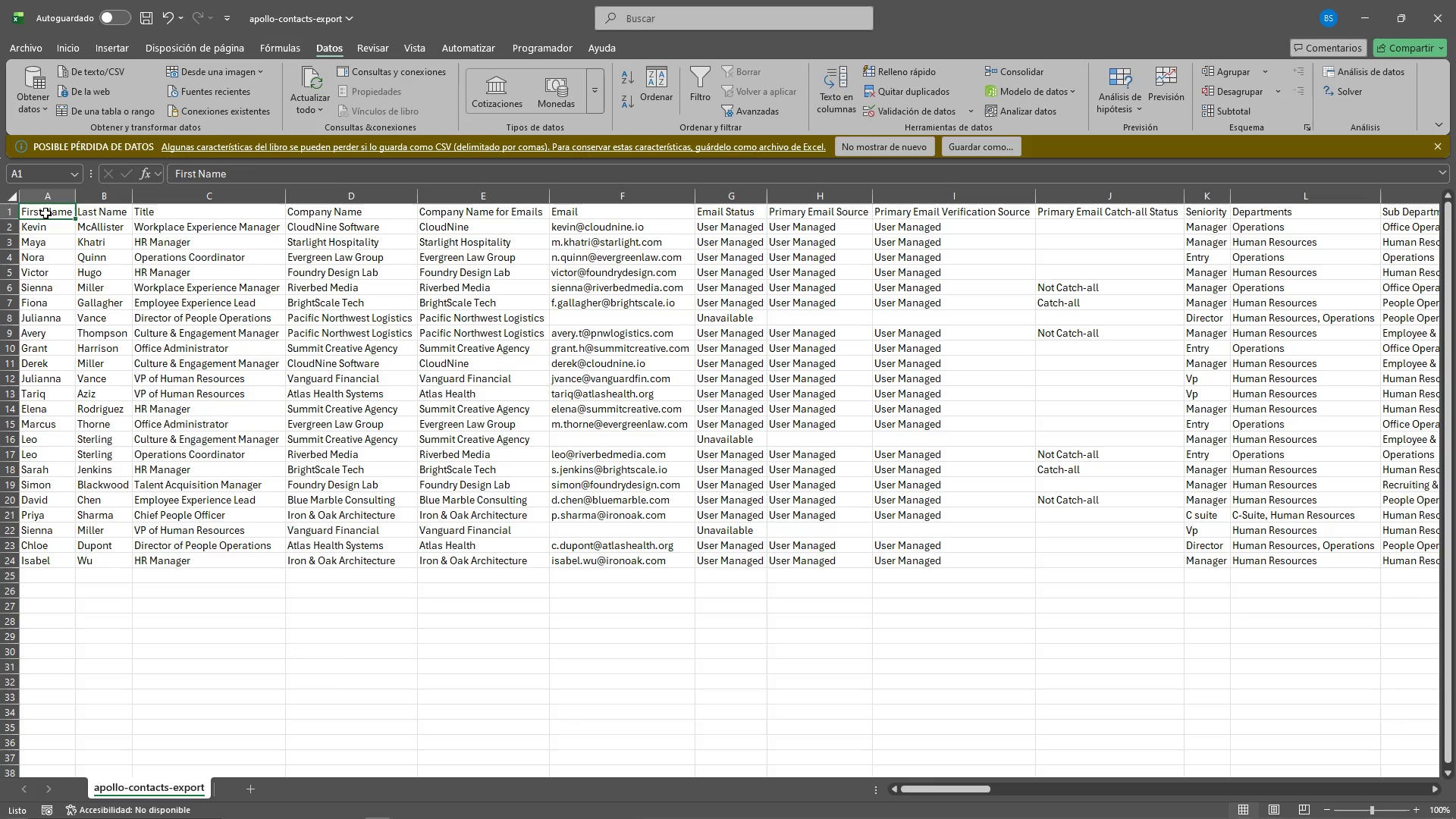 
key(Control+Shift+ArrowDown)
 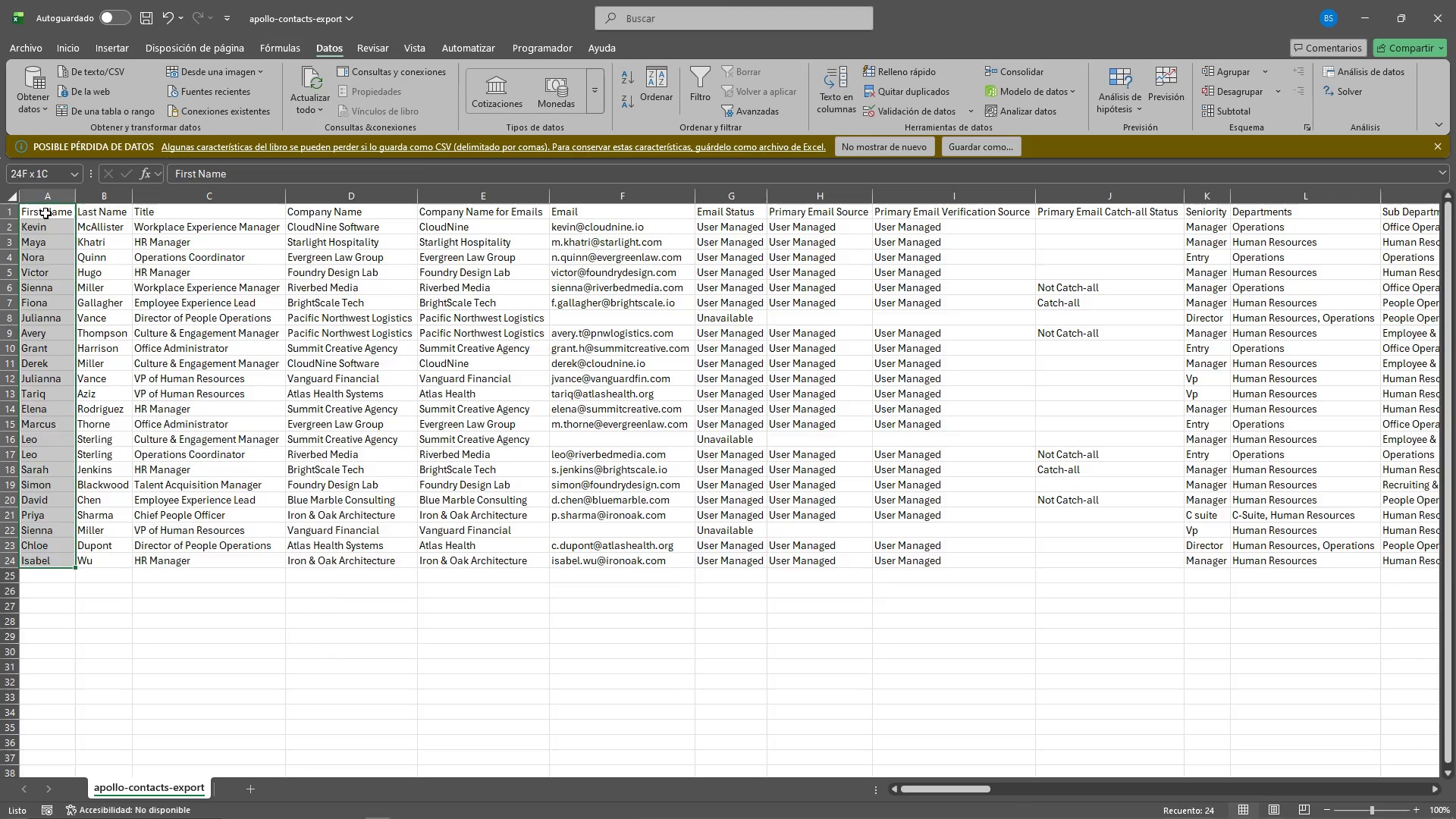 
key(Control+Shift+ArrowRight)
 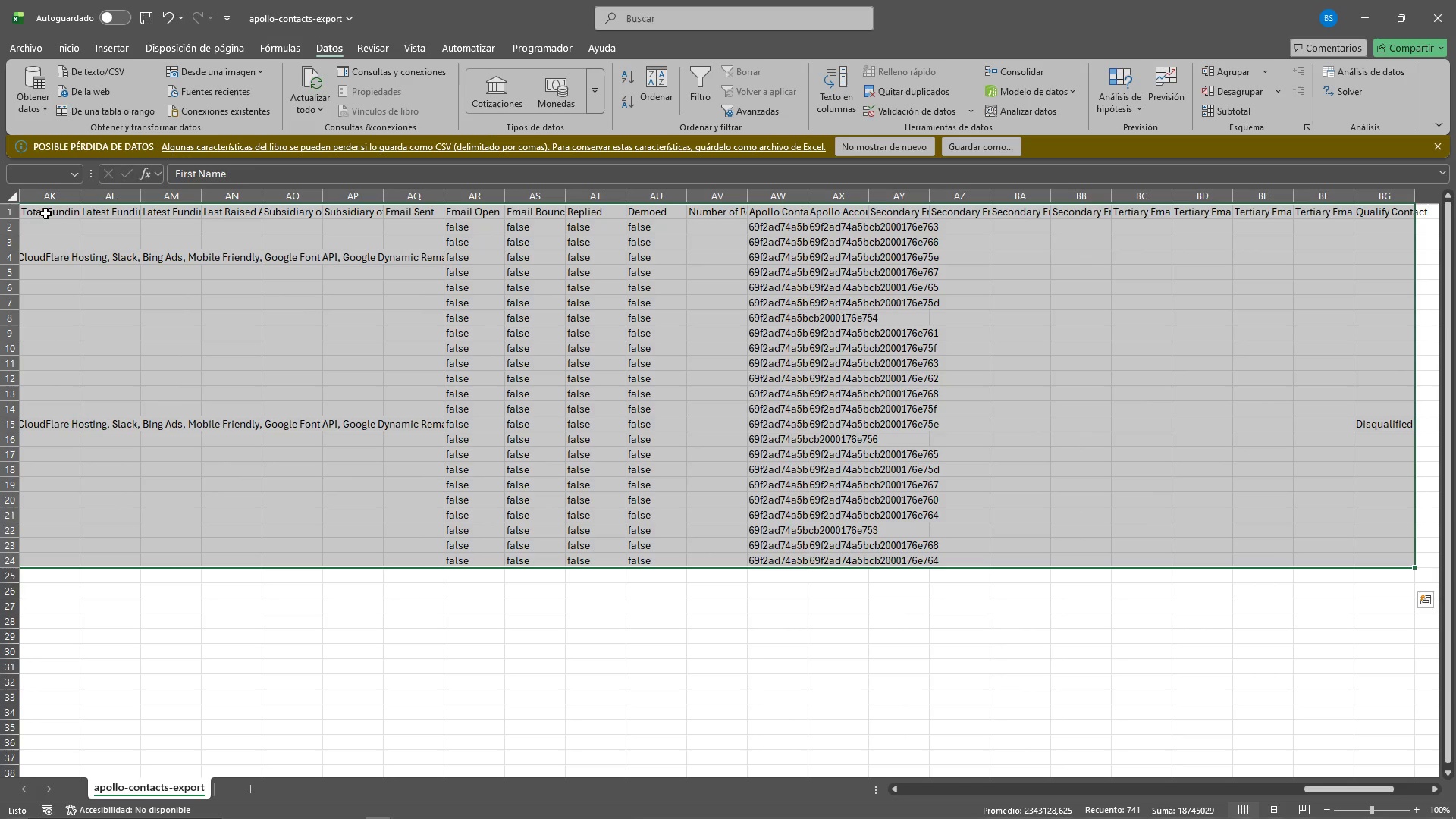 
key(Control+Shift+ArrowLeft)
 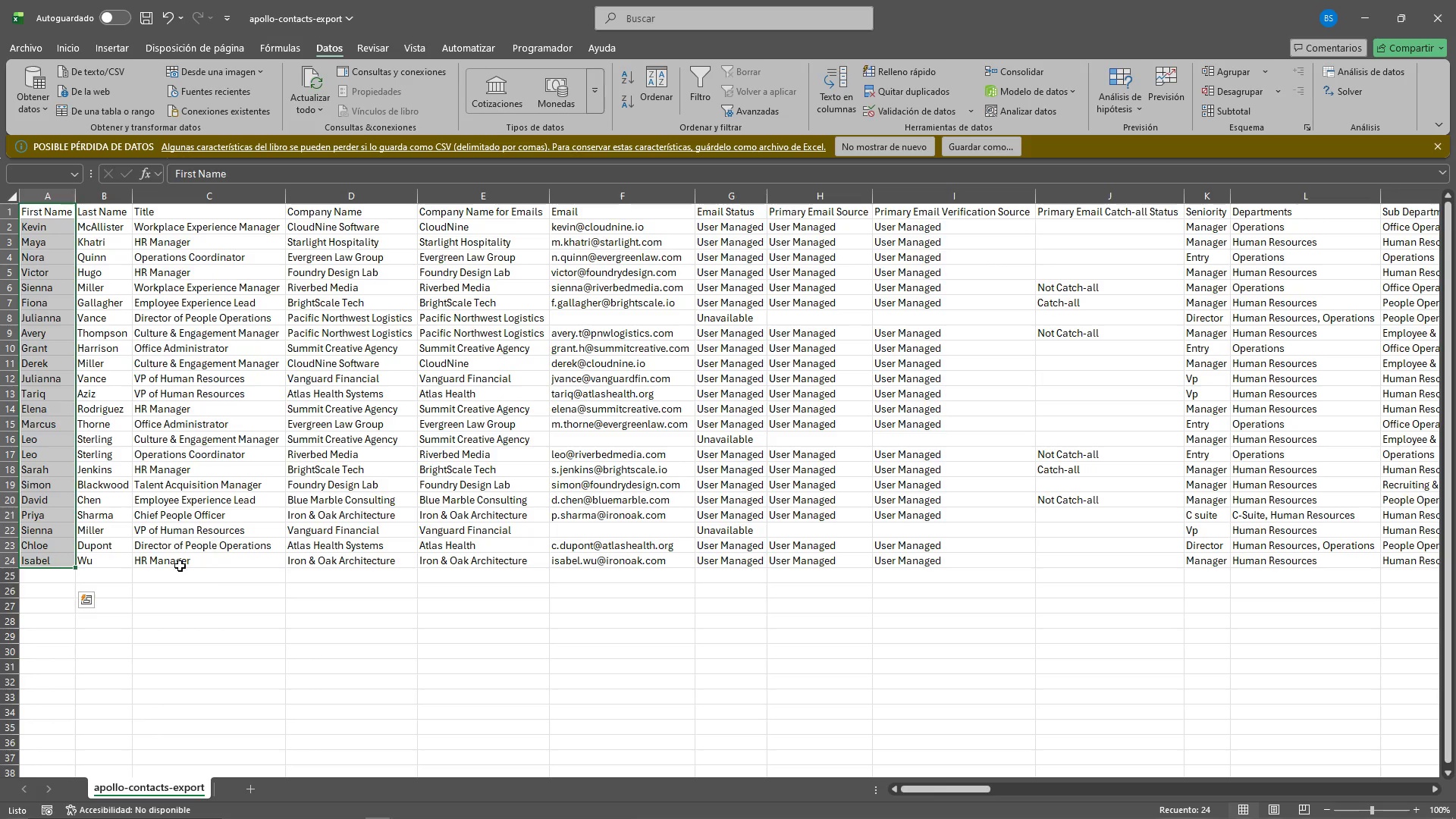 
double_click([212, 602])
 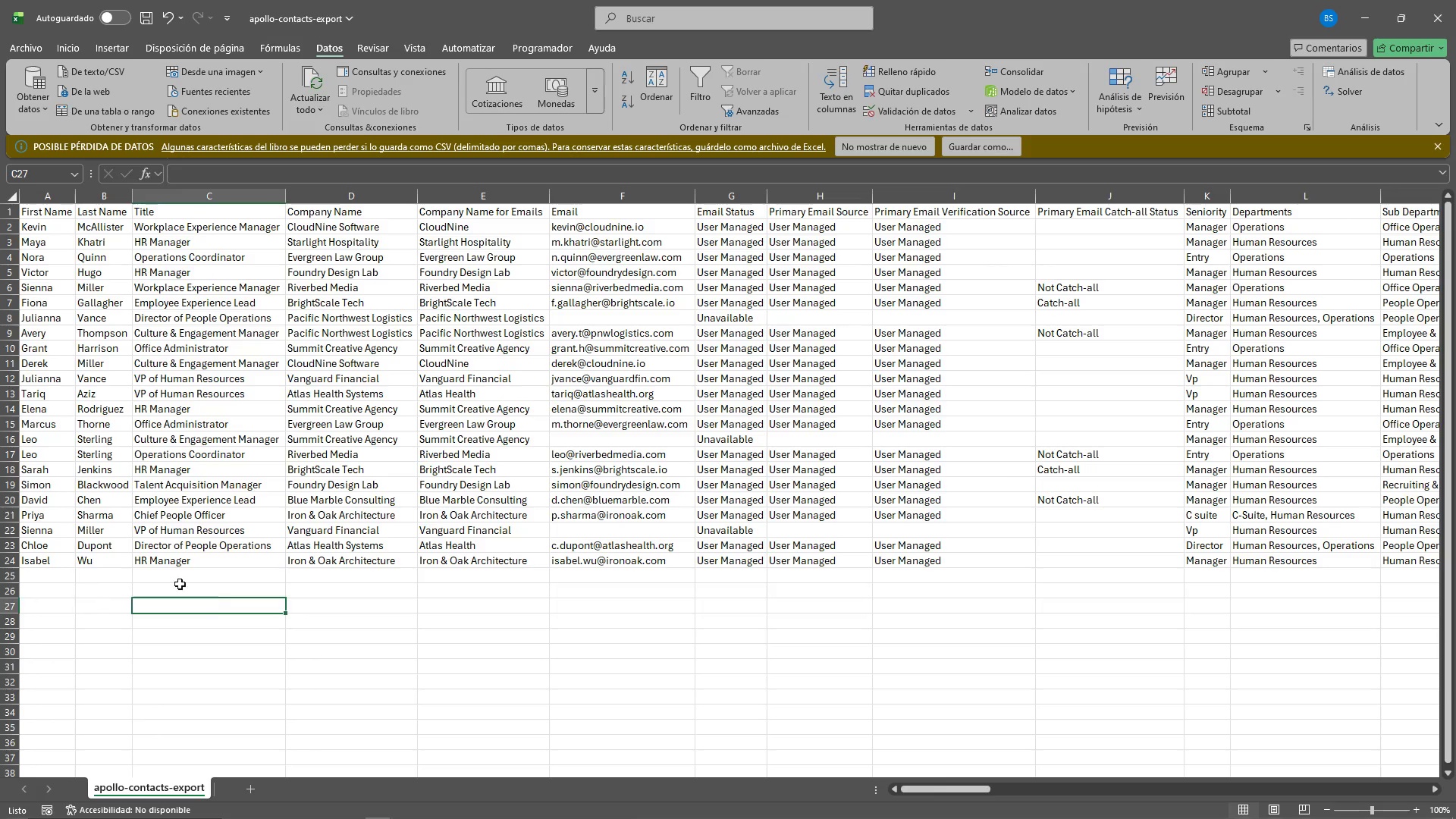 
triple_click([94, 551])
 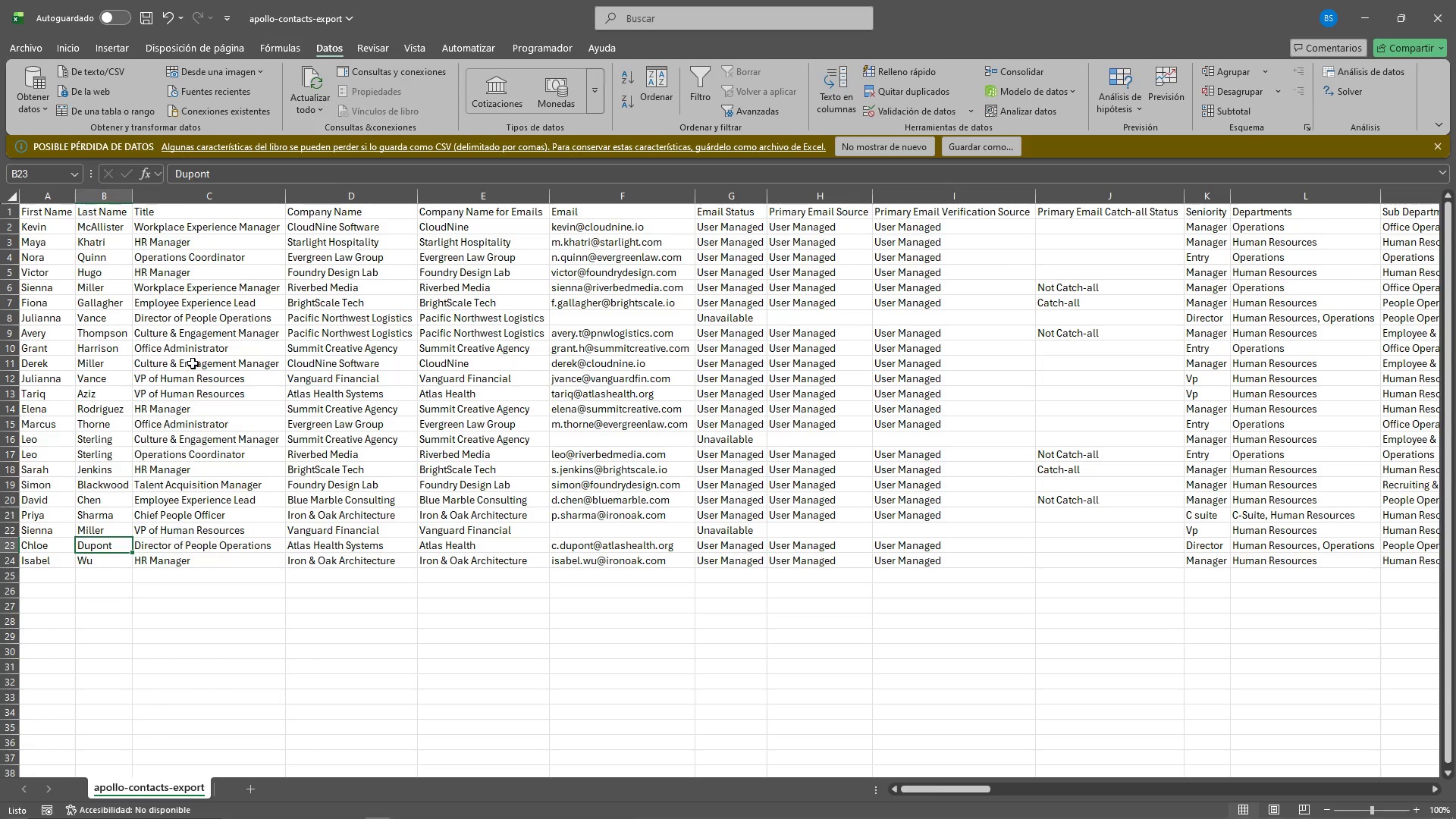 
left_click([922, 446])
 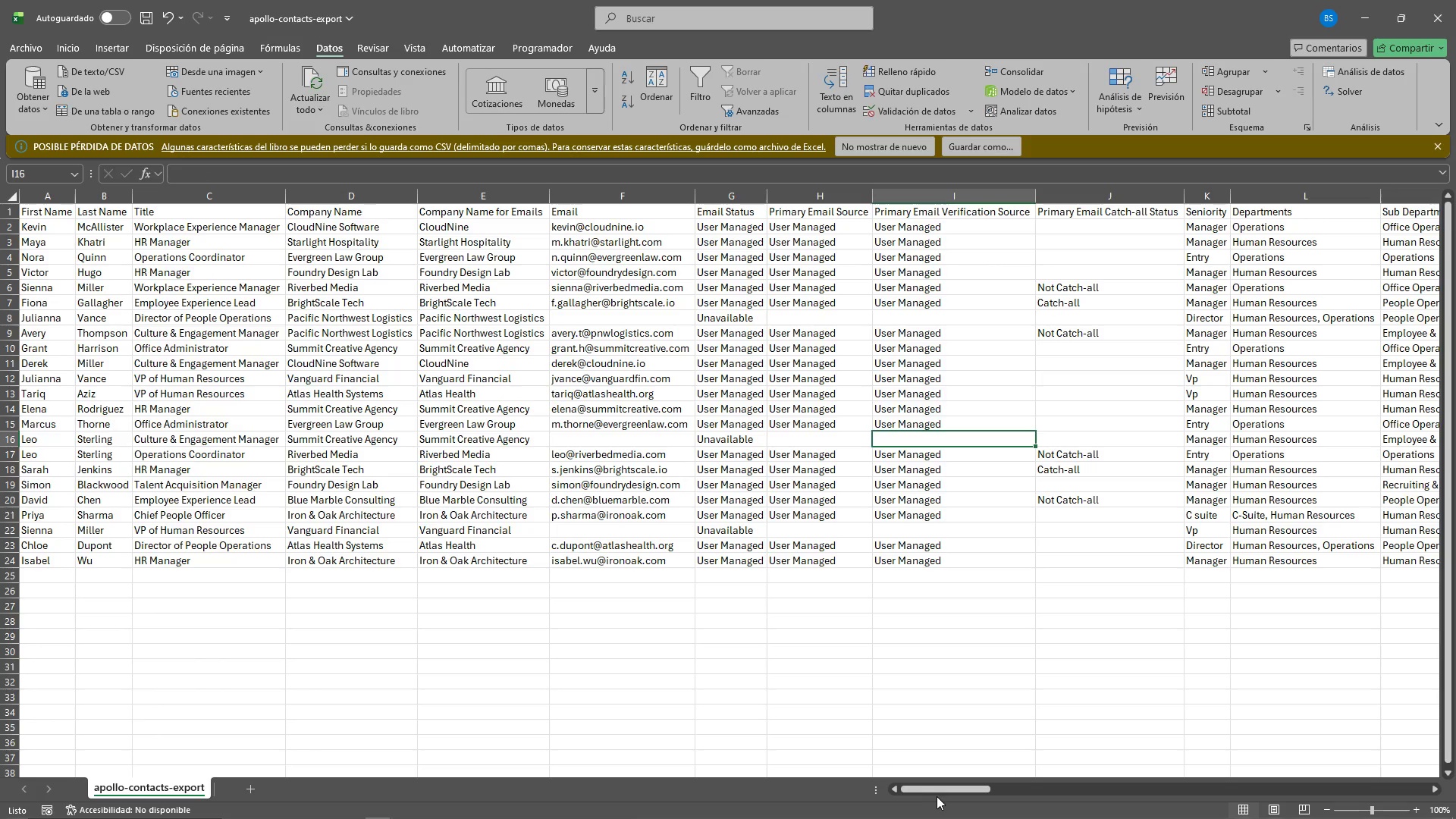 
left_click_drag(start_coordinate=[941, 788], to_coordinate=[953, 789])
 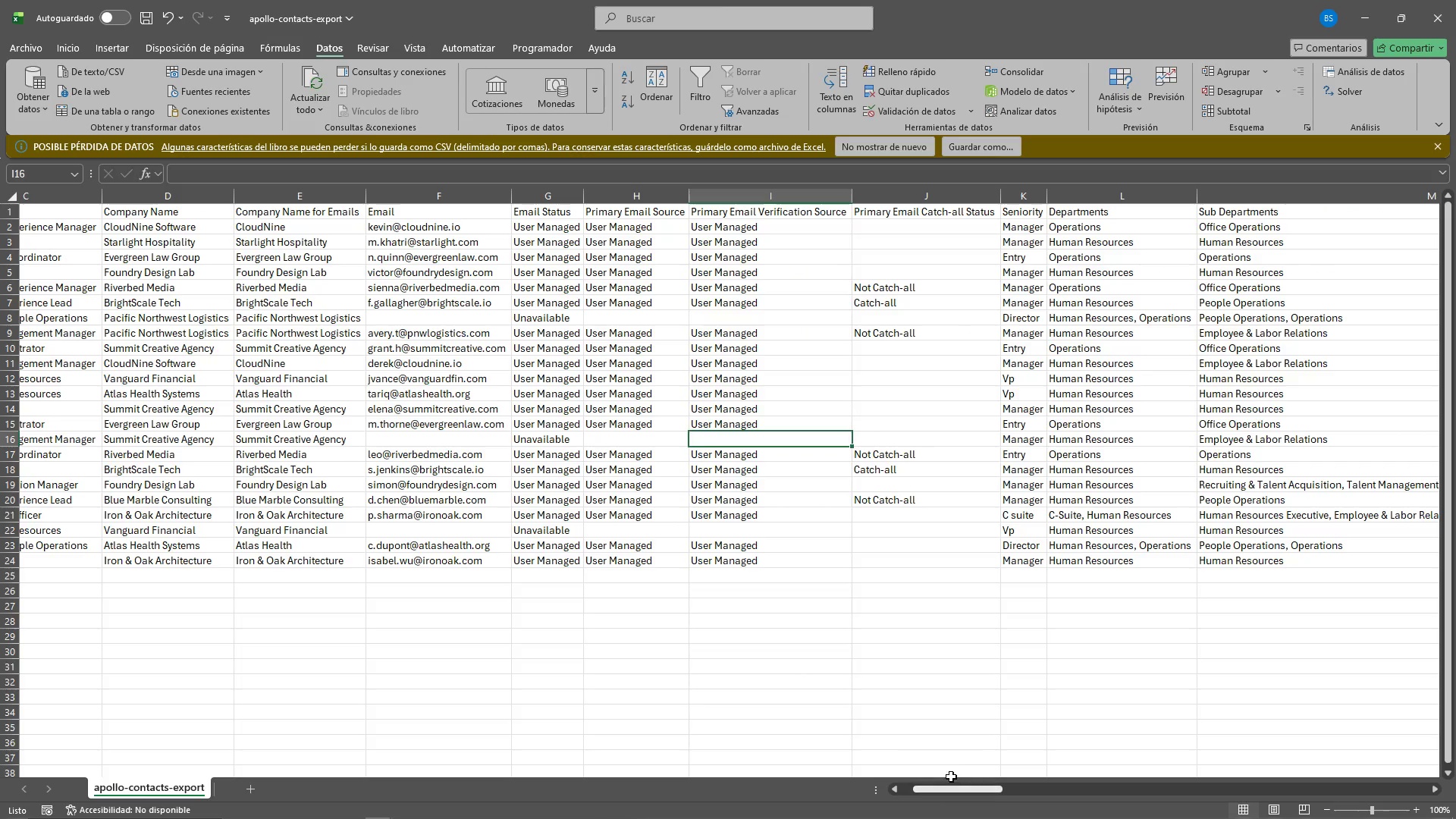 
left_click([928, 670])
 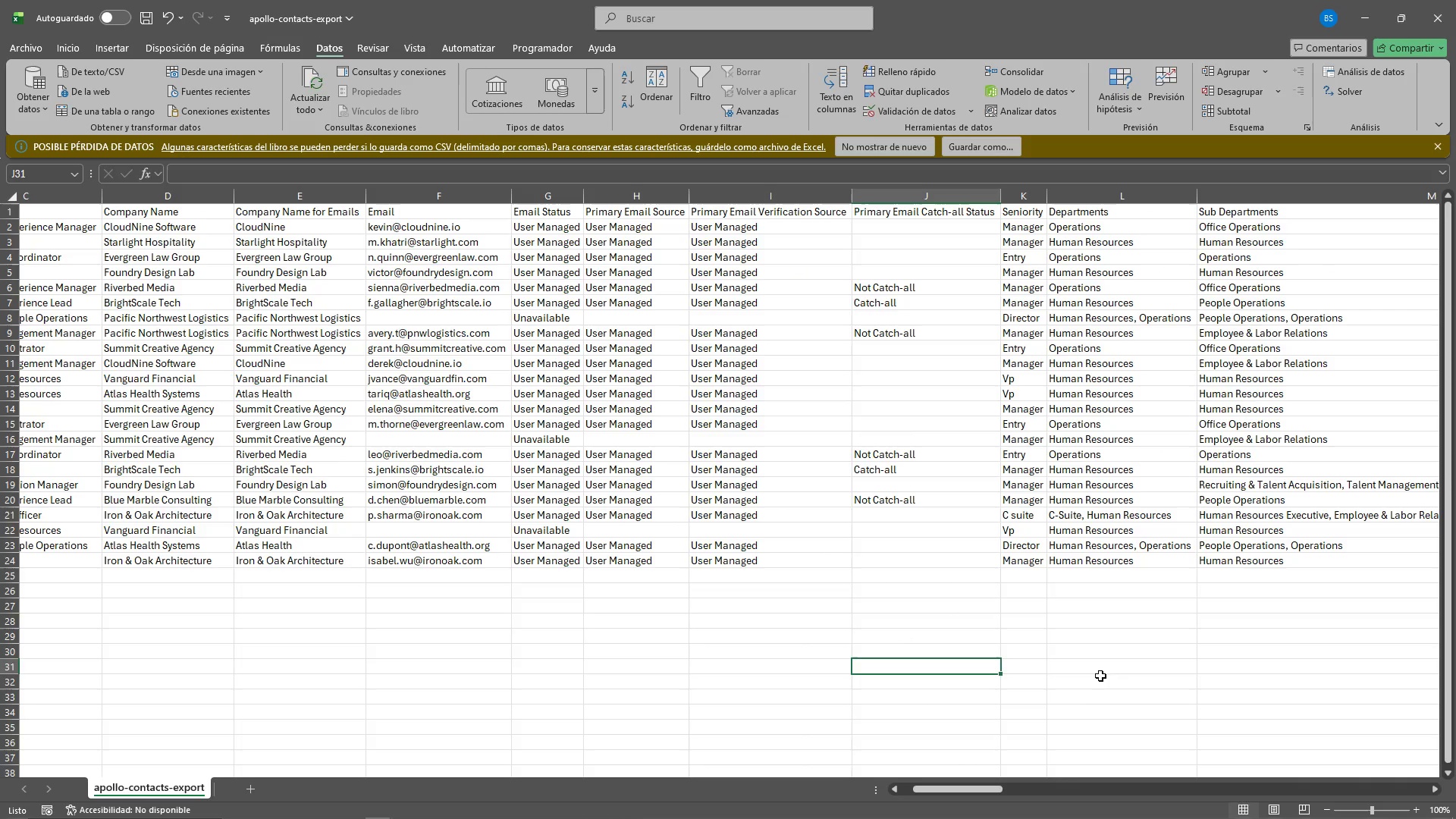 
left_click([1163, 653])
 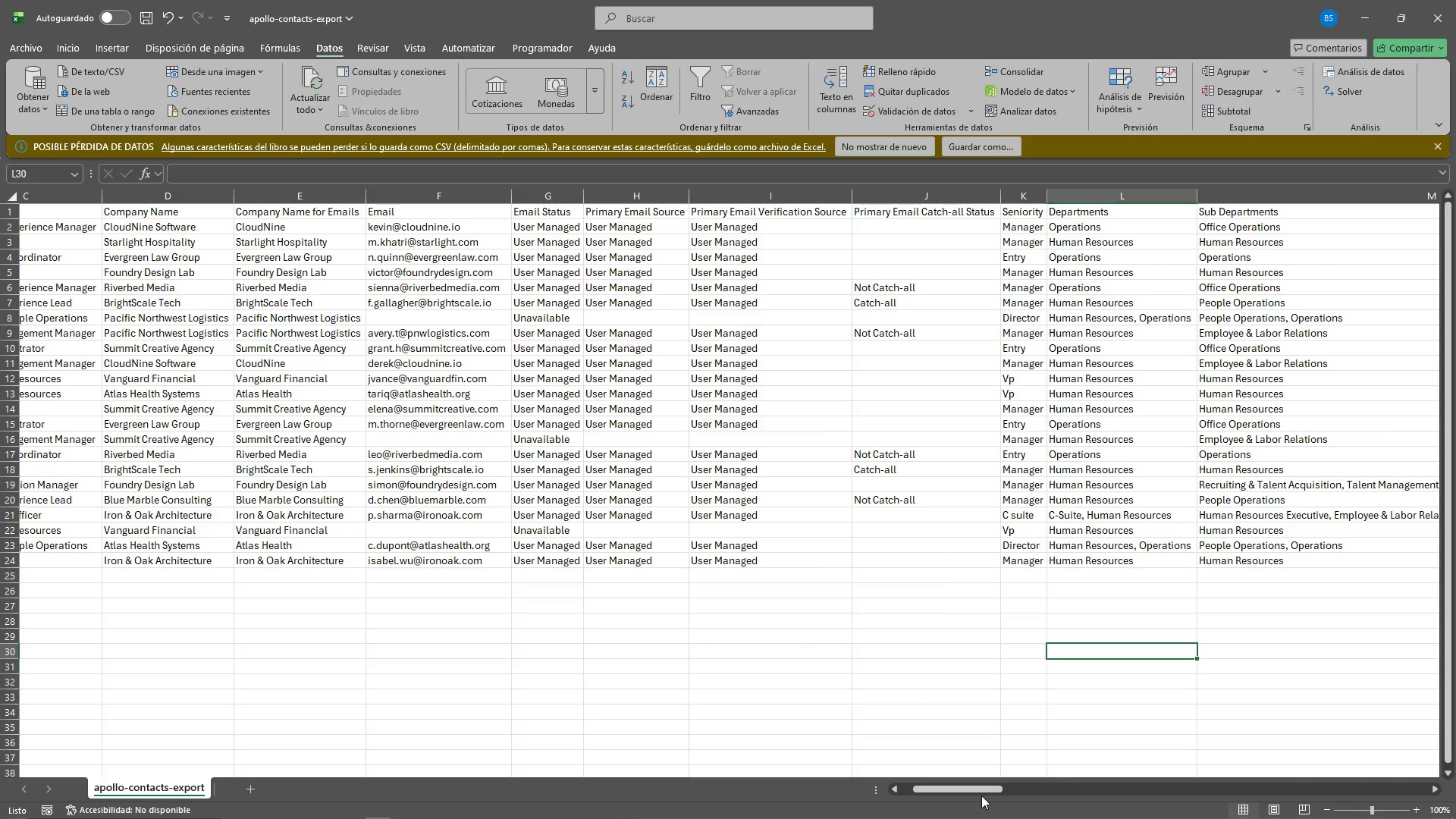 
left_click_drag(start_coordinate=[981, 792], to_coordinate=[748, 788])
 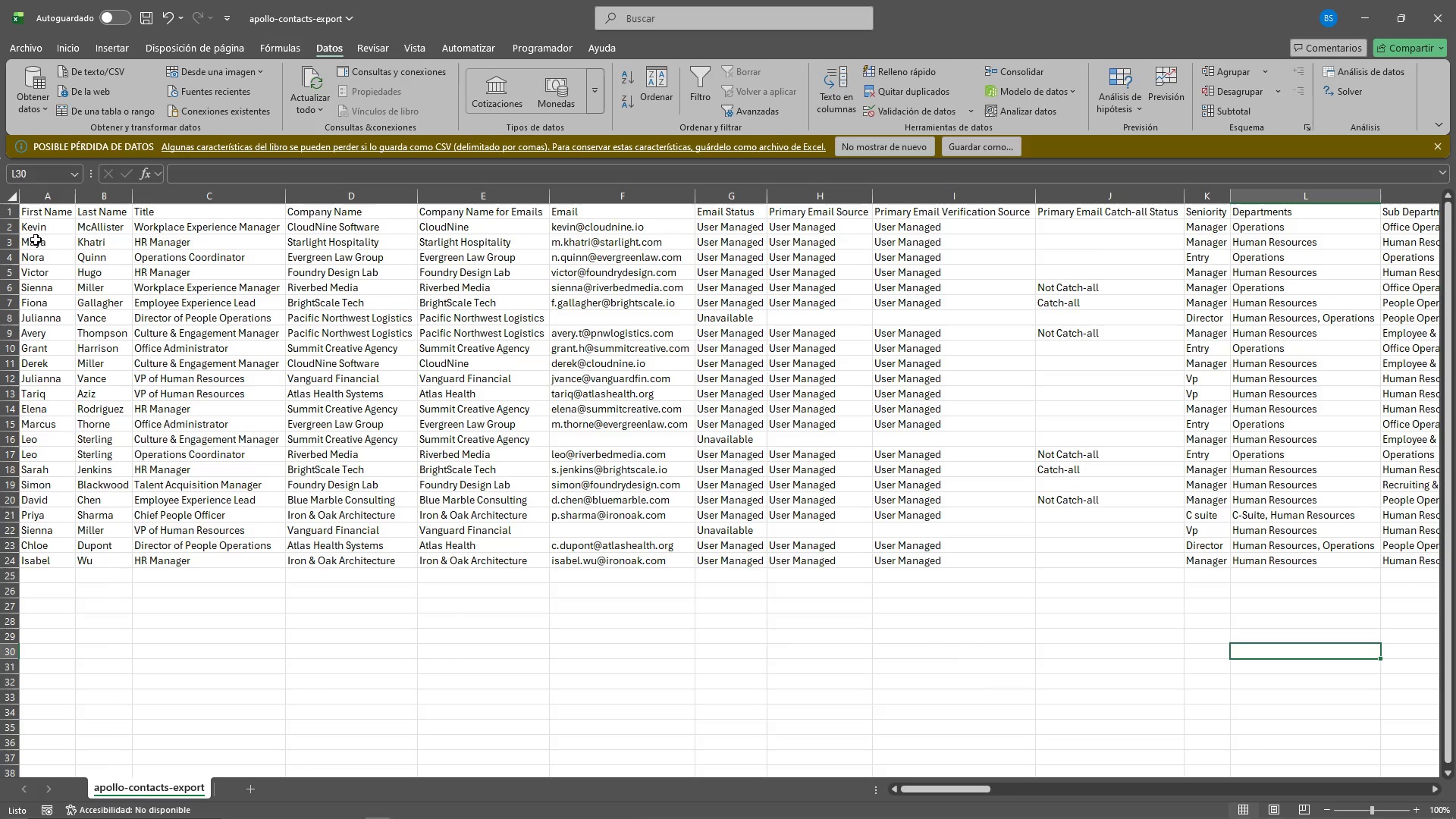 
left_click([46, 217])
 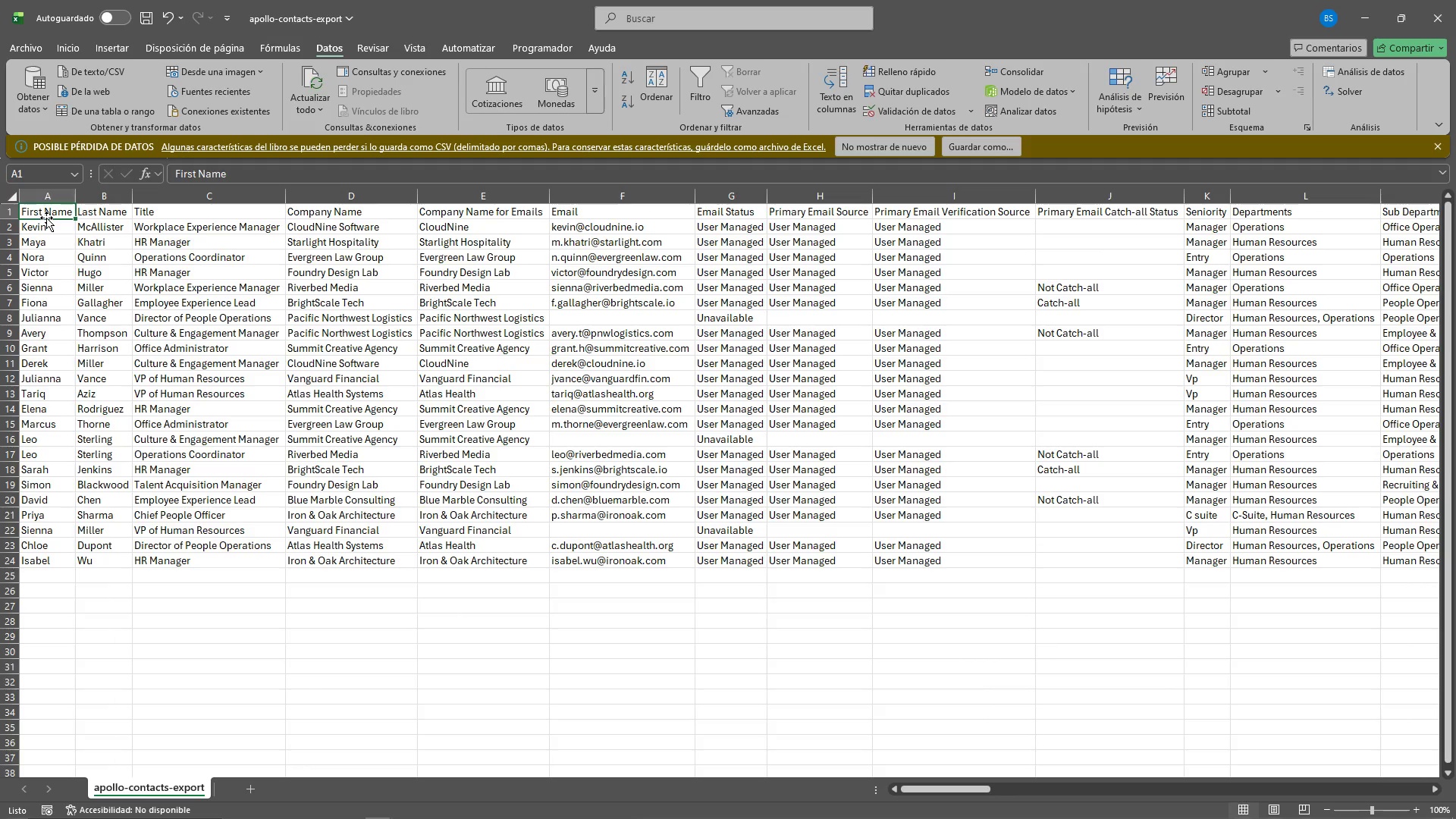 
key(Control+Shift+ArrowDown)
 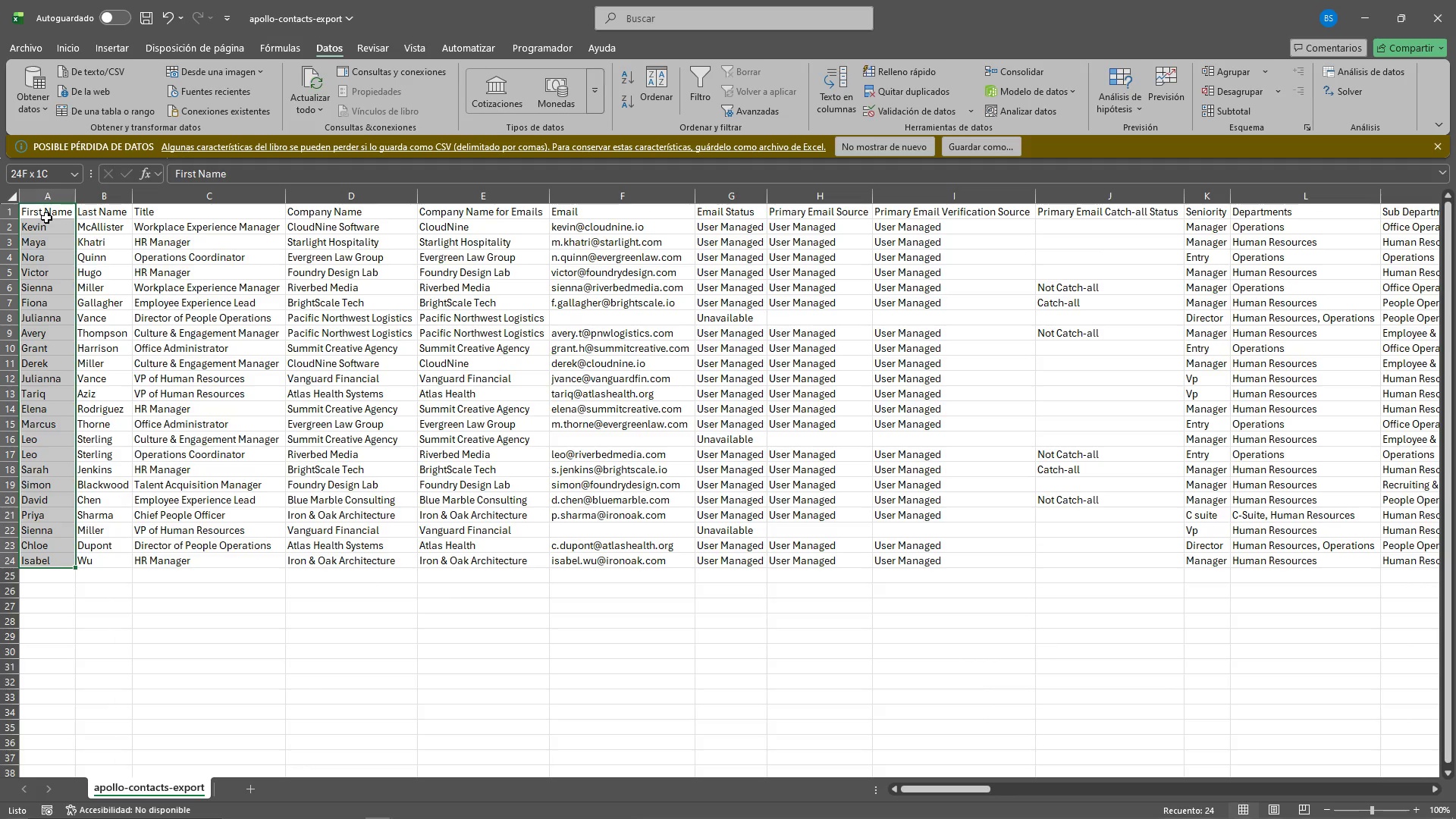 
key(Control+Shift+ArrowRight)
 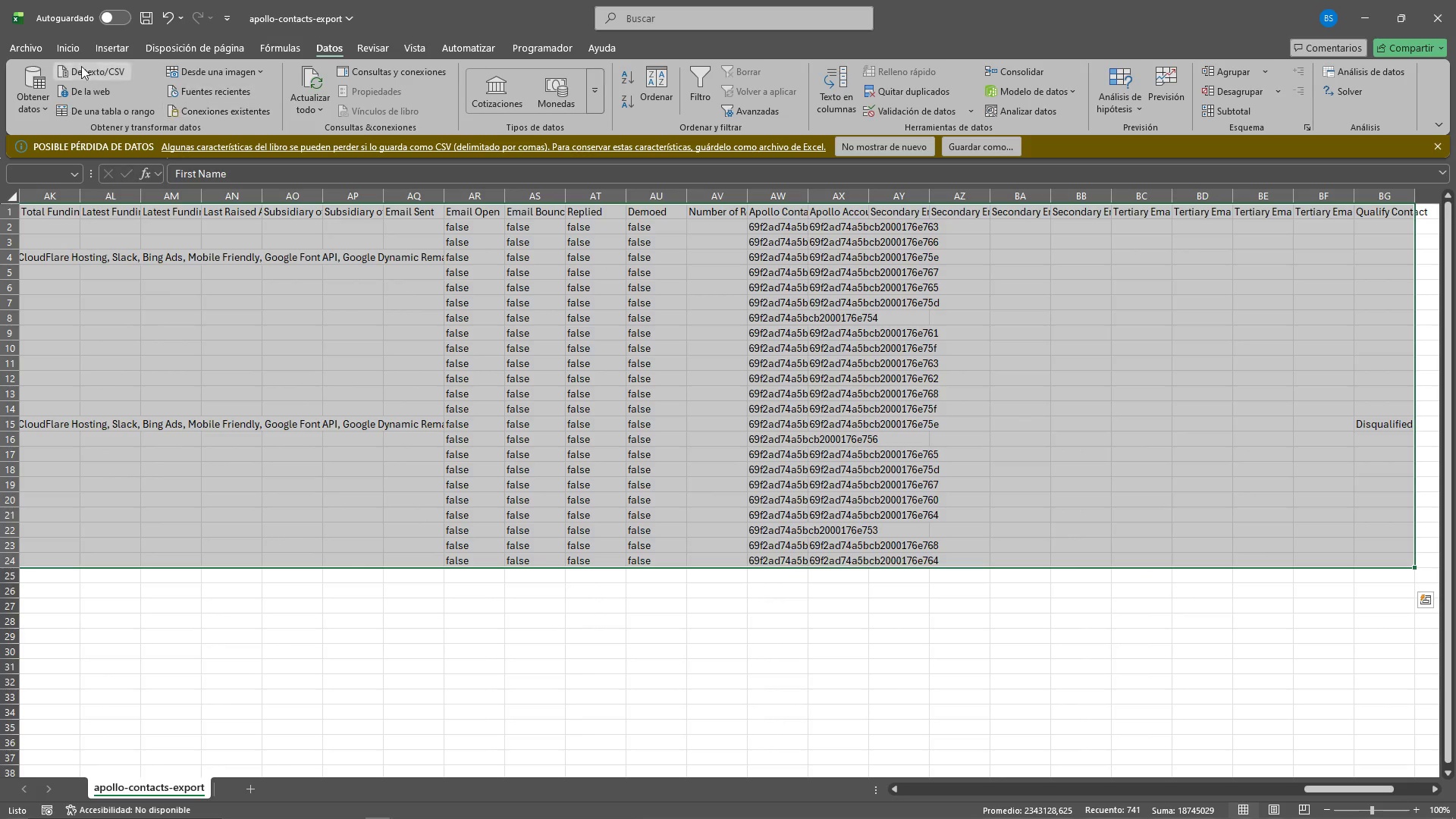 
left_click([72, 44])
 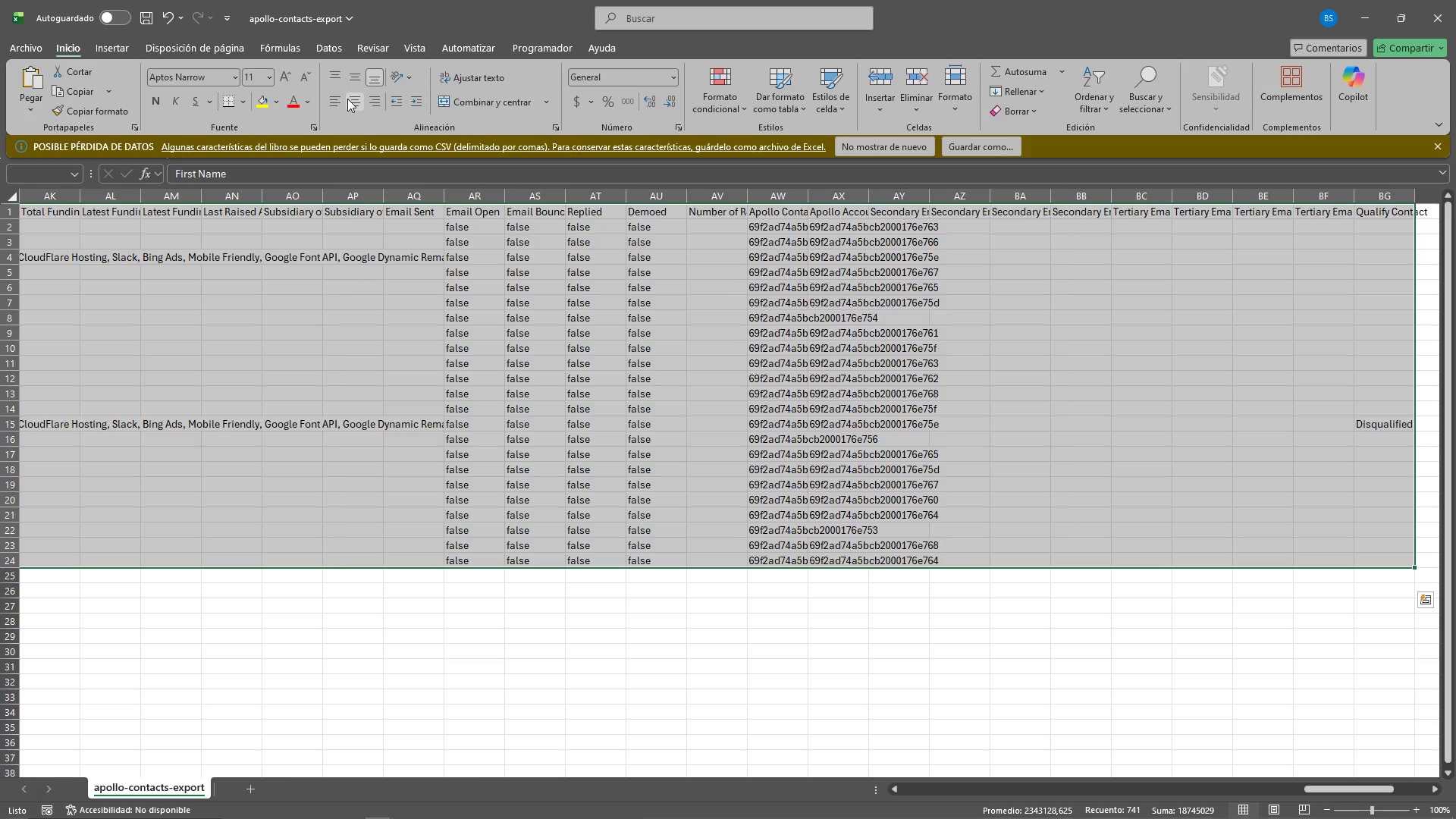 
left_click([358, 80])
 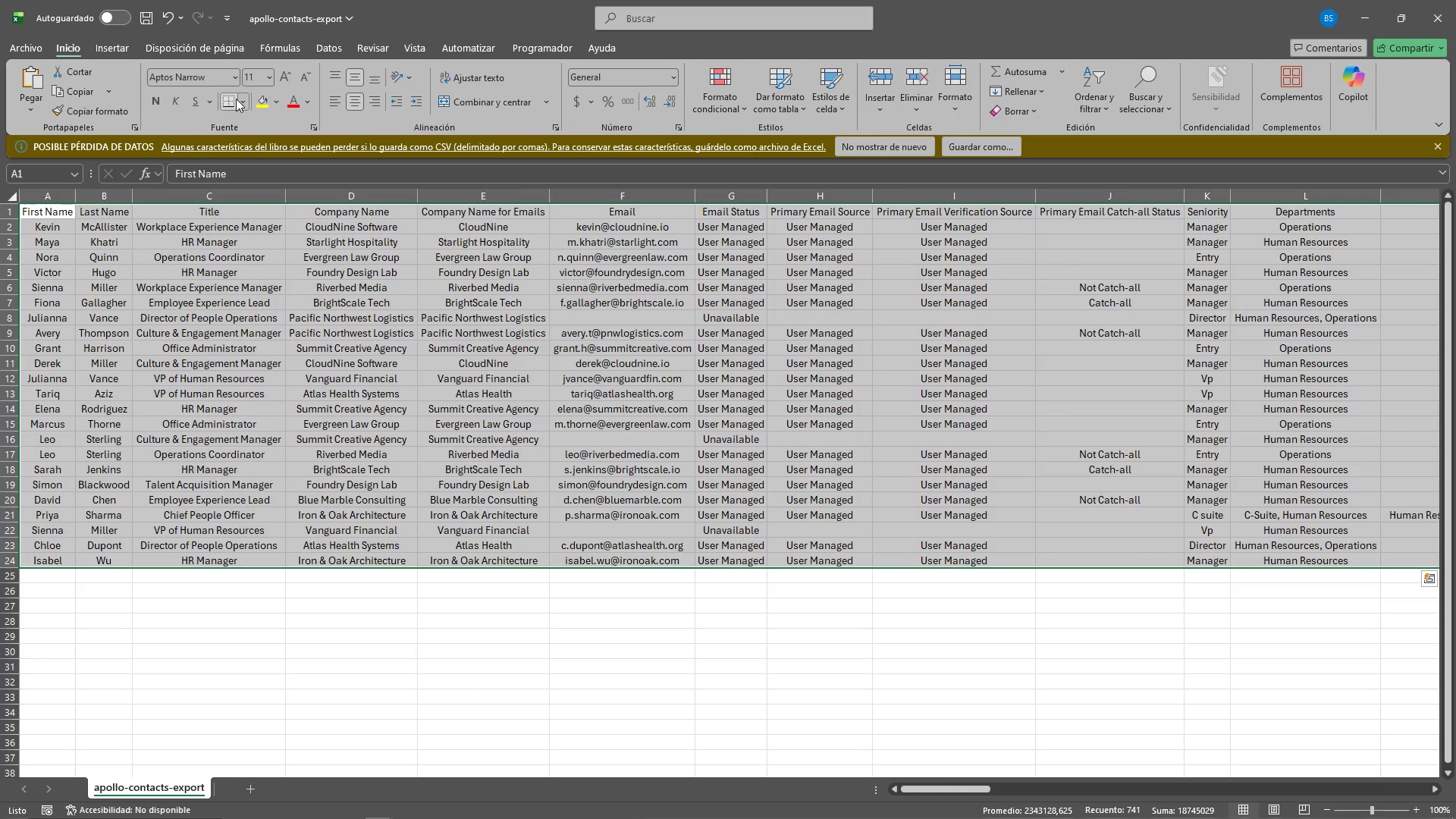 
left_click([243, 98])
 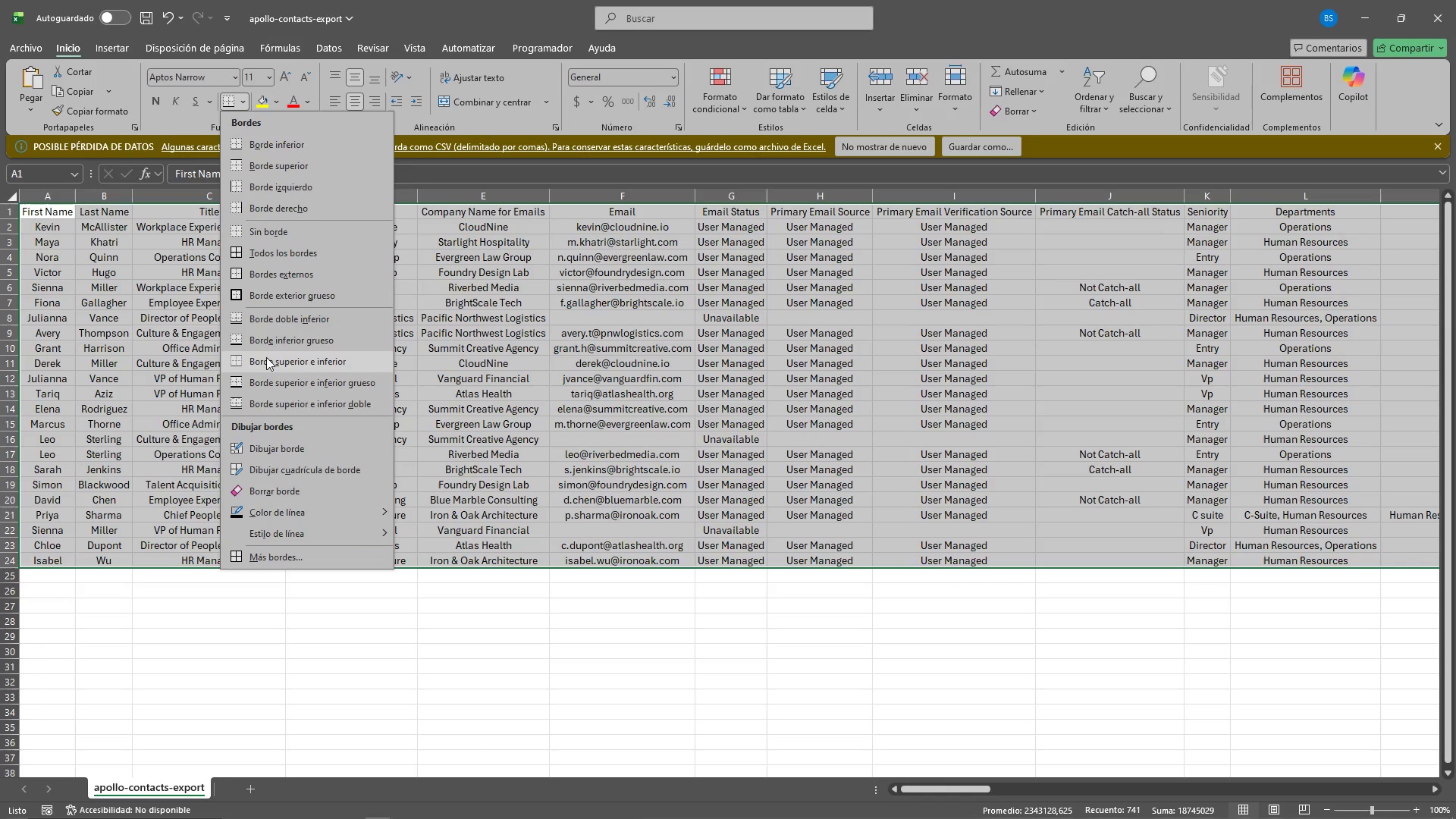 
left_click([267, 249])
 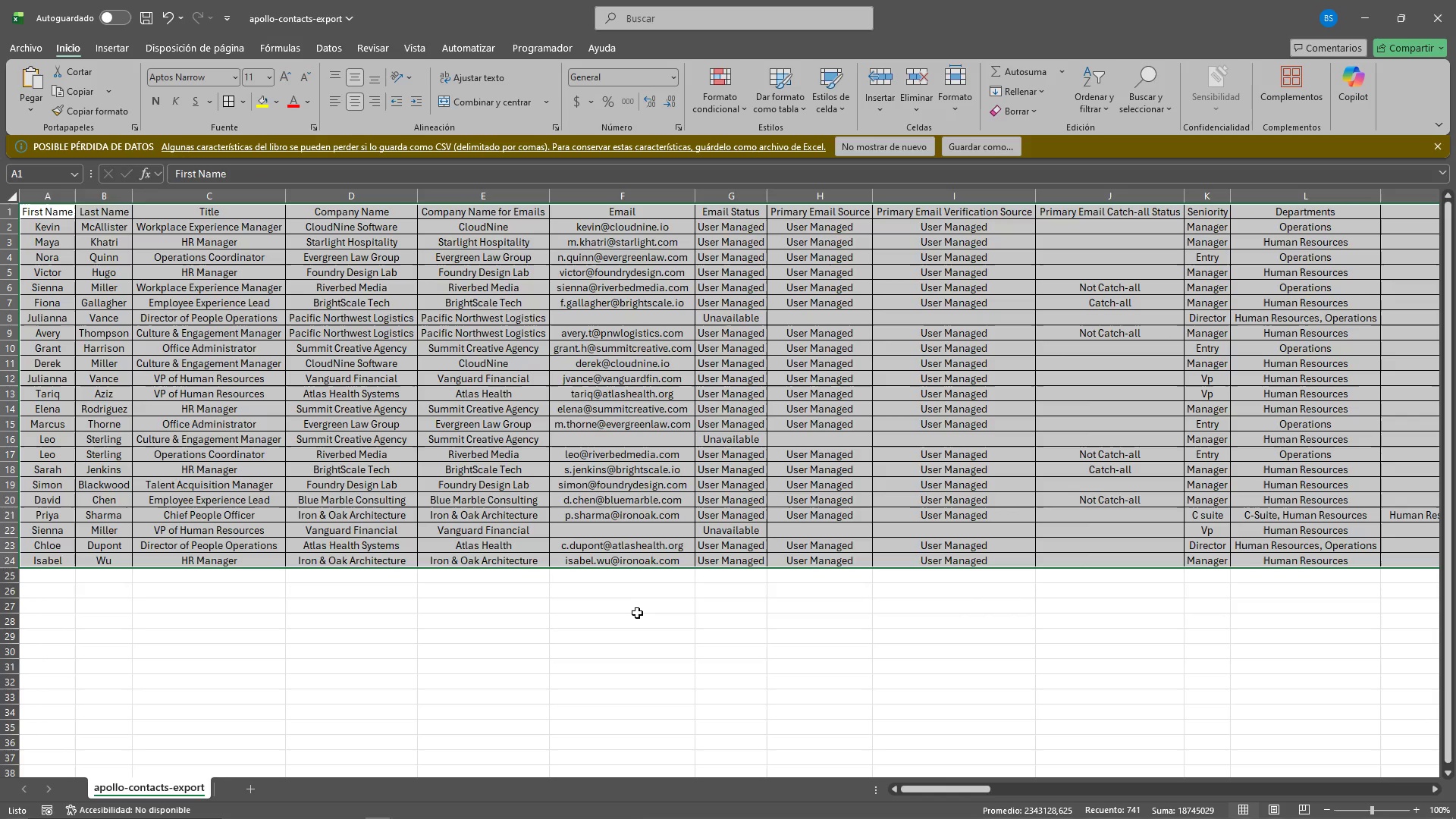 
double_click([172, 281])
 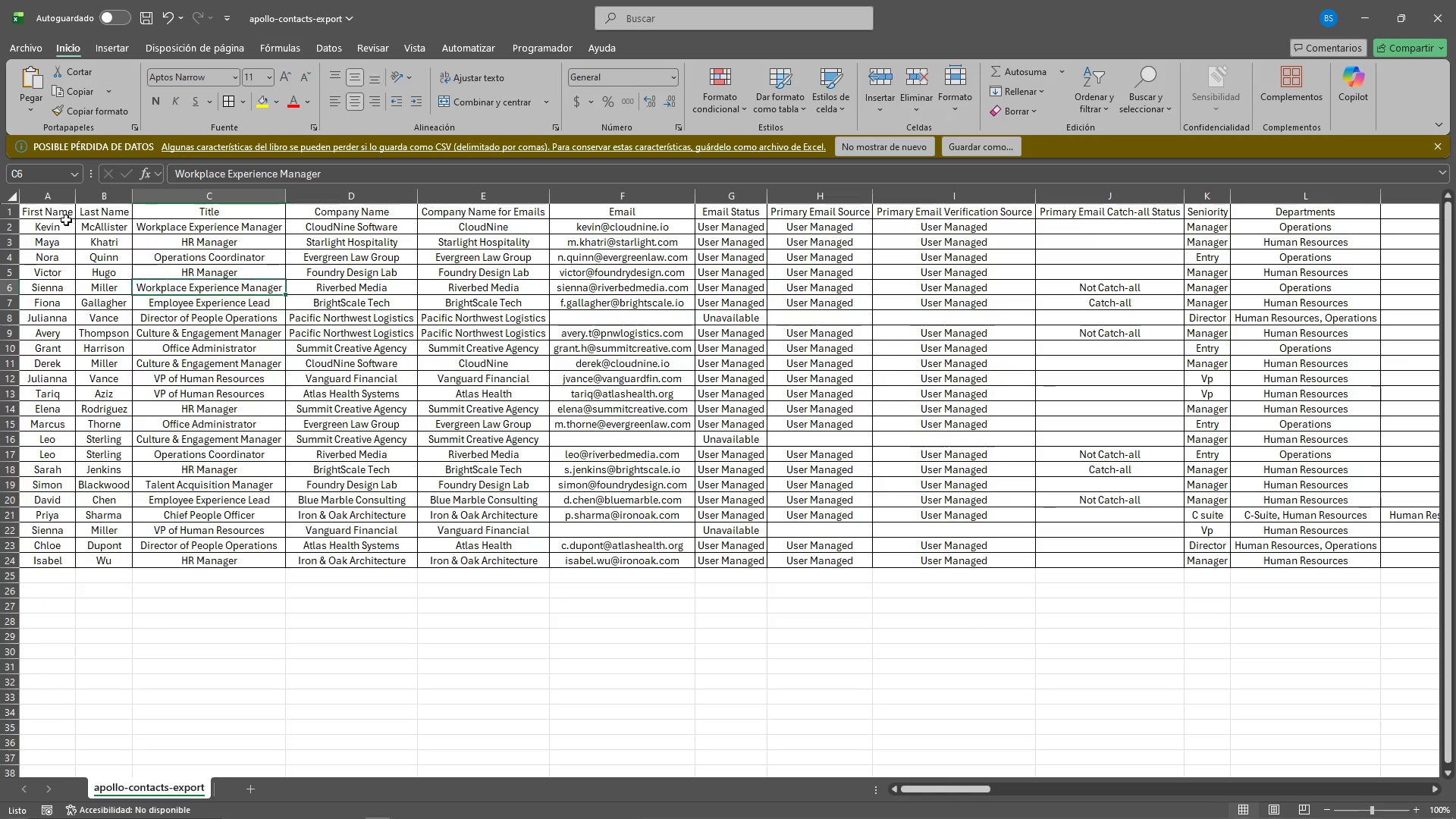 
triple_click([66, 216])
 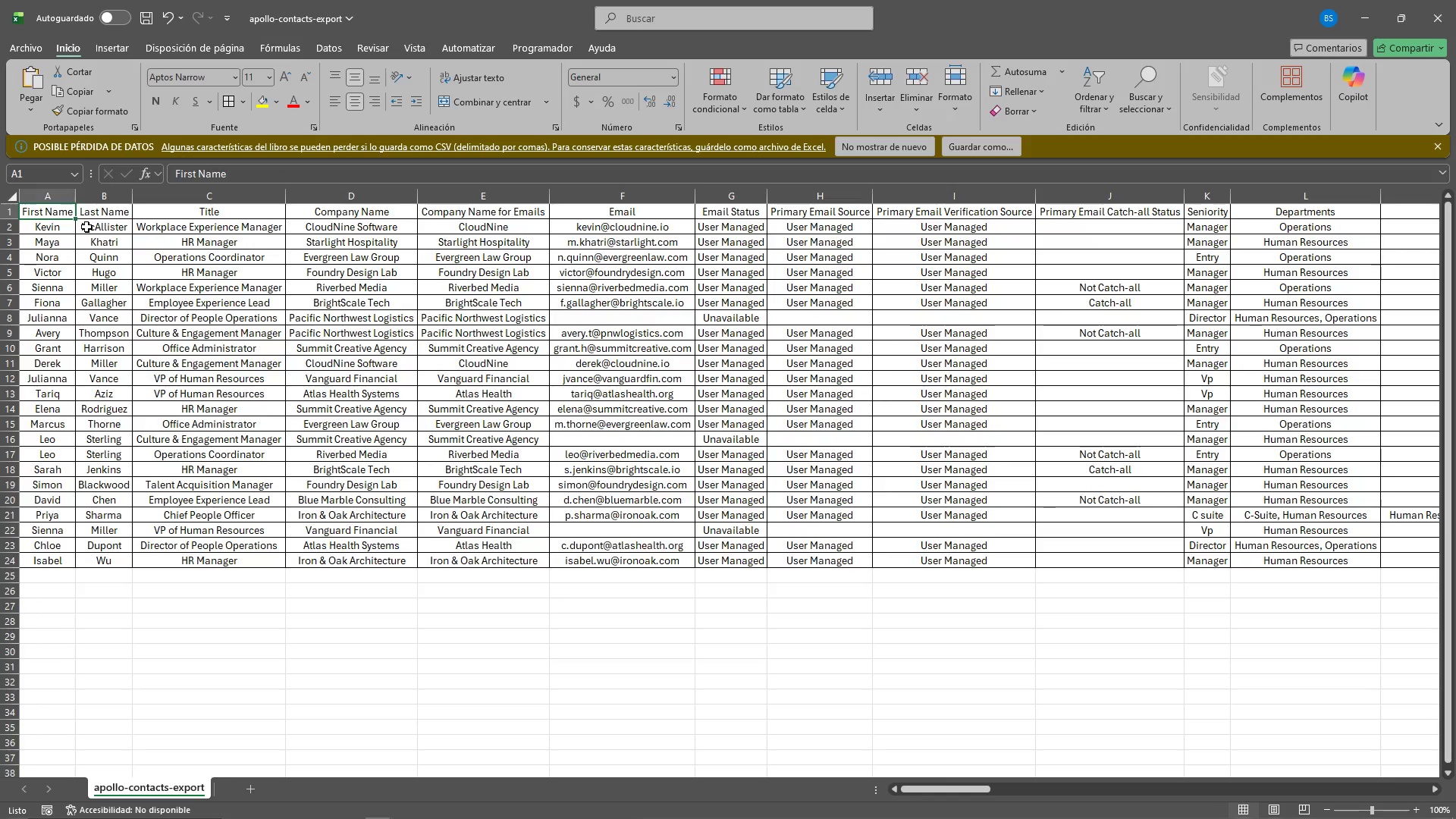 
key(Control+Shift+ArrowRight)
 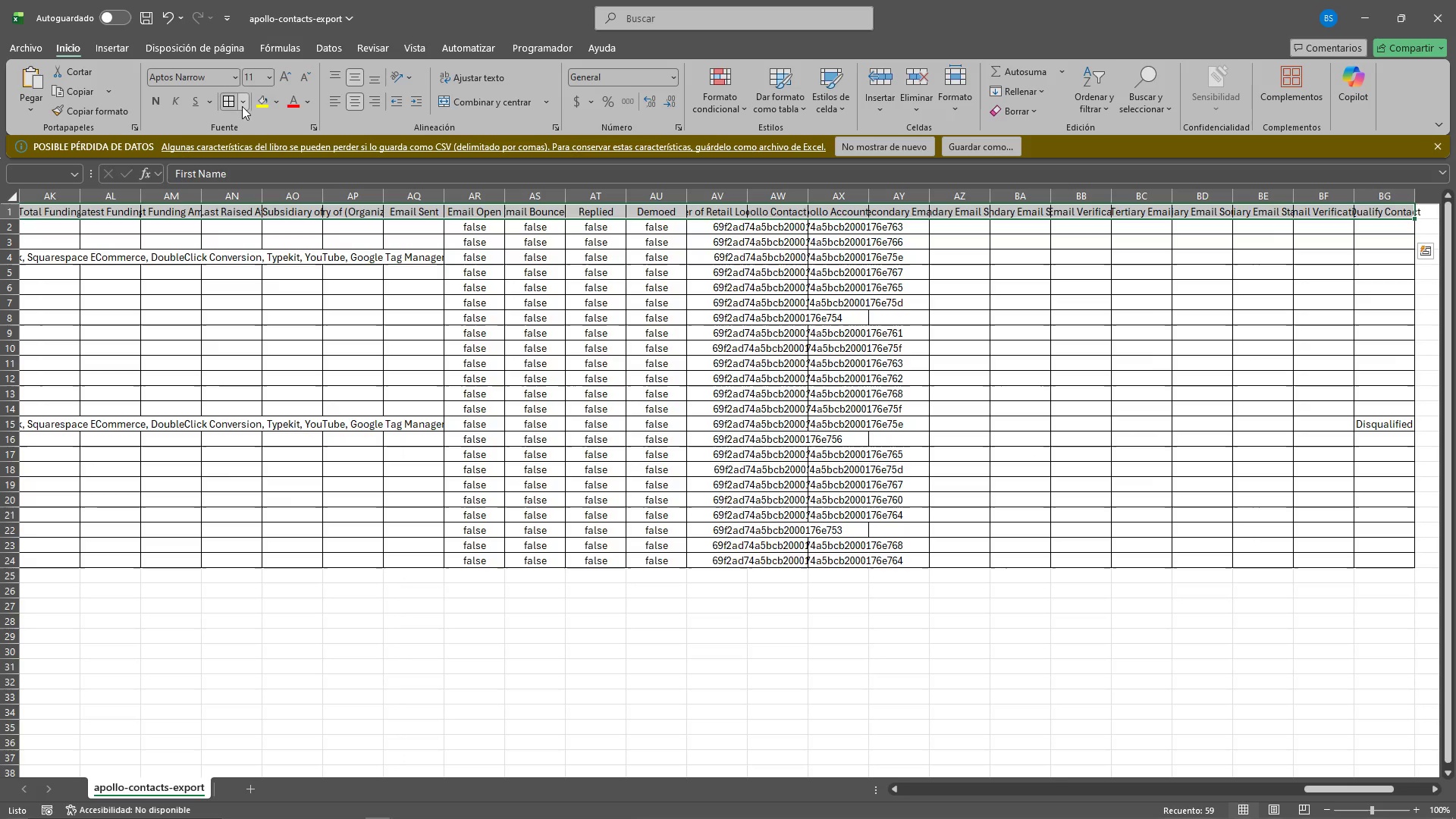 
left_click([277, 99])
 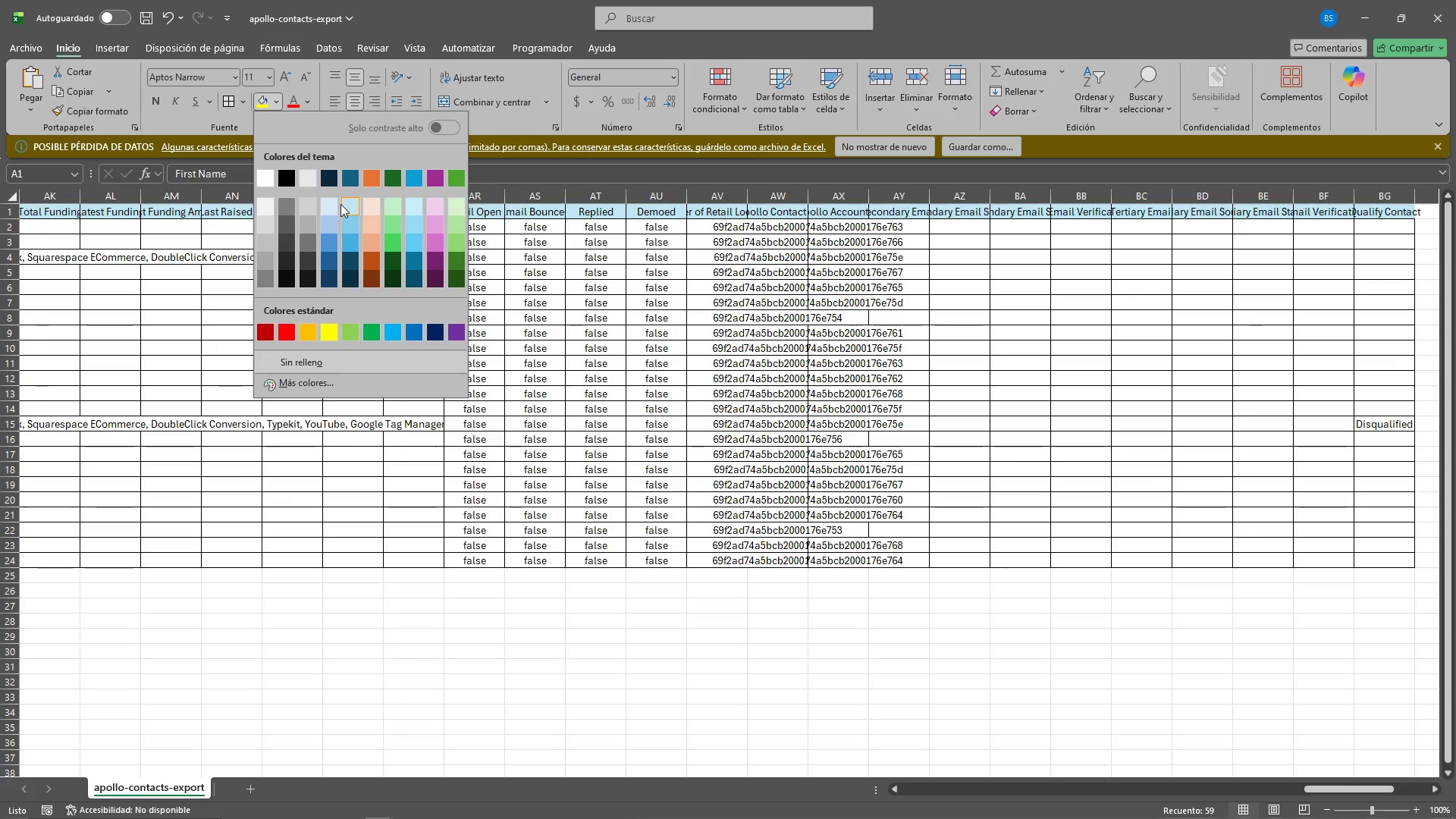 
left_click([362, 203])
 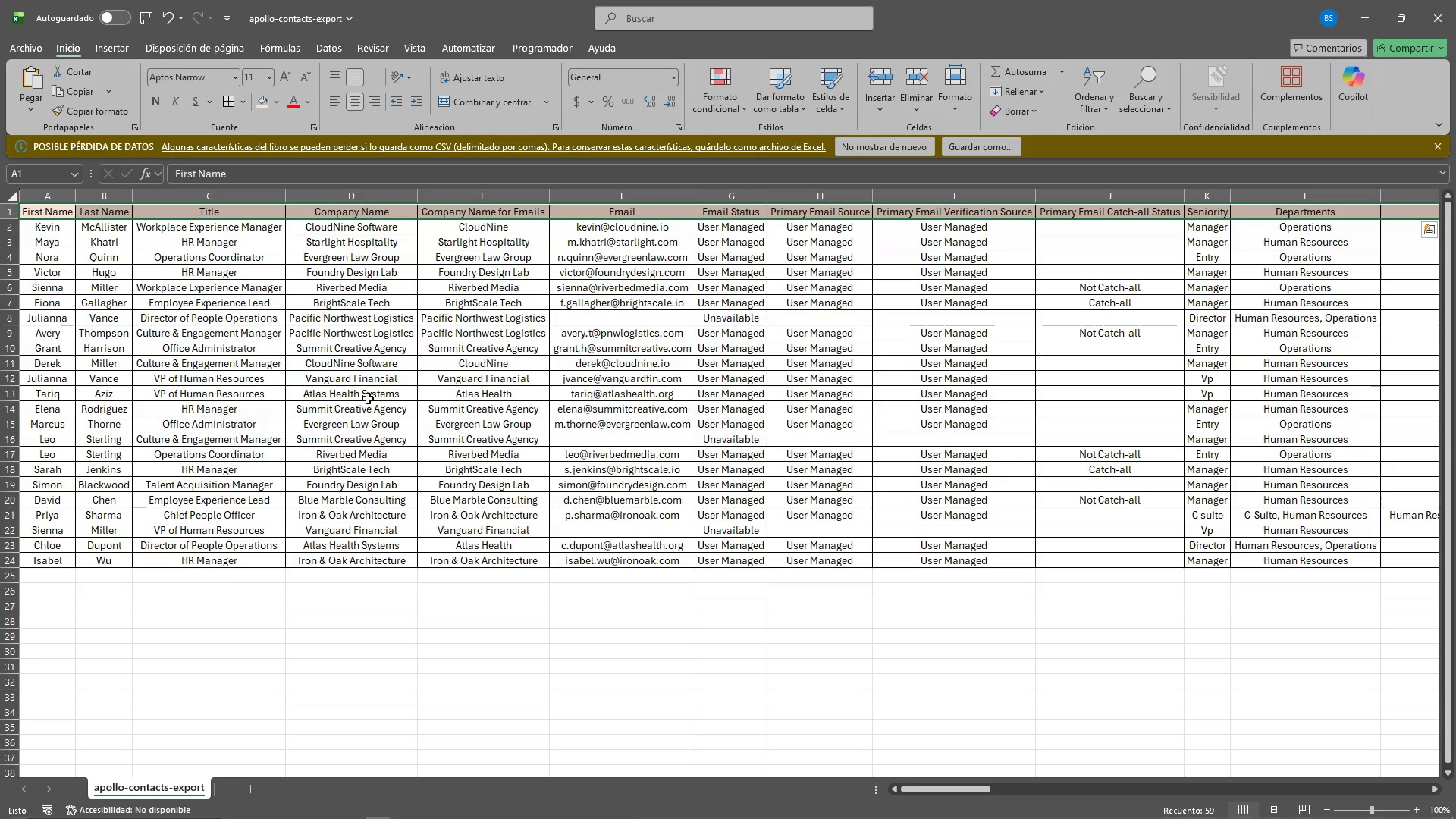 
left_click([367, 447])
 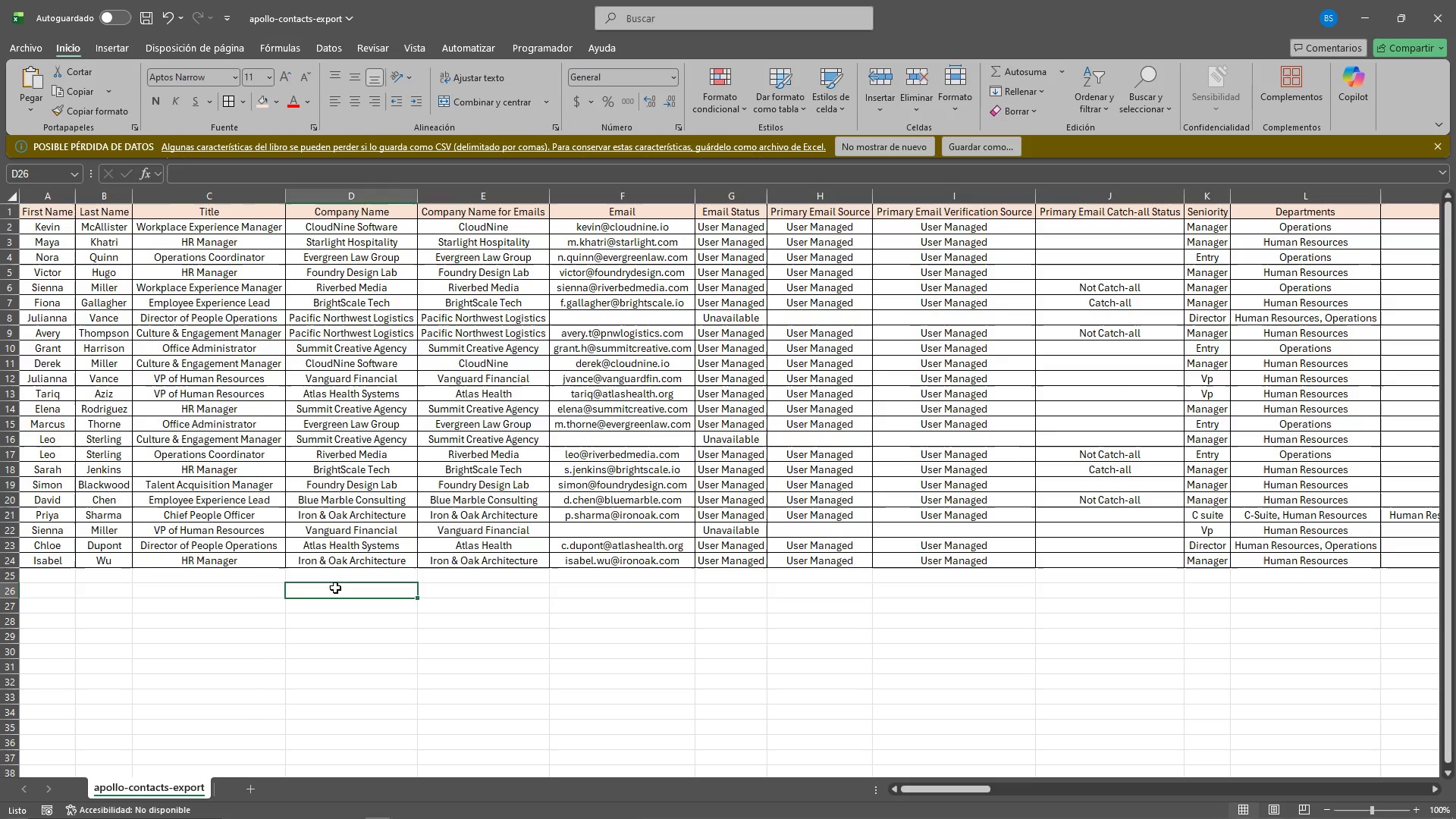 
triple_click([140, 284])
 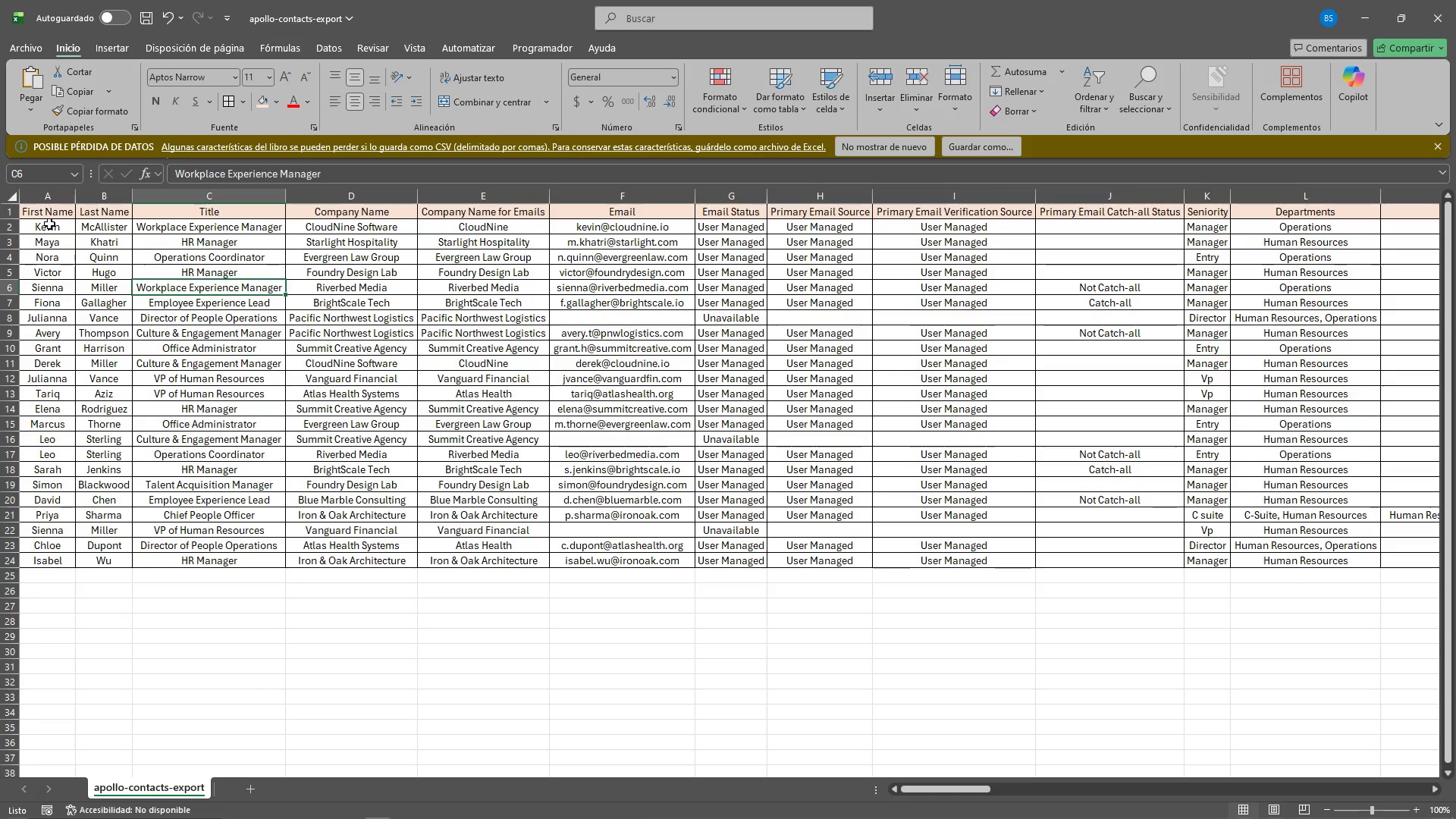 
left_click([47, 230])
 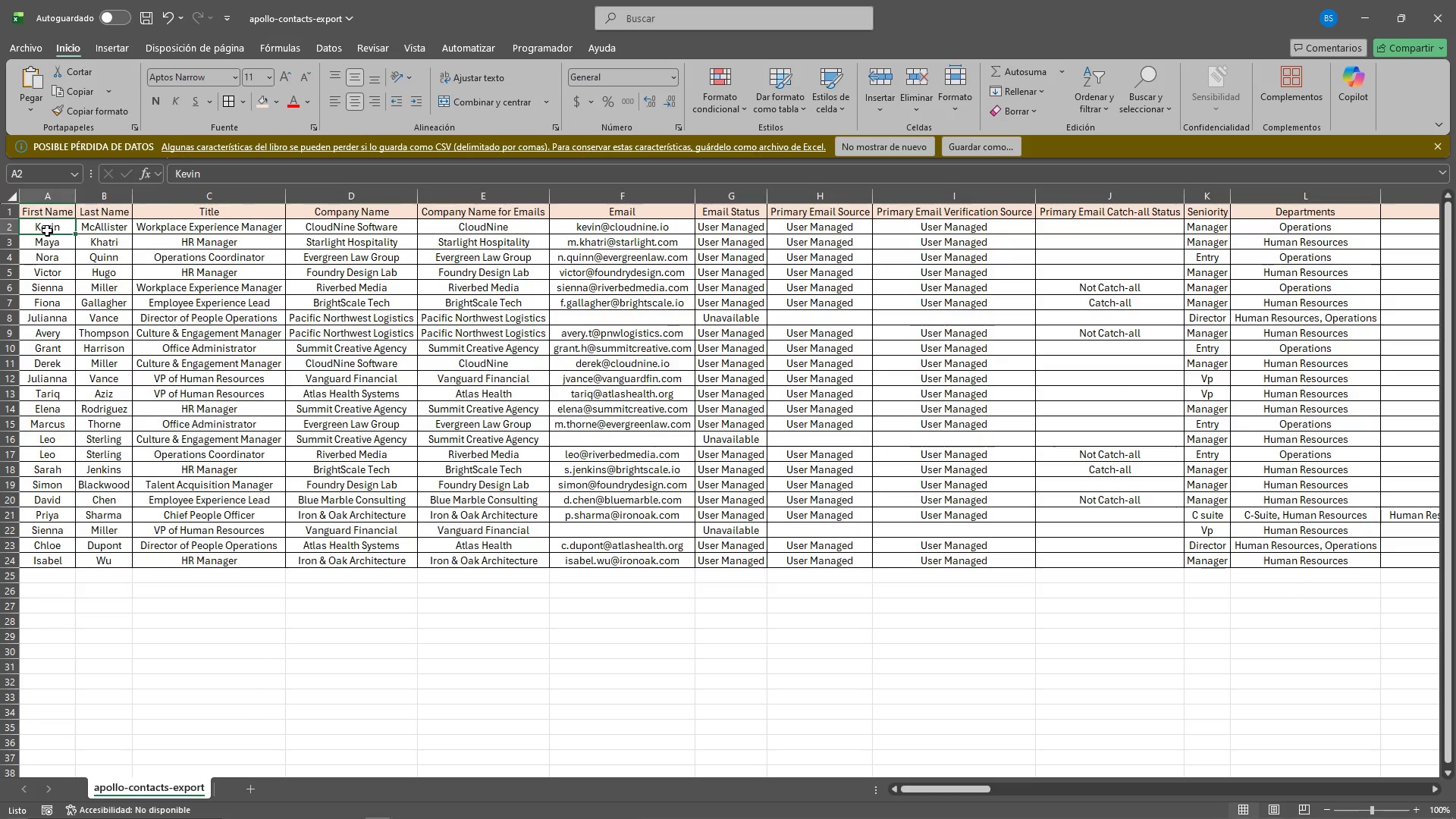 
key(Control+Shift+ArrowDown)
 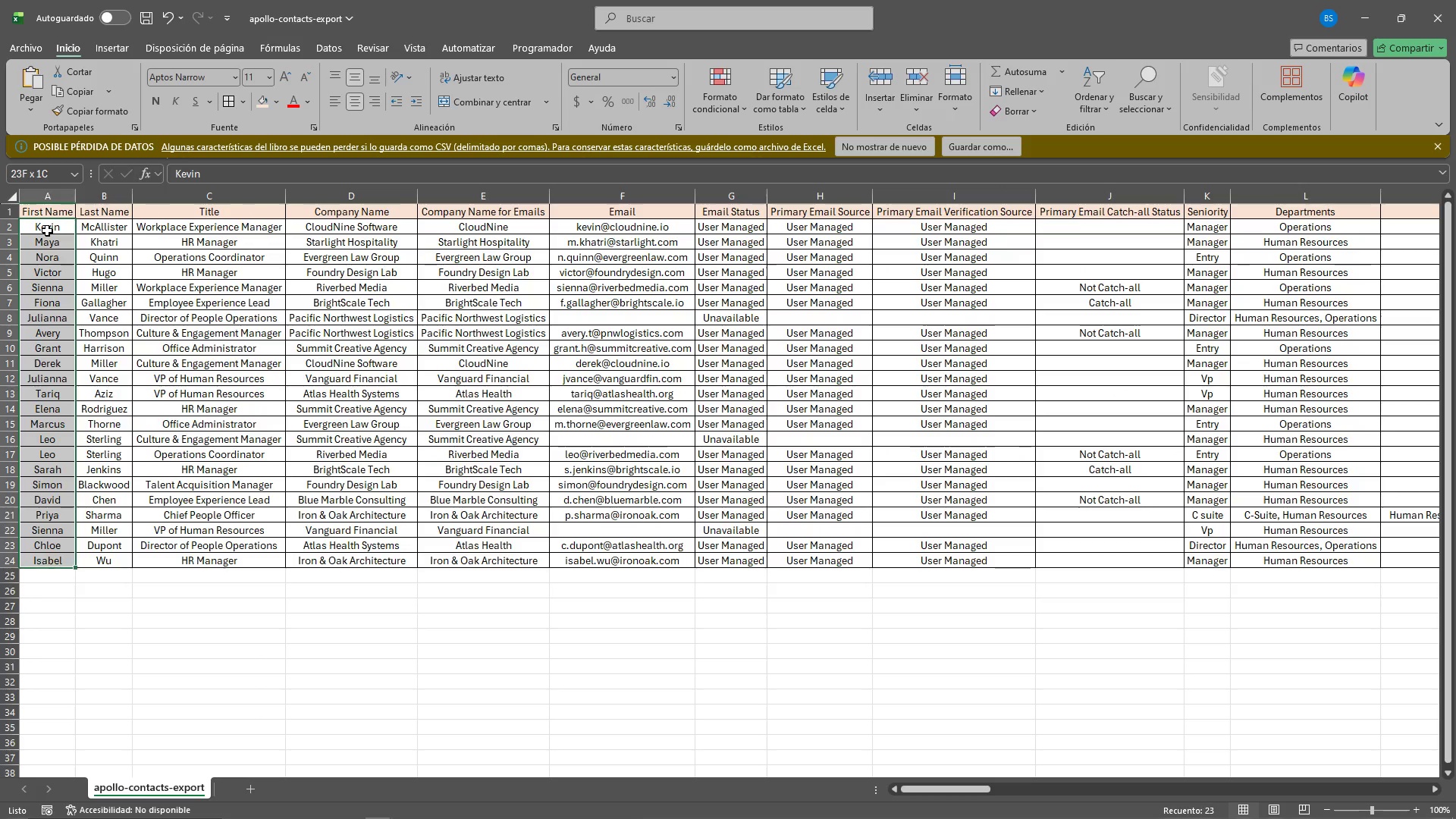 
key(Control+Shift+ArrowRight)
 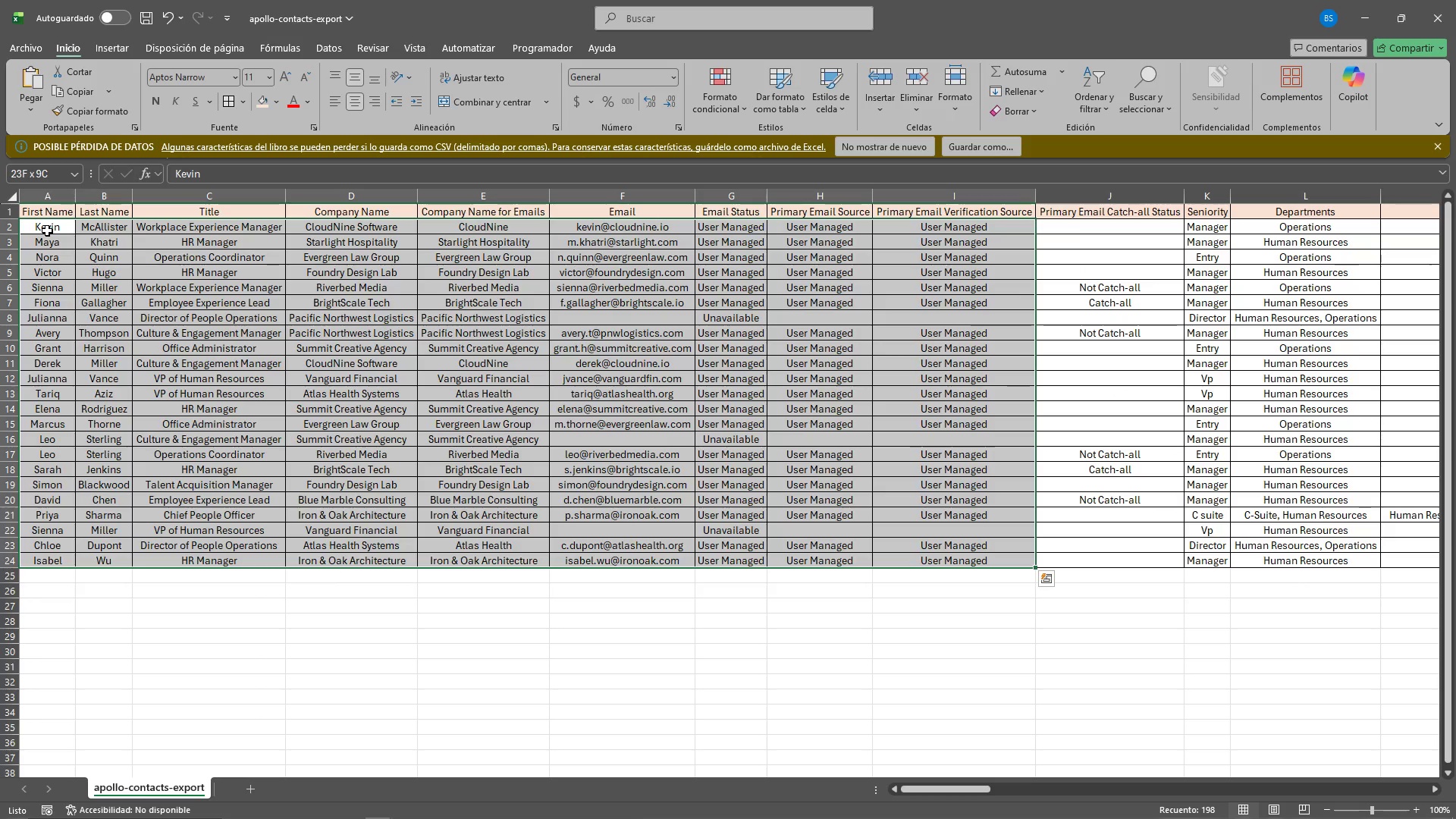 
key(Control+Shift+ArrowRight)
 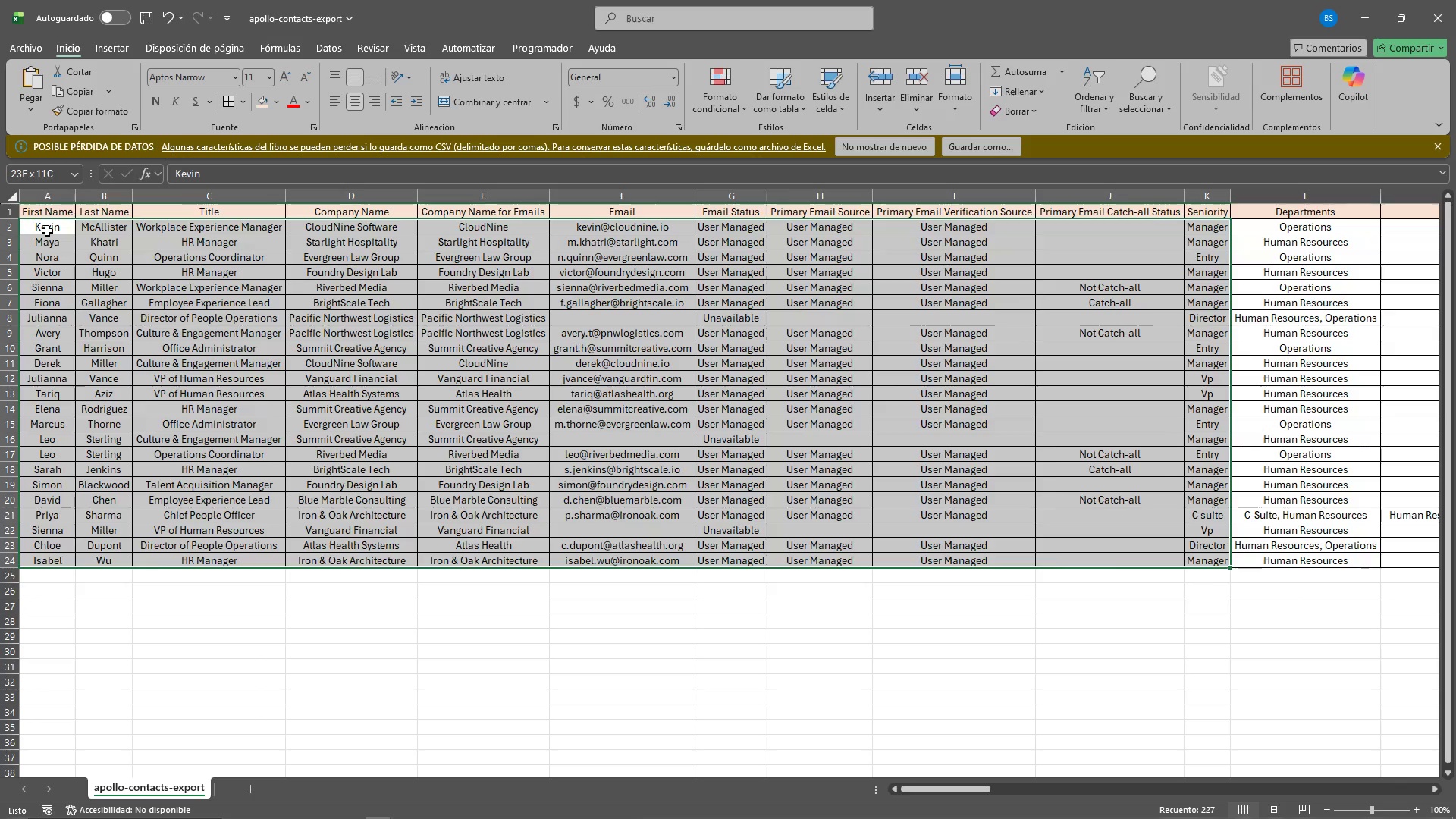 
key(Control+Shift+ArrowRight)